 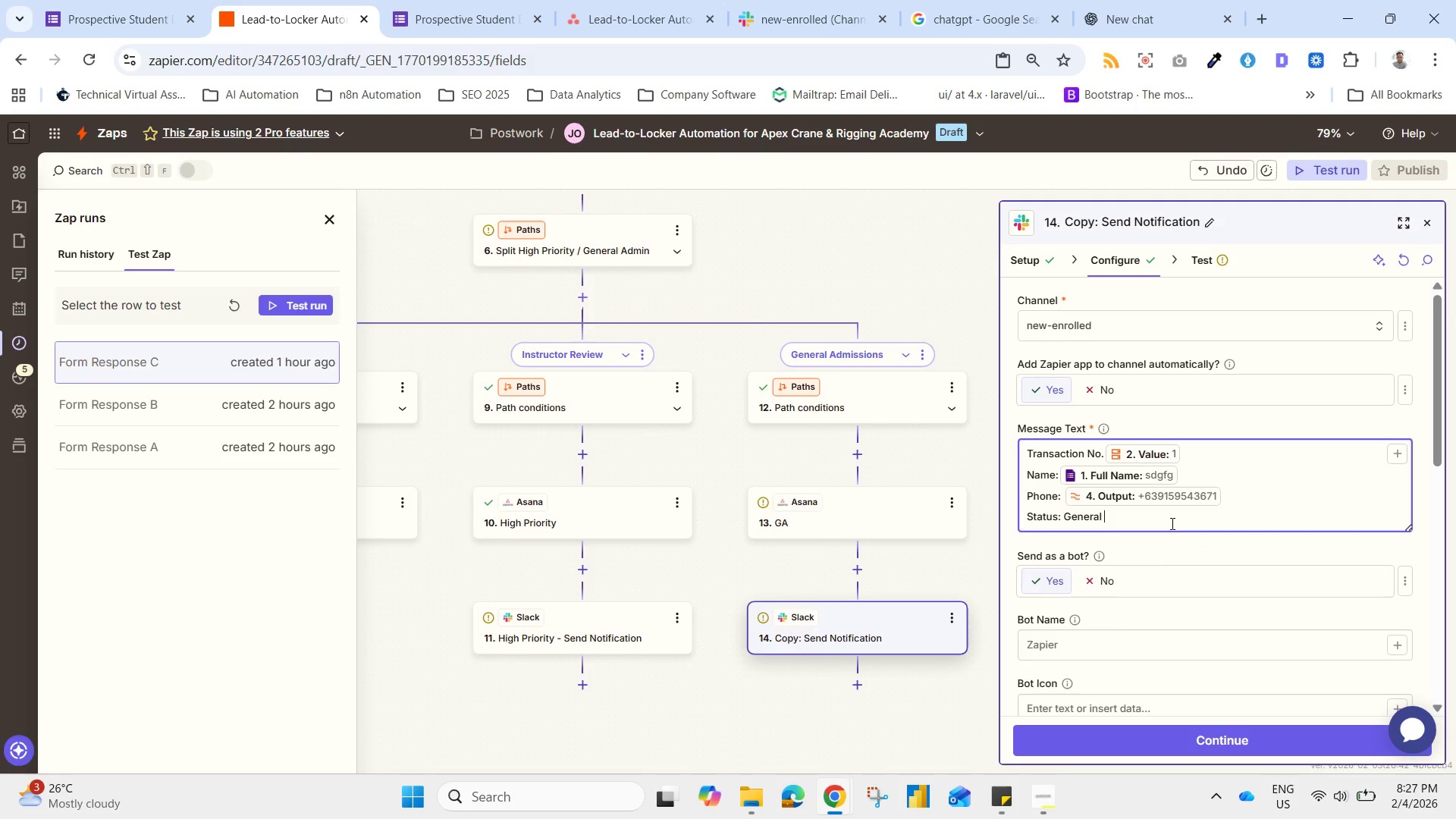 
hold_key(key=ShiftRight, duration=0.41)
 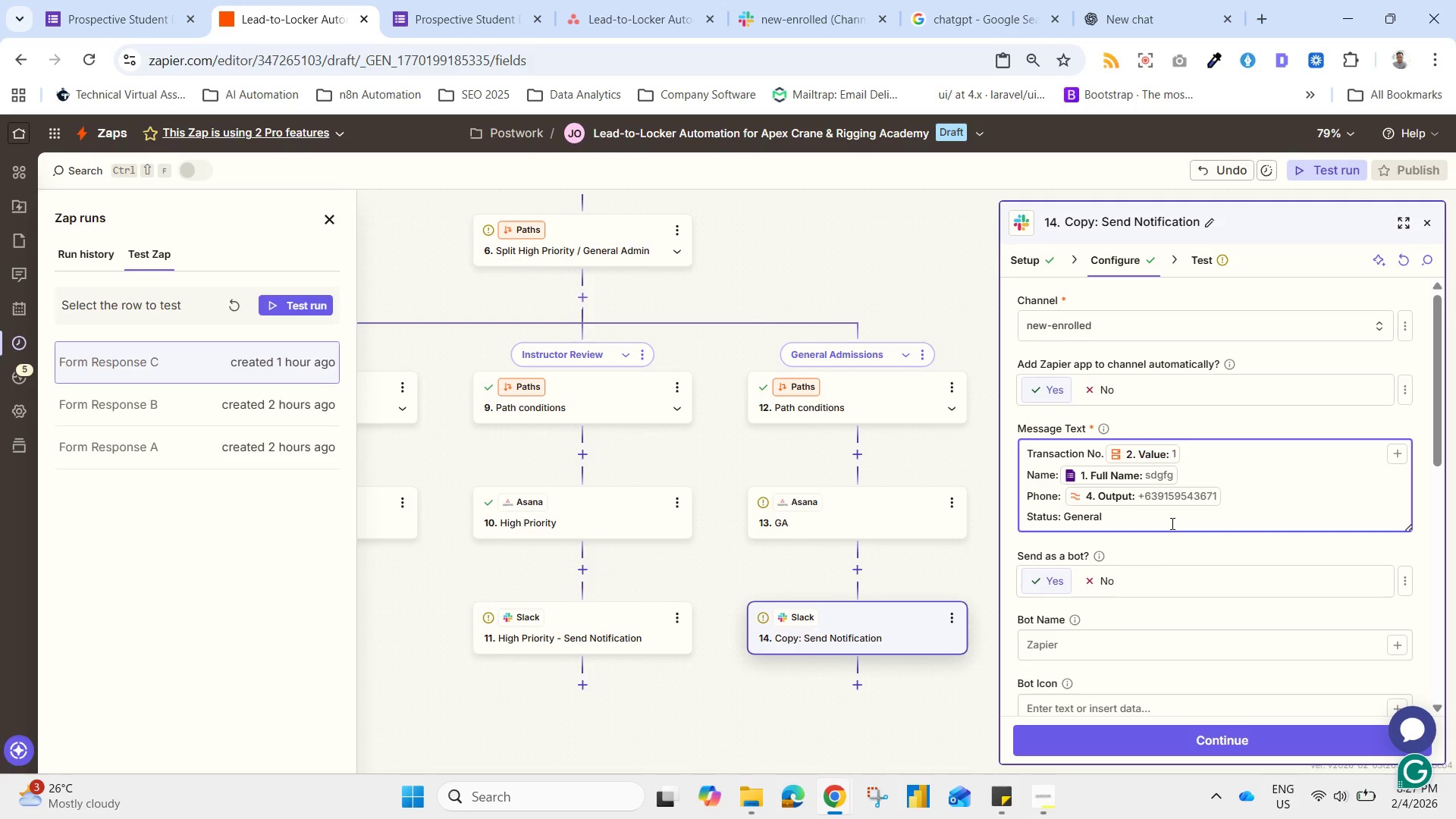 
type(Admission)
 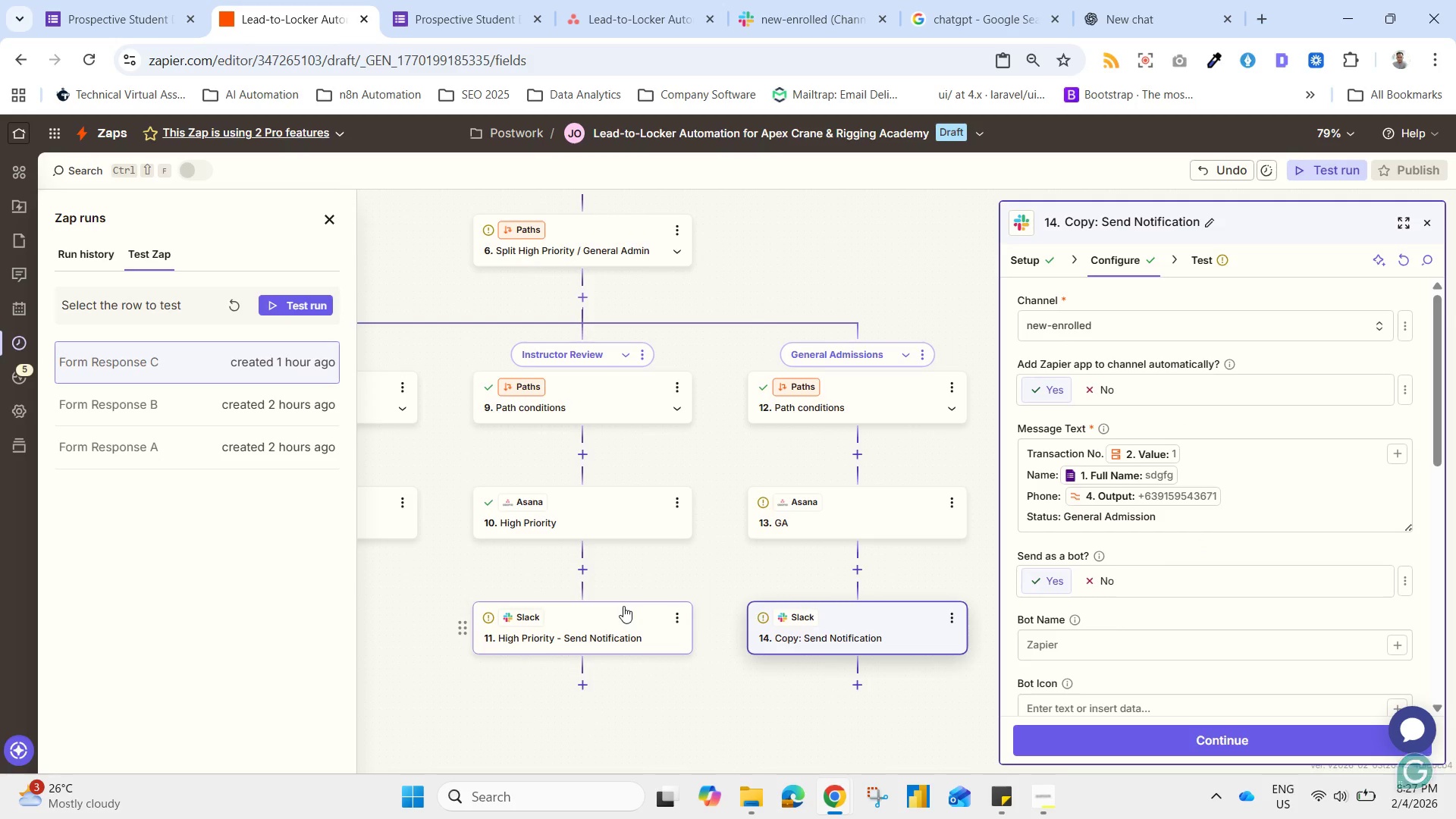 
left_click([605, 636])
 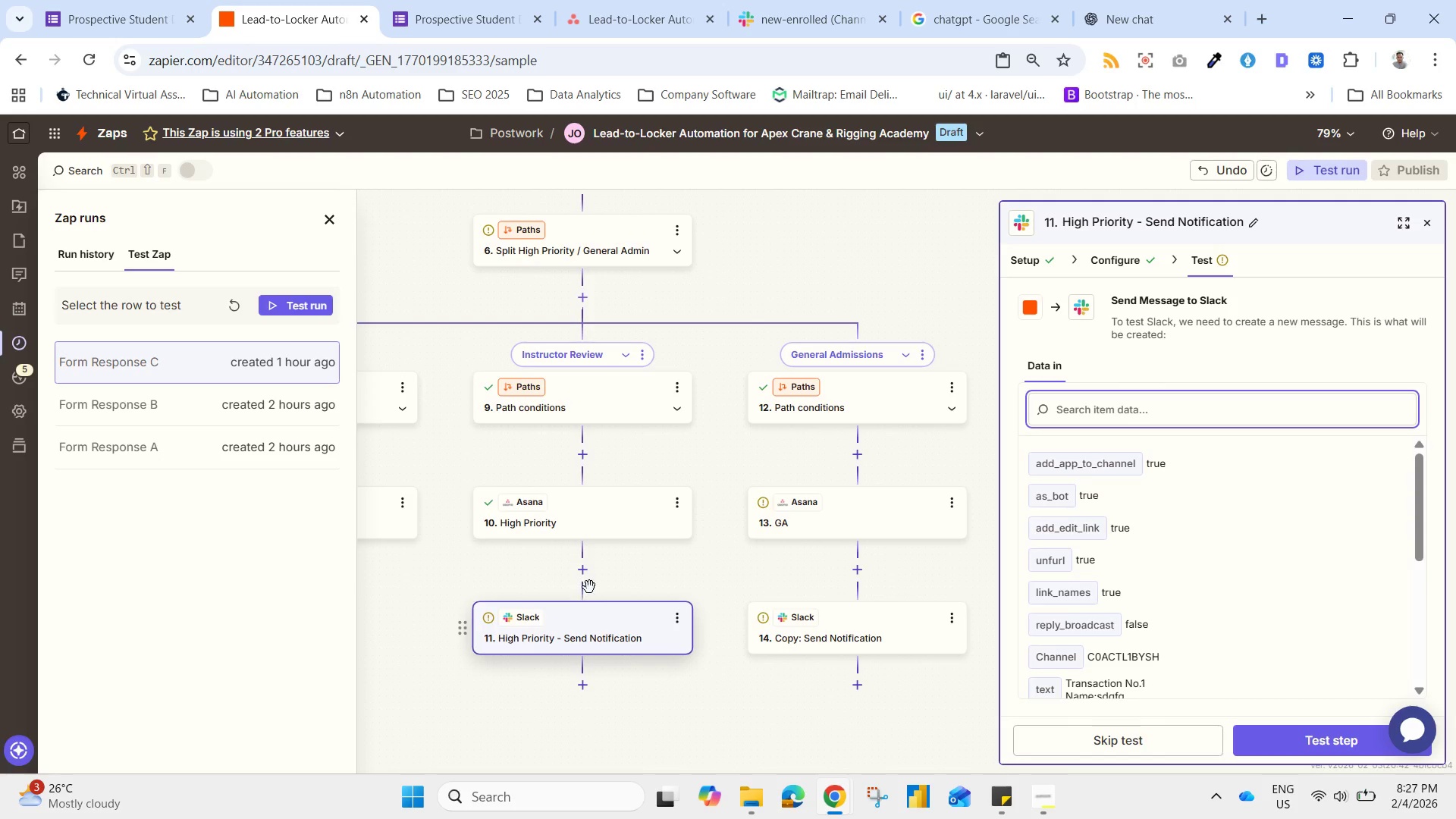 
left_click([1098, 265])
 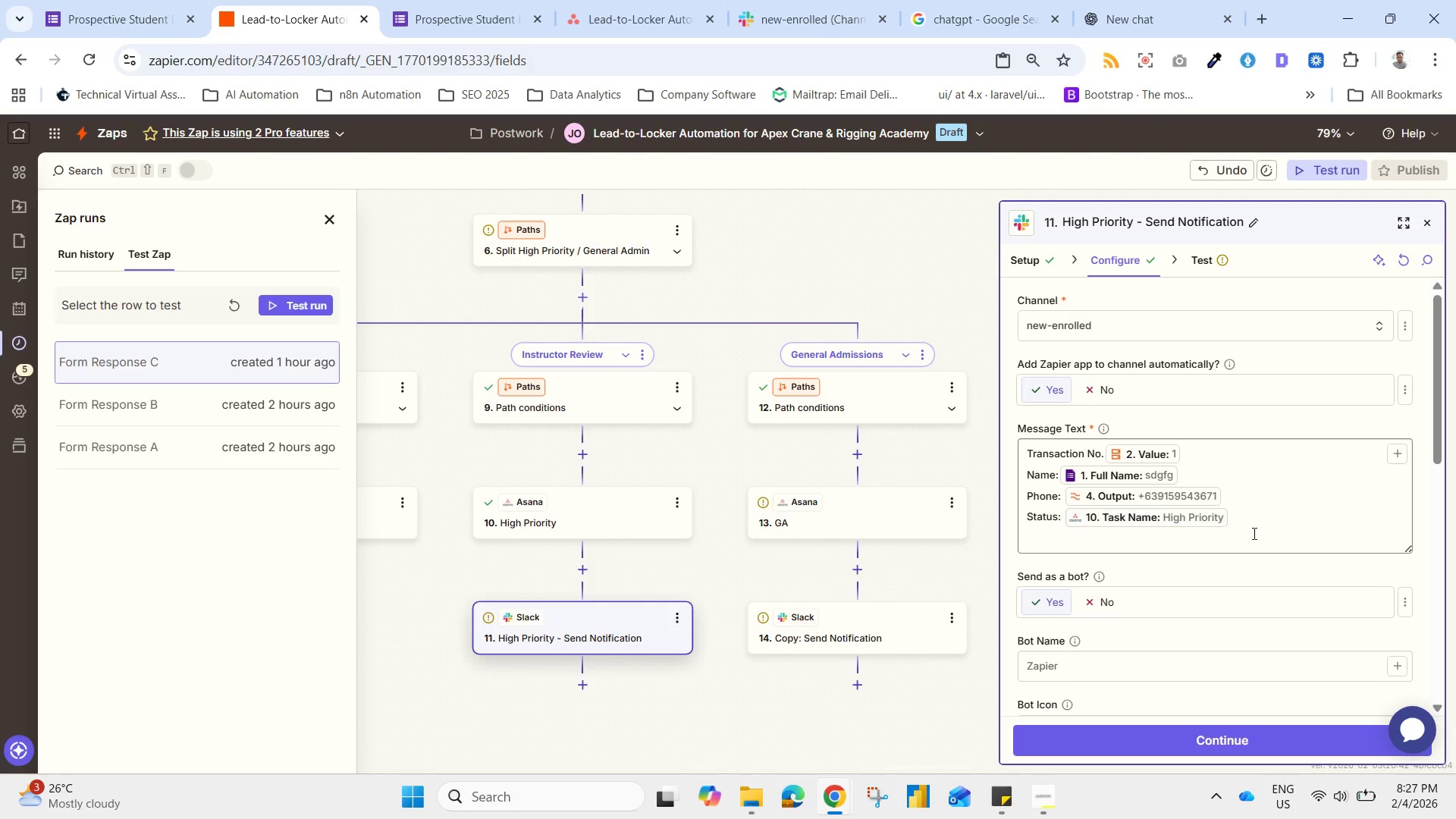 
left_click([1247, 522])
 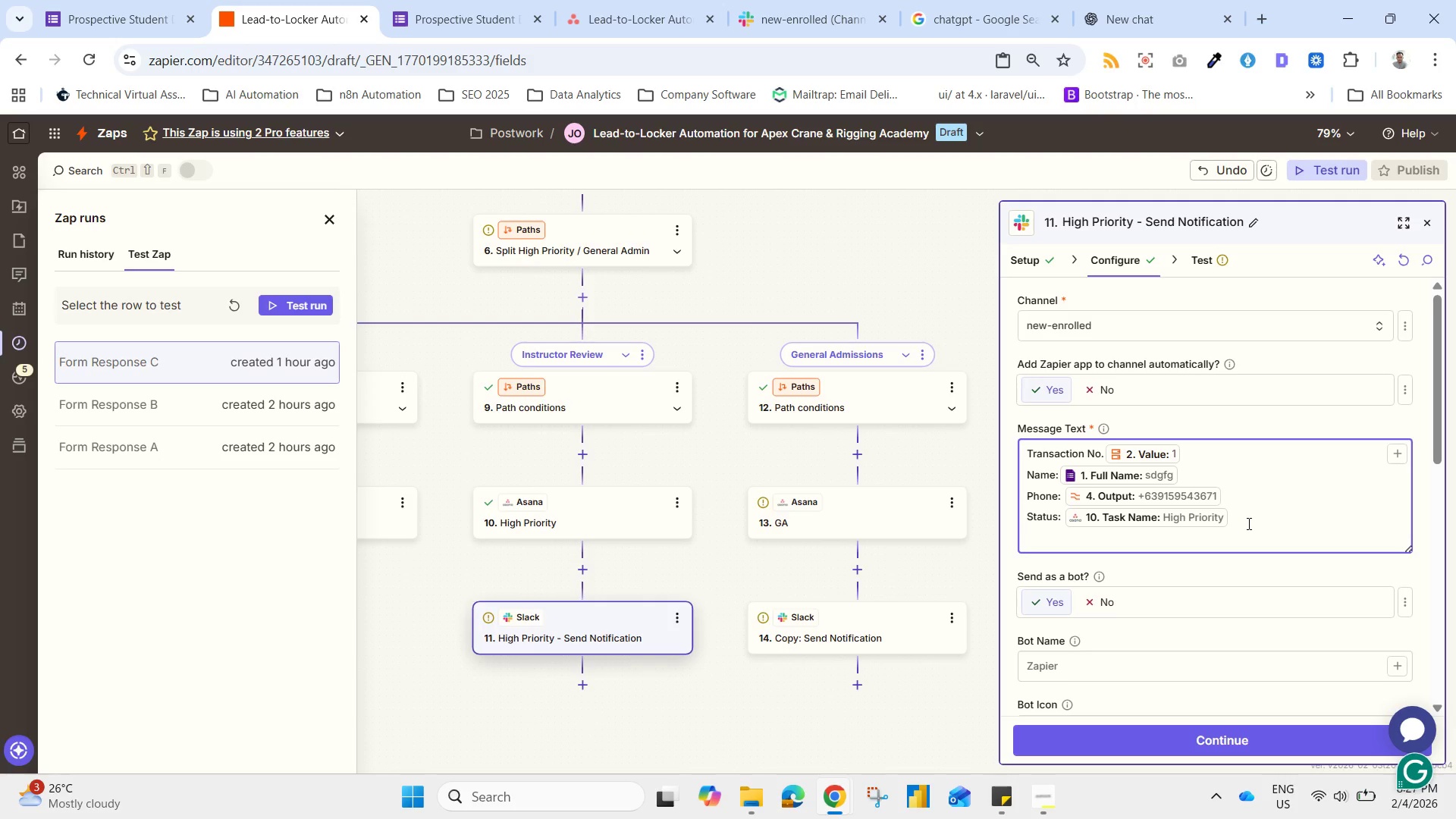 
key(Backspace)
type(HighPriority)
 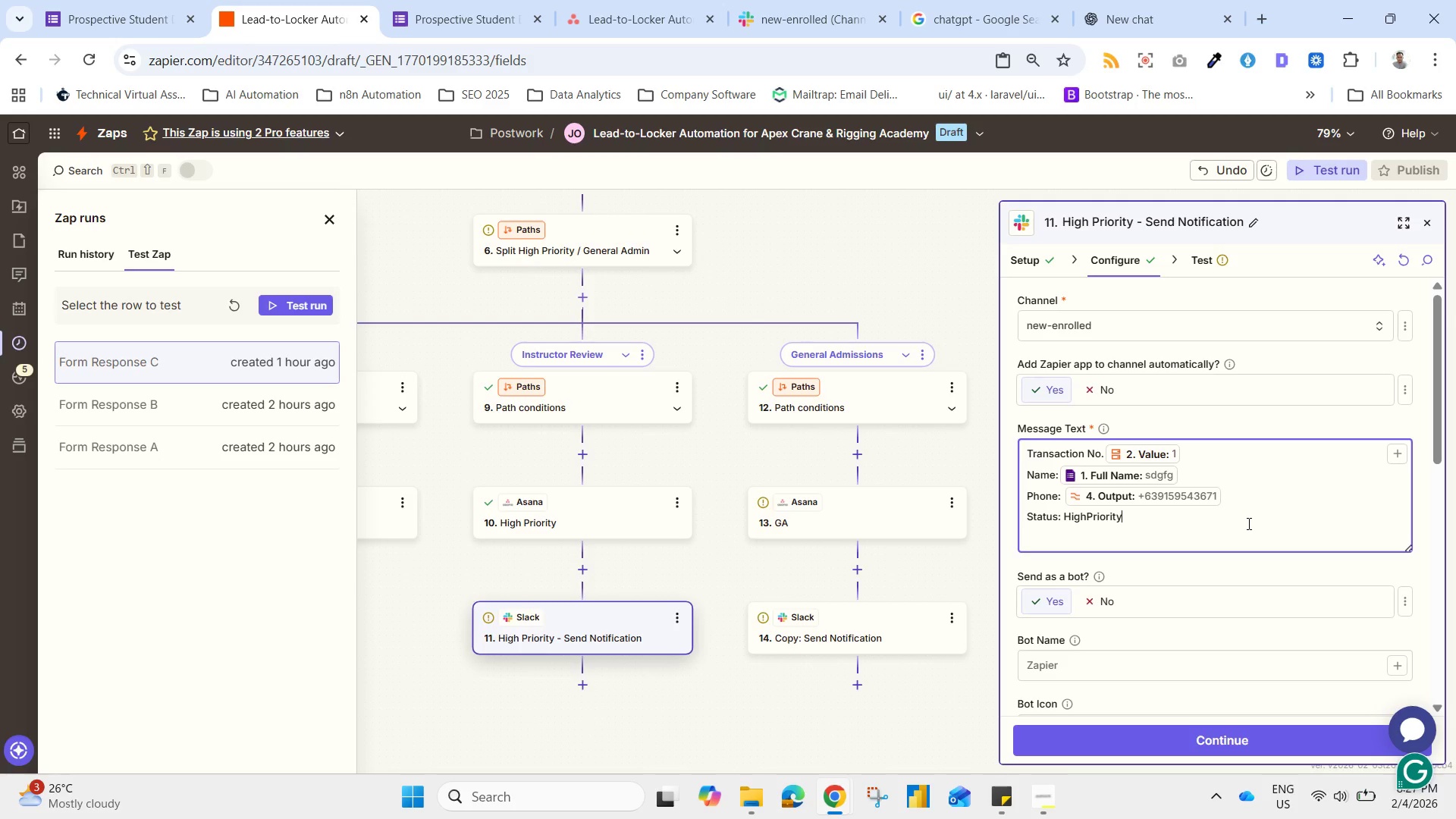 
left_click([1065, 517])
 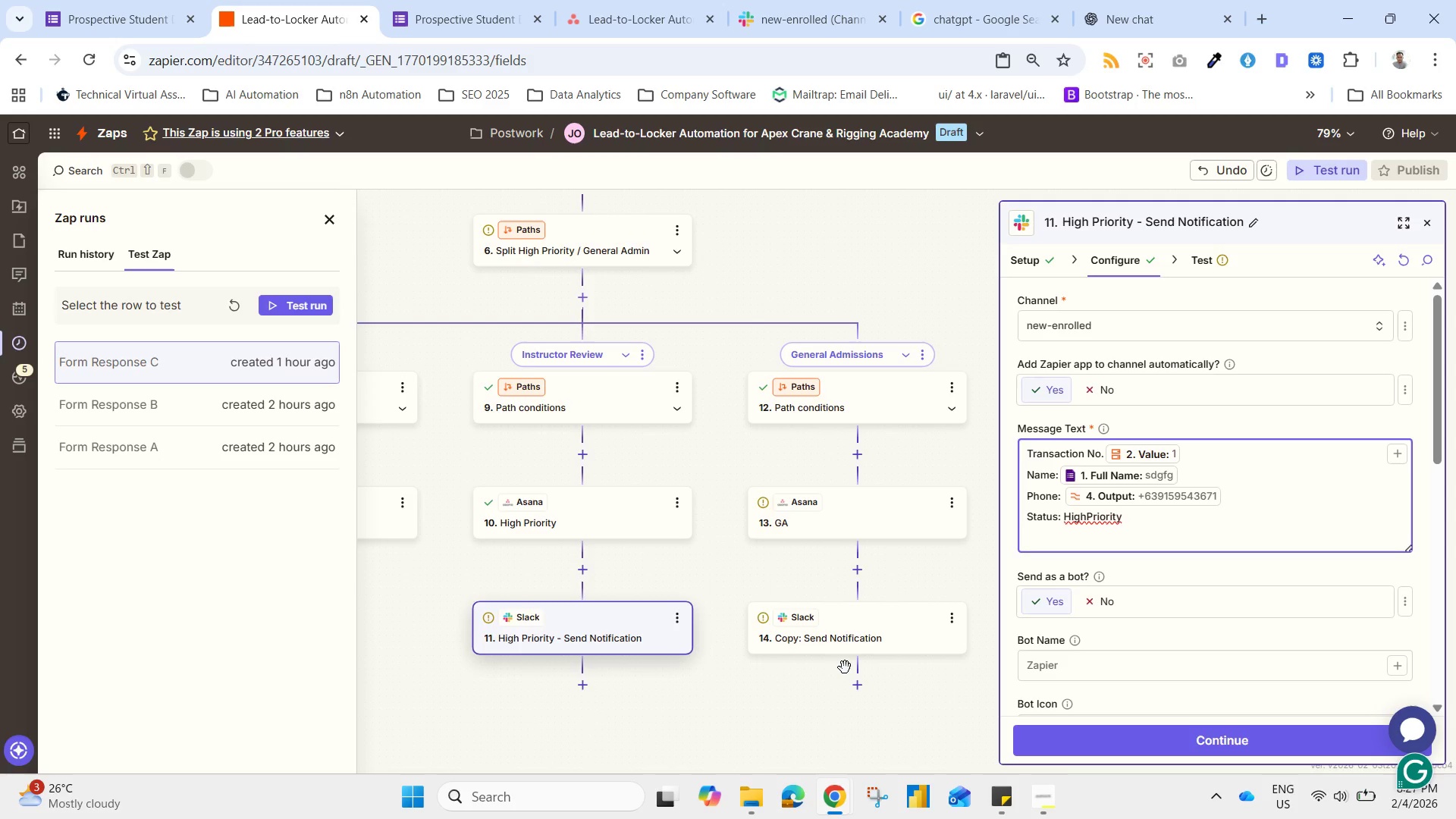 
key(ArrowRight)
 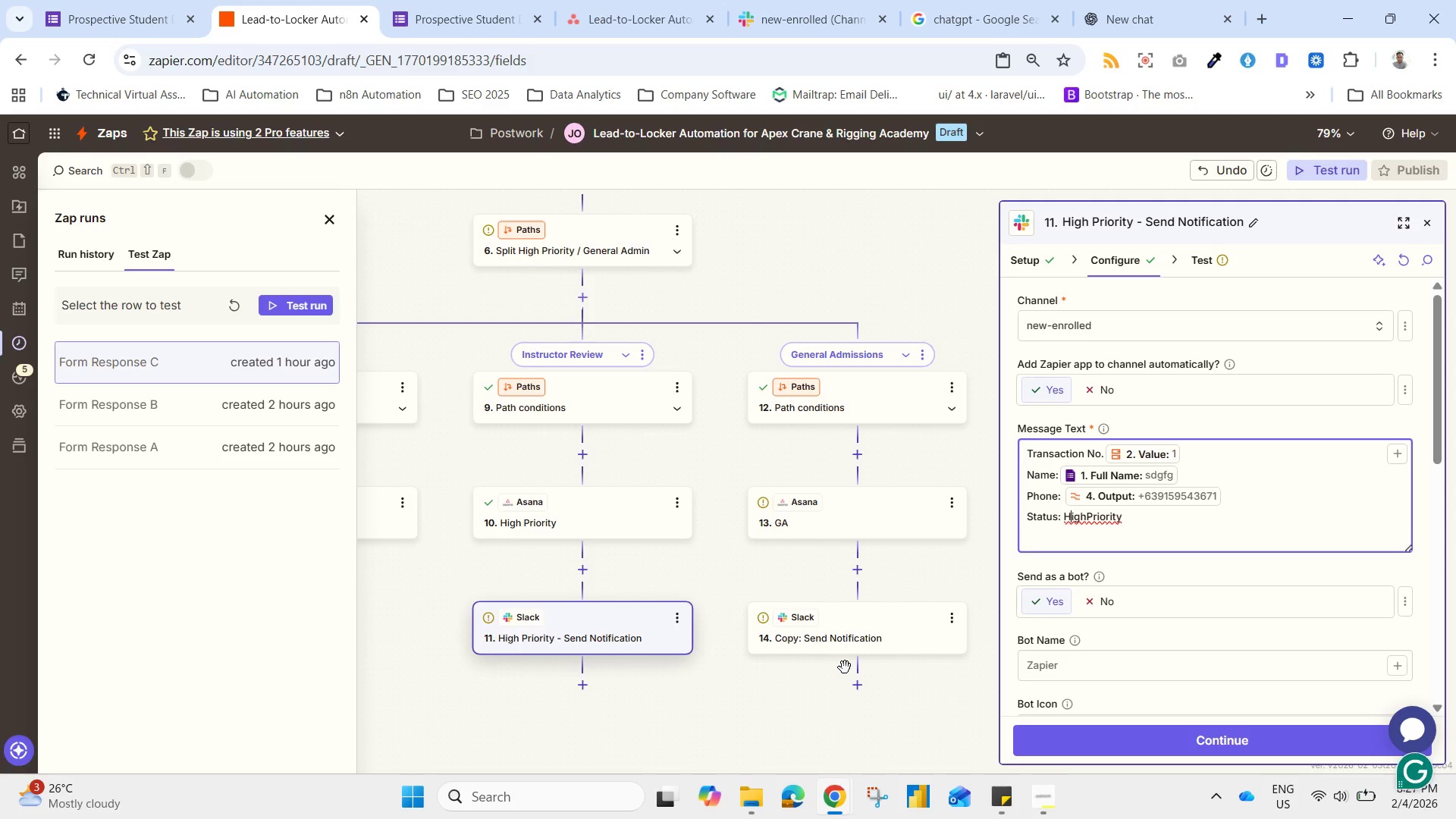 
key(ArrowRight)
 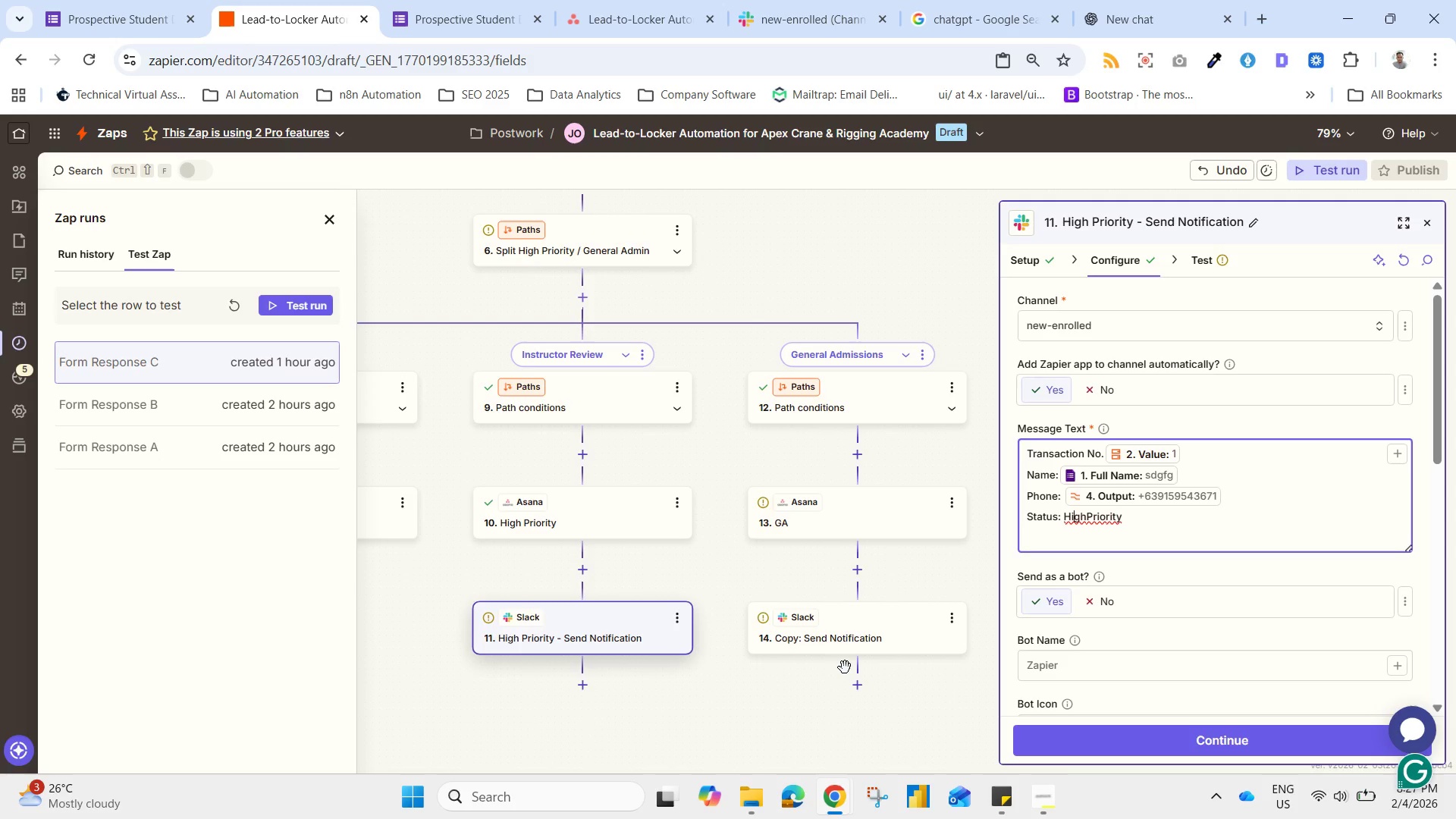 
key(ArrowRight)
 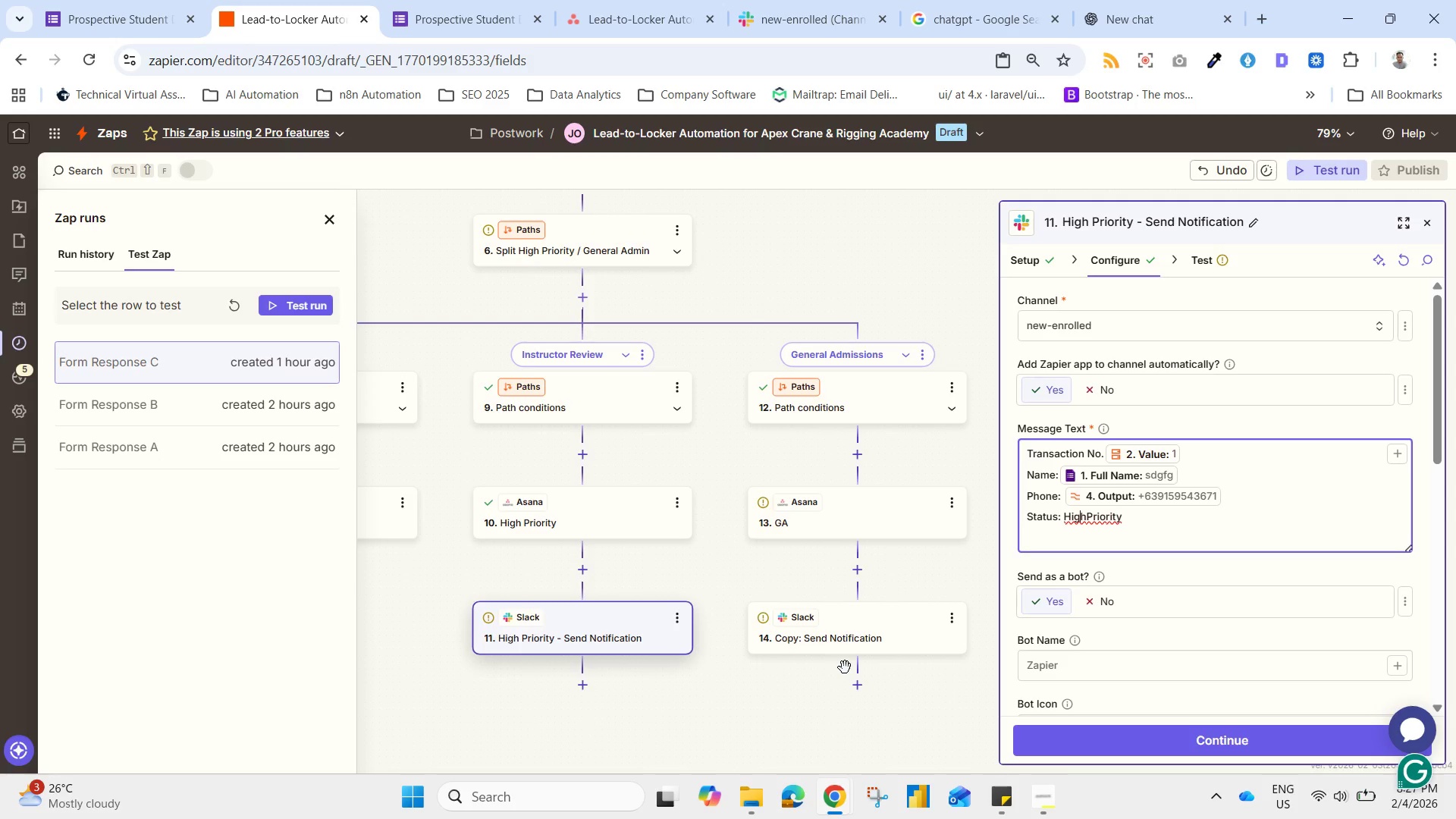 
key(ArrowRight)
 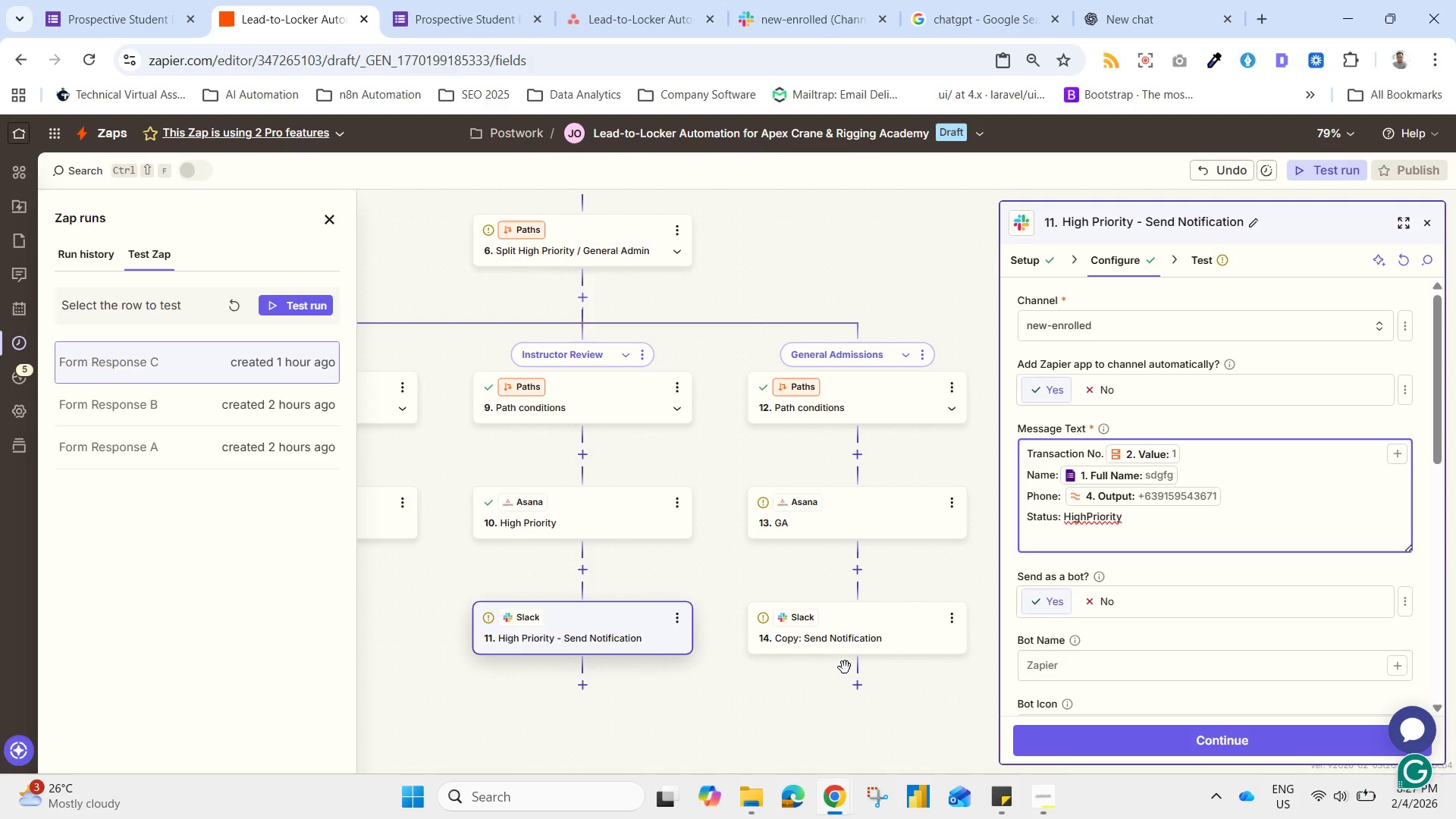 
key(ArrowRight)
 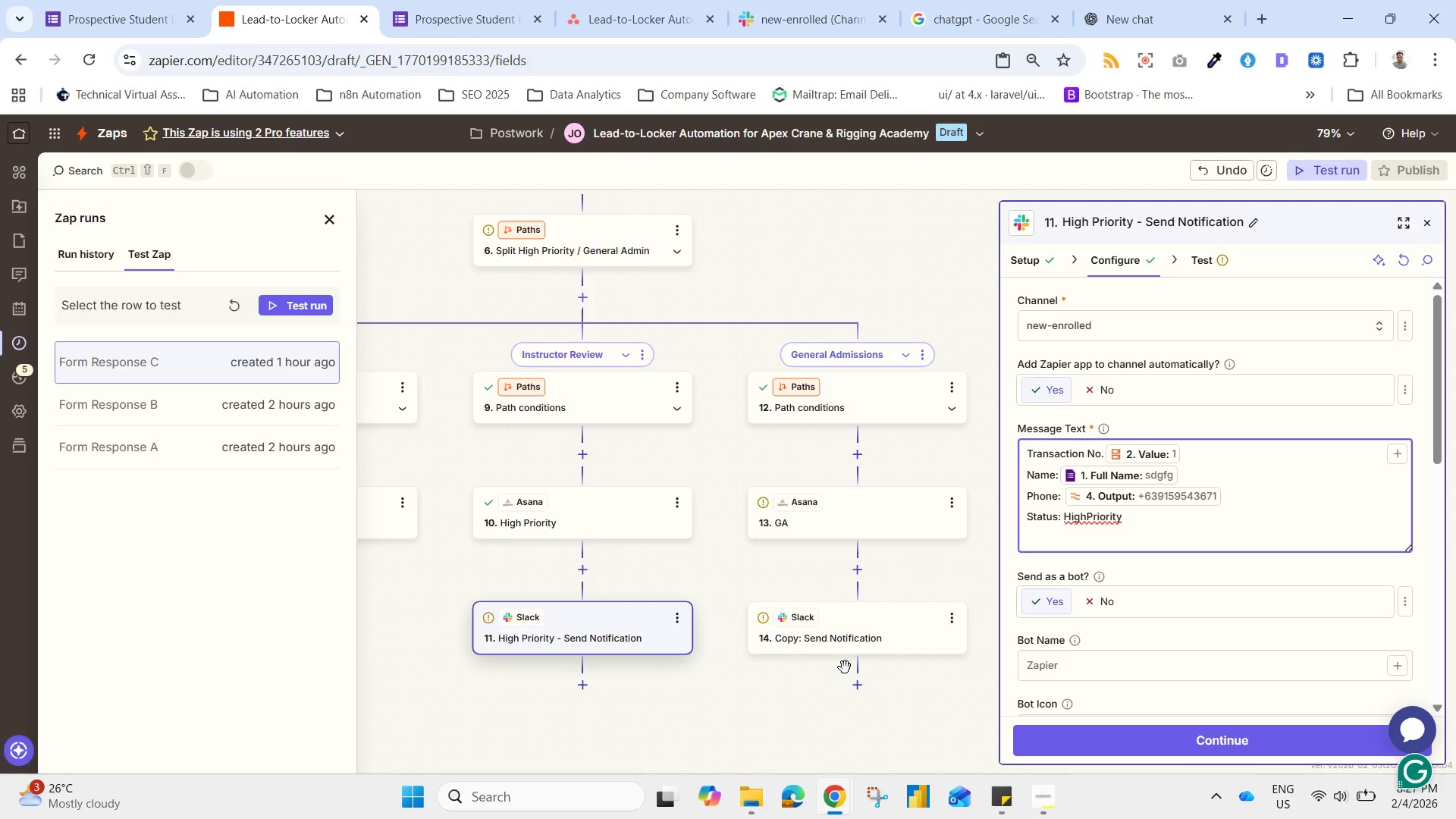 
key(ArrowLeft)
 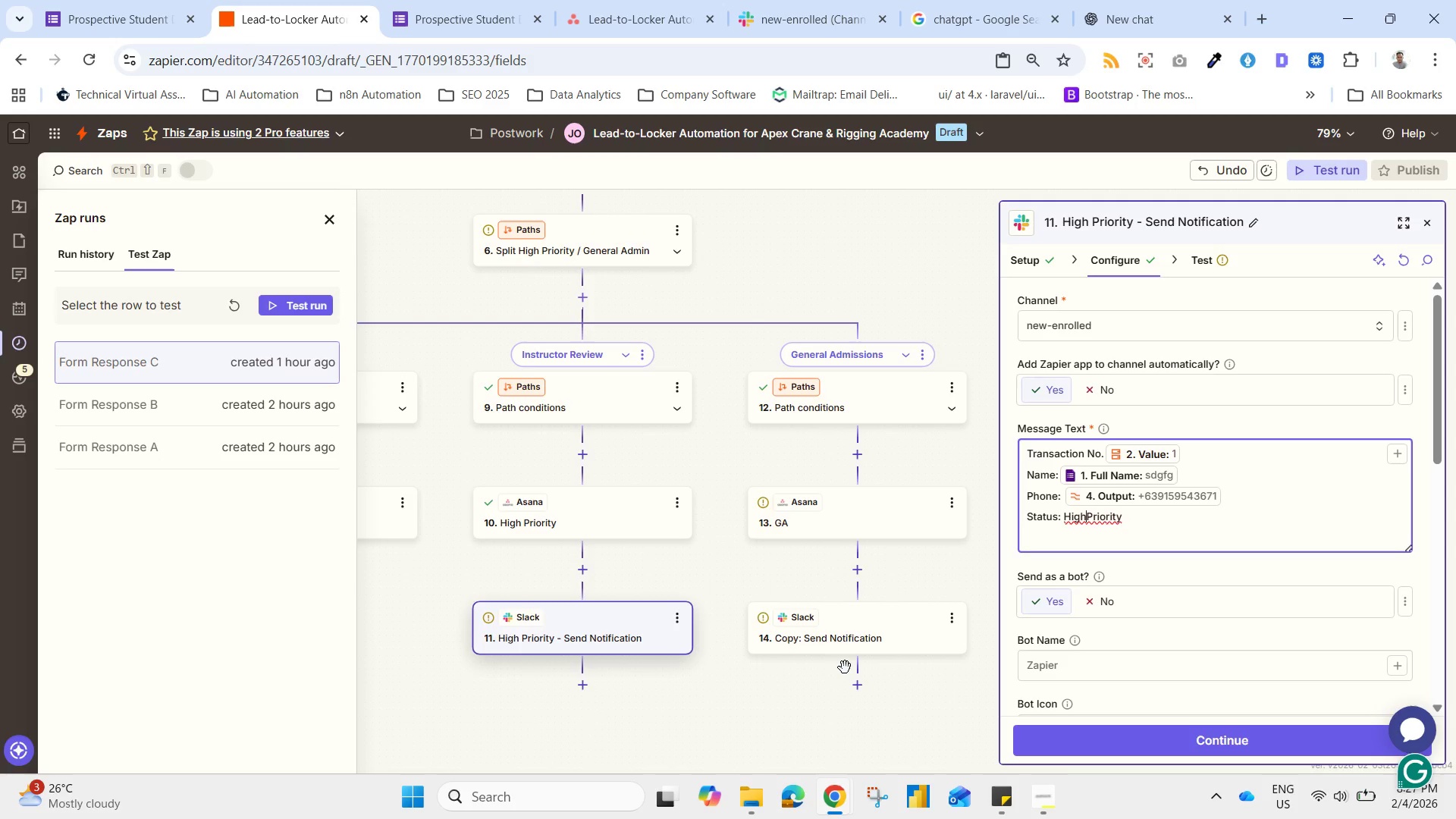 
key(Space)
 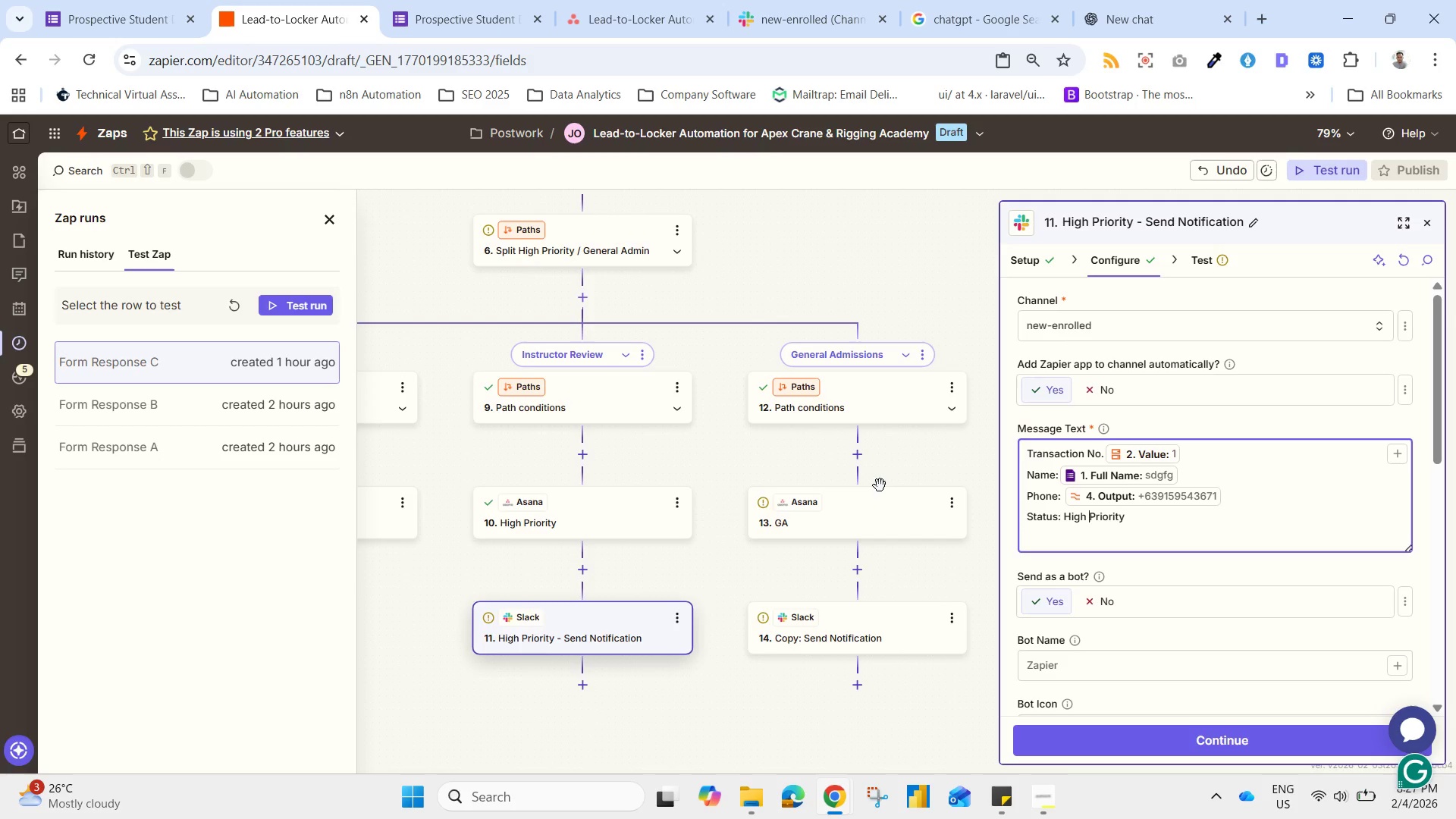 
left_click([880, 526])
 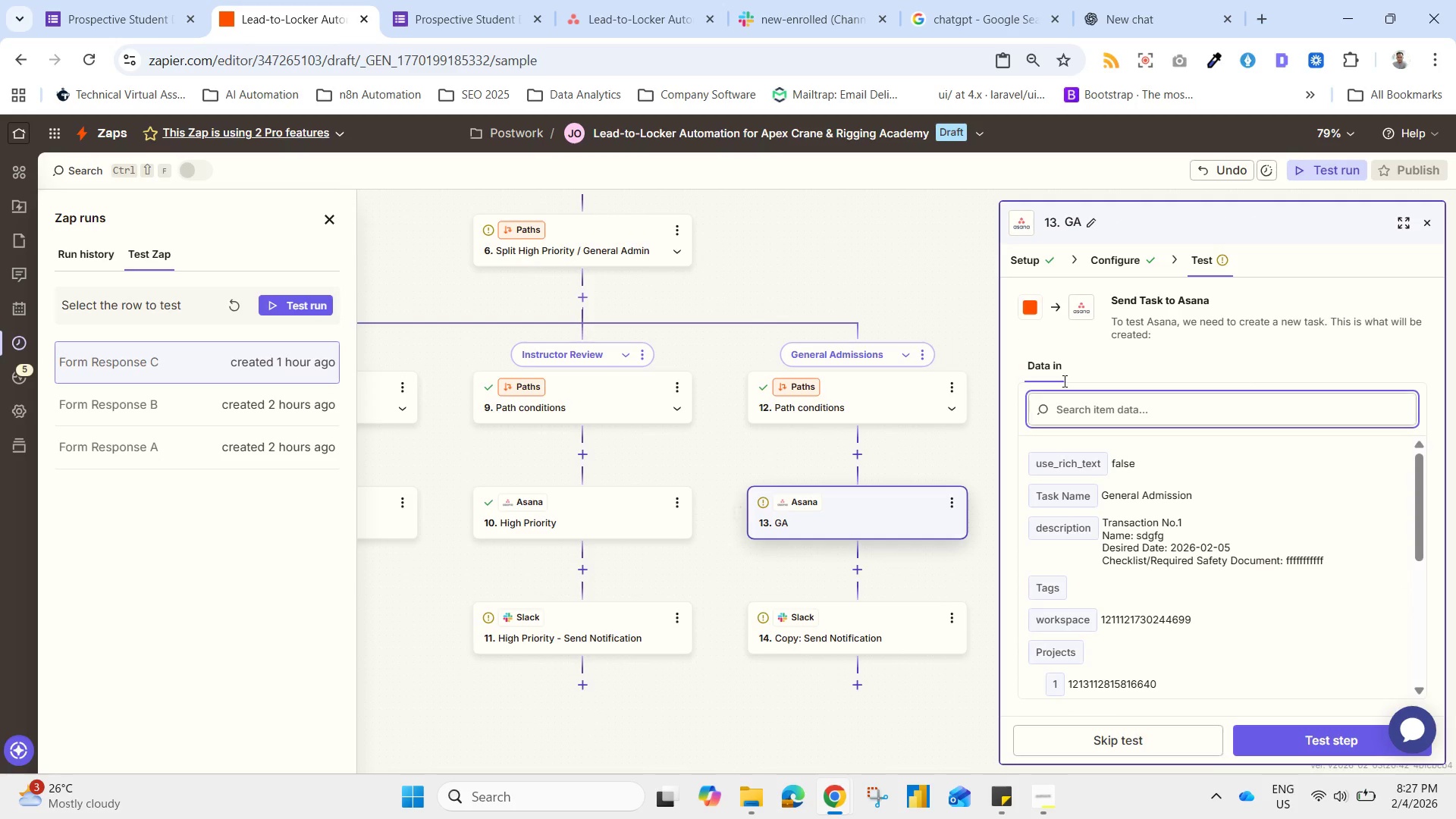 
left_click([1106, 259])
 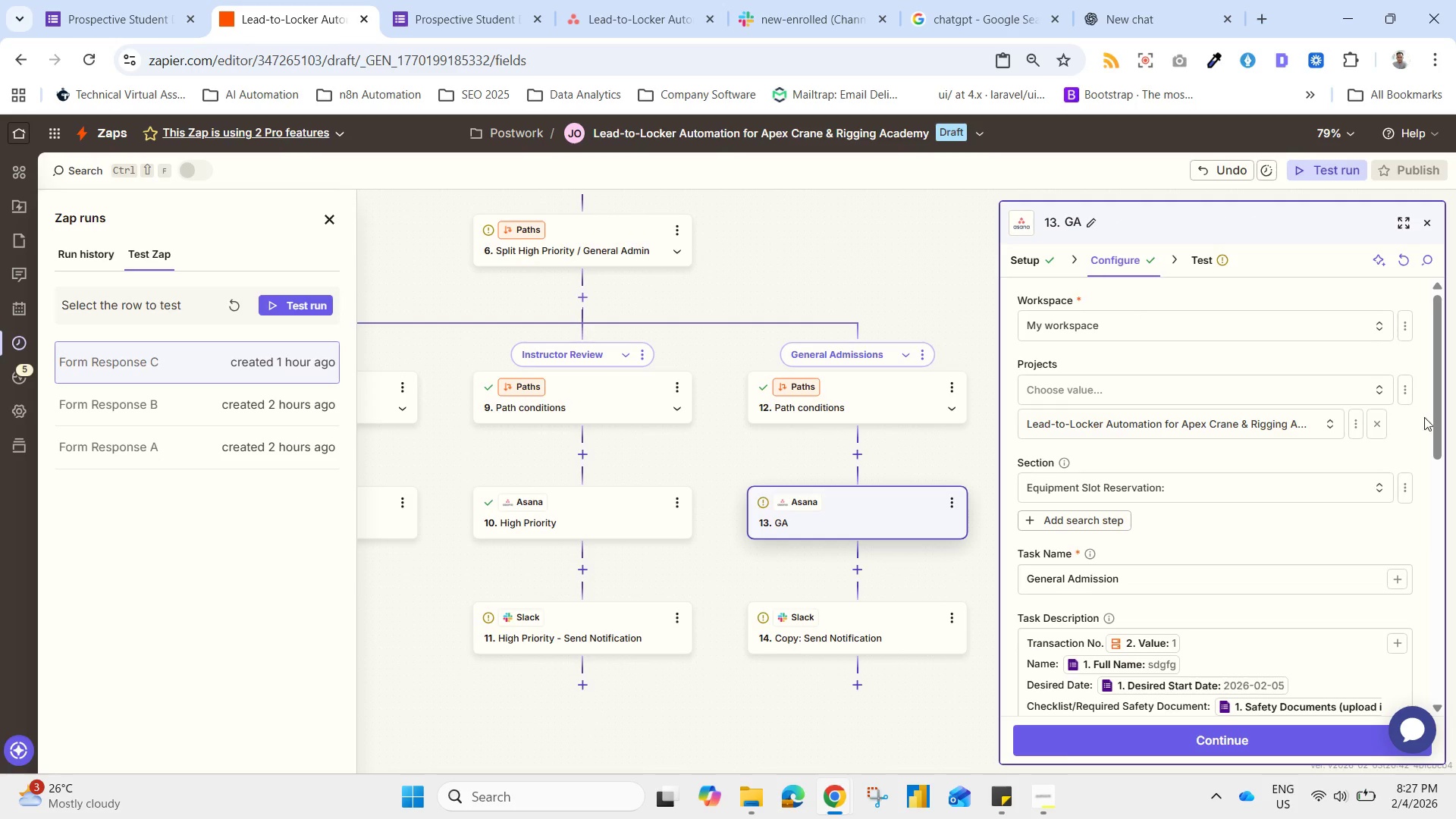 
left_click_drag(start_coordinate=[1438, 372], to_coordinate=[1455, 486])
 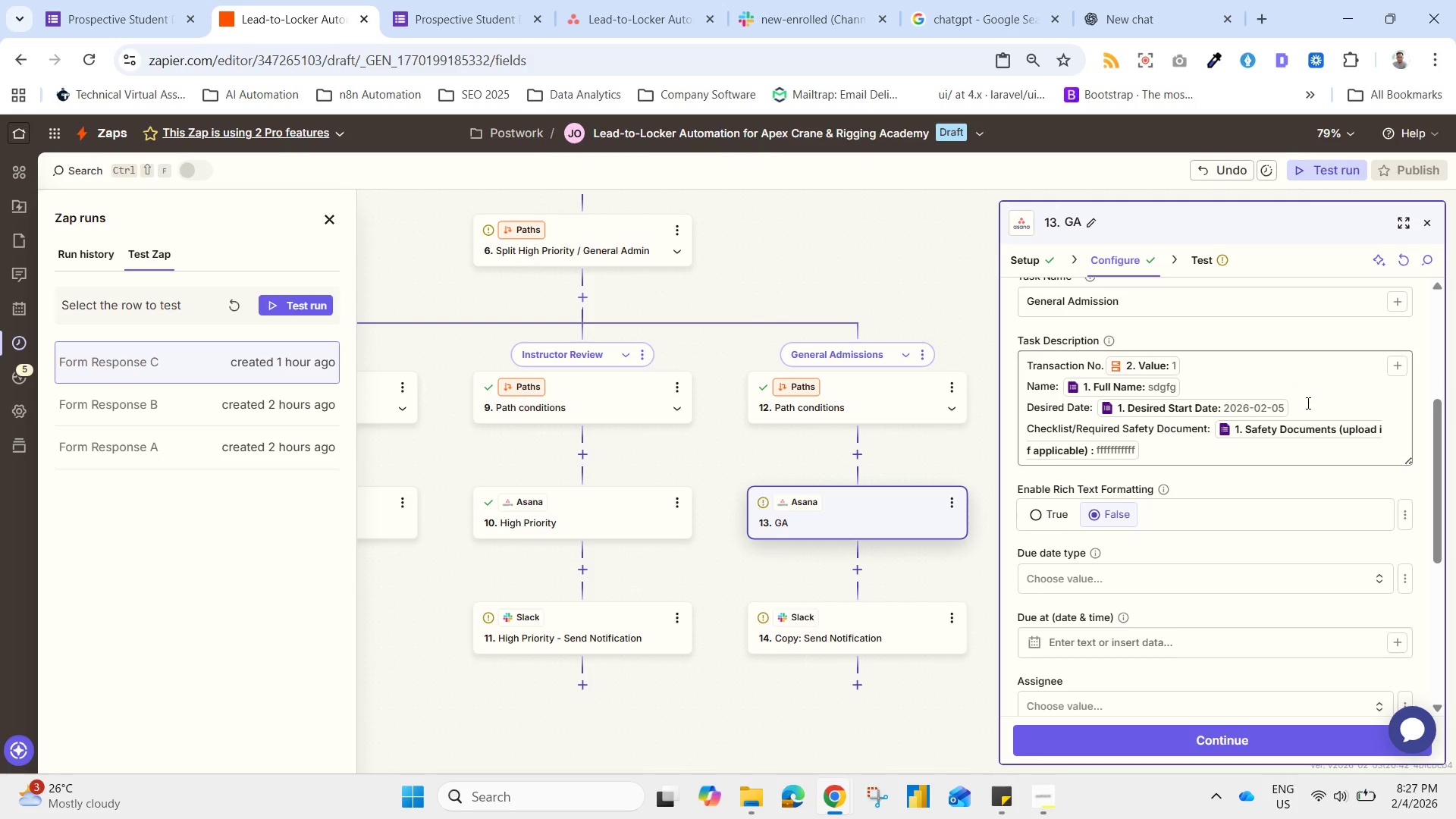 
wait(5.41)
 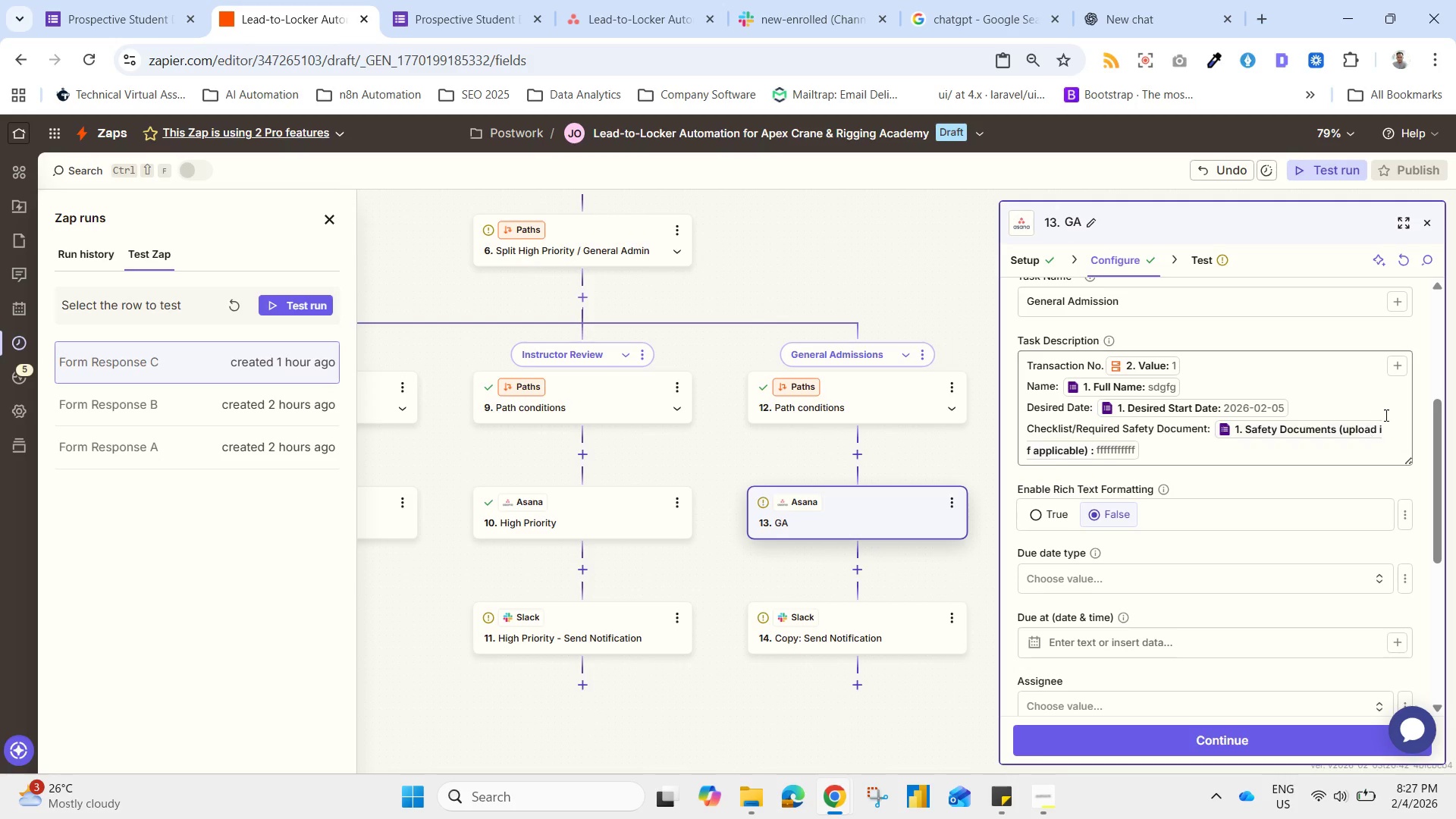 
left_click([1310, 407])
 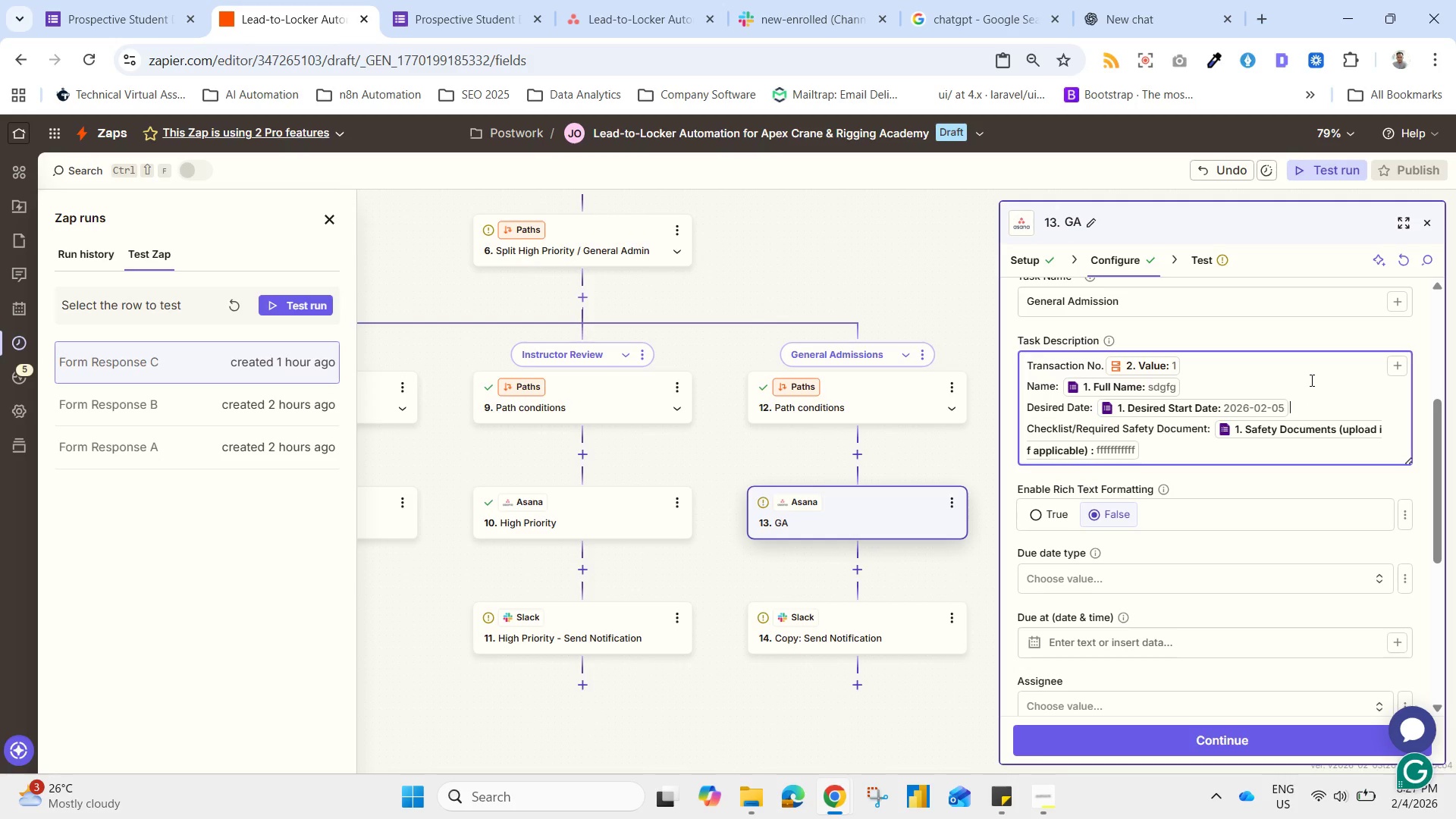 
key(Enter)
 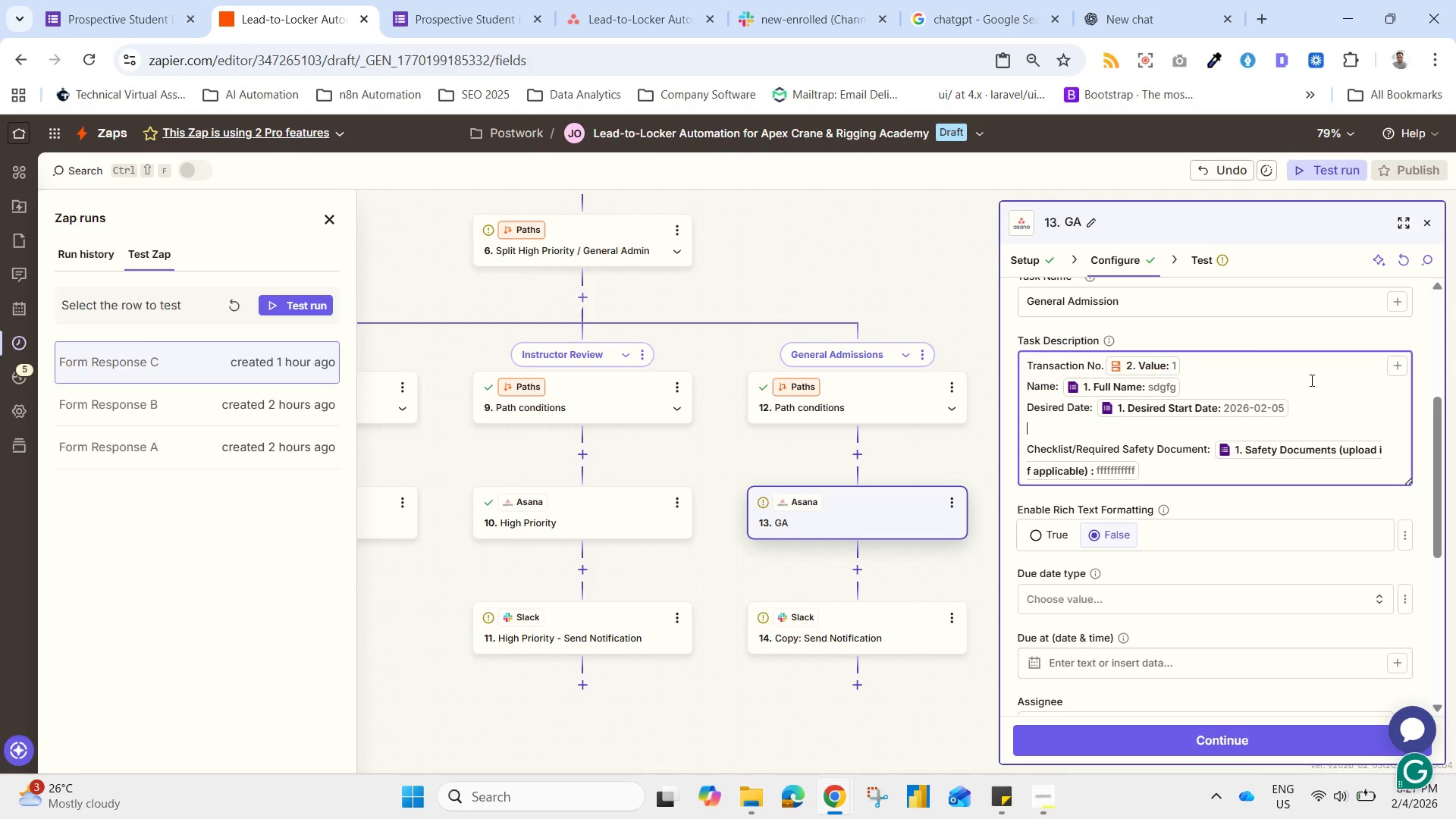 
key(Backspace)
 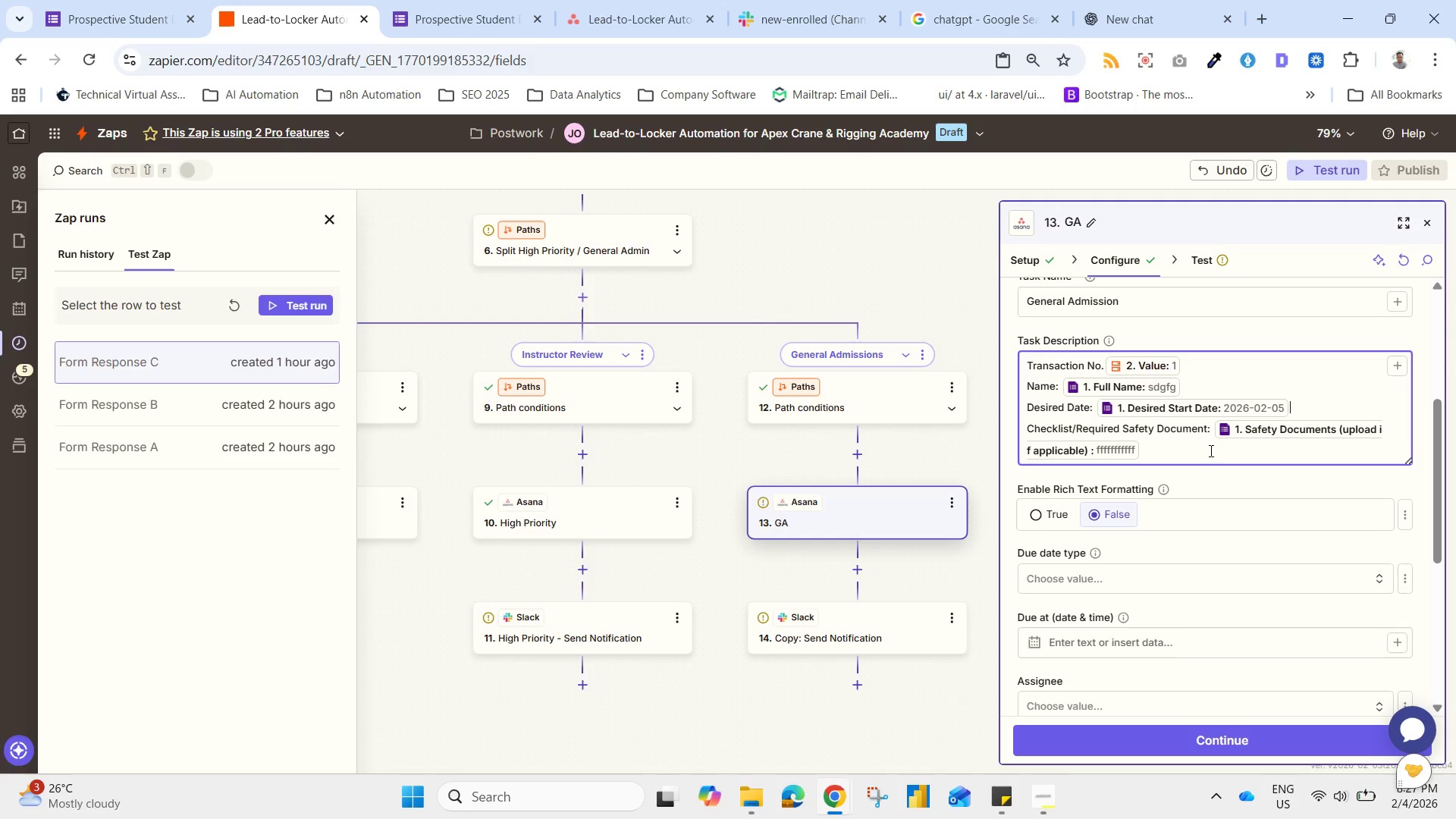 
left_click([1206, 450])
 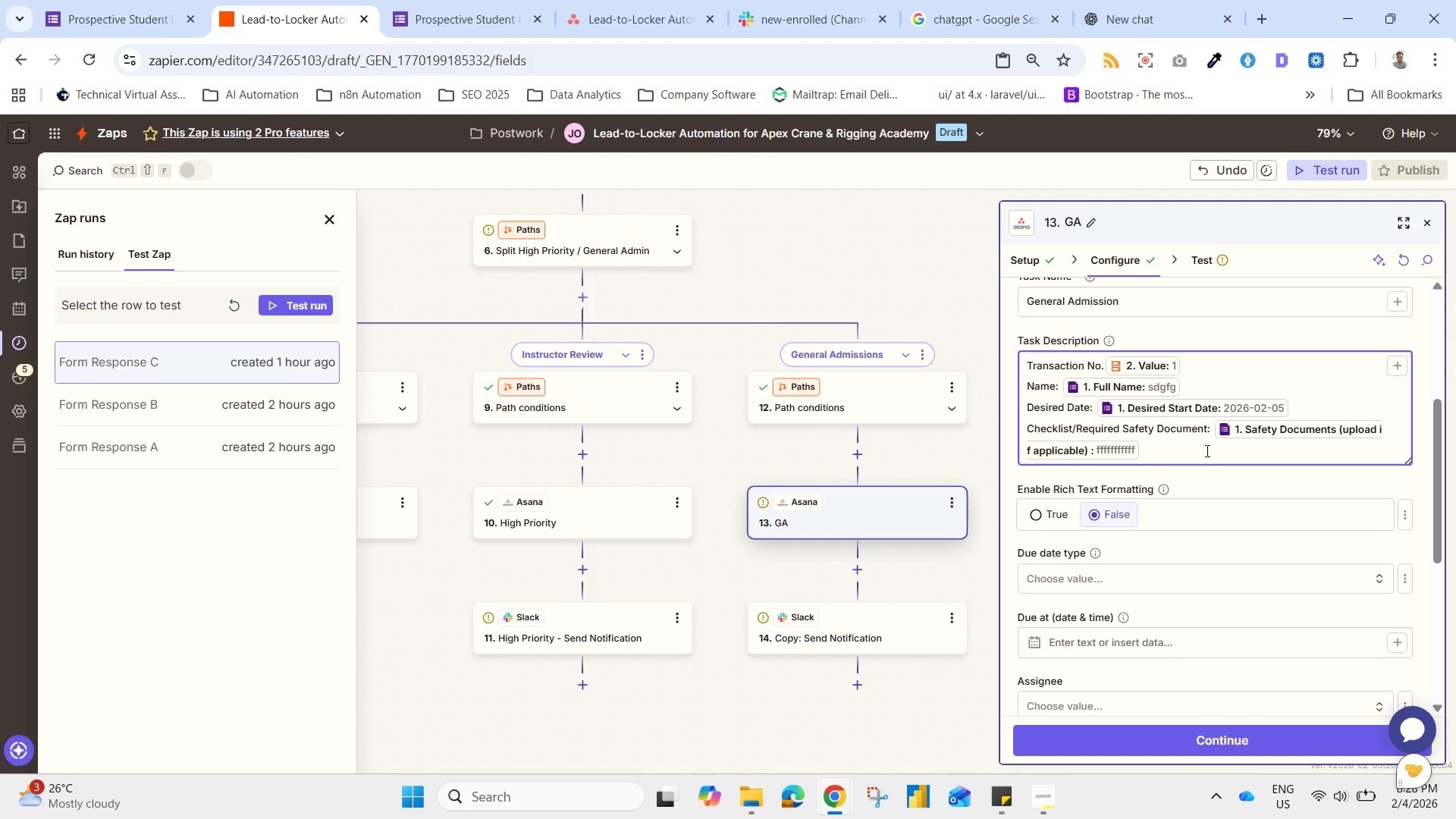 
key(Enter)
 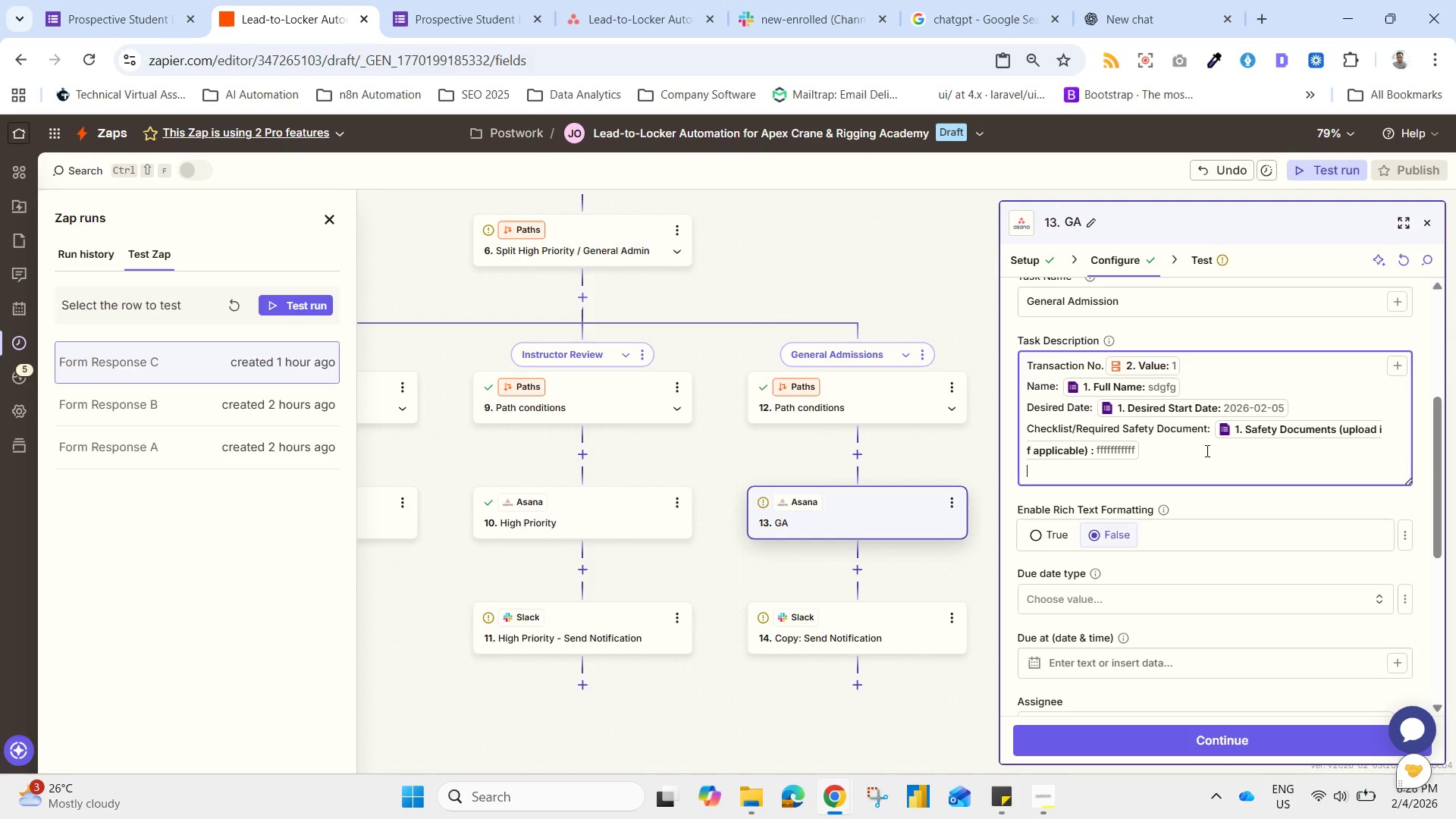 
type(Status: Ger)
key(Backspace)
type(neal ADmissi)
key(Backspace)
key(Backspace)
key(Backspace)
key(Backspace)
key(Backspace)
key(Backspace)
type(dmission)
 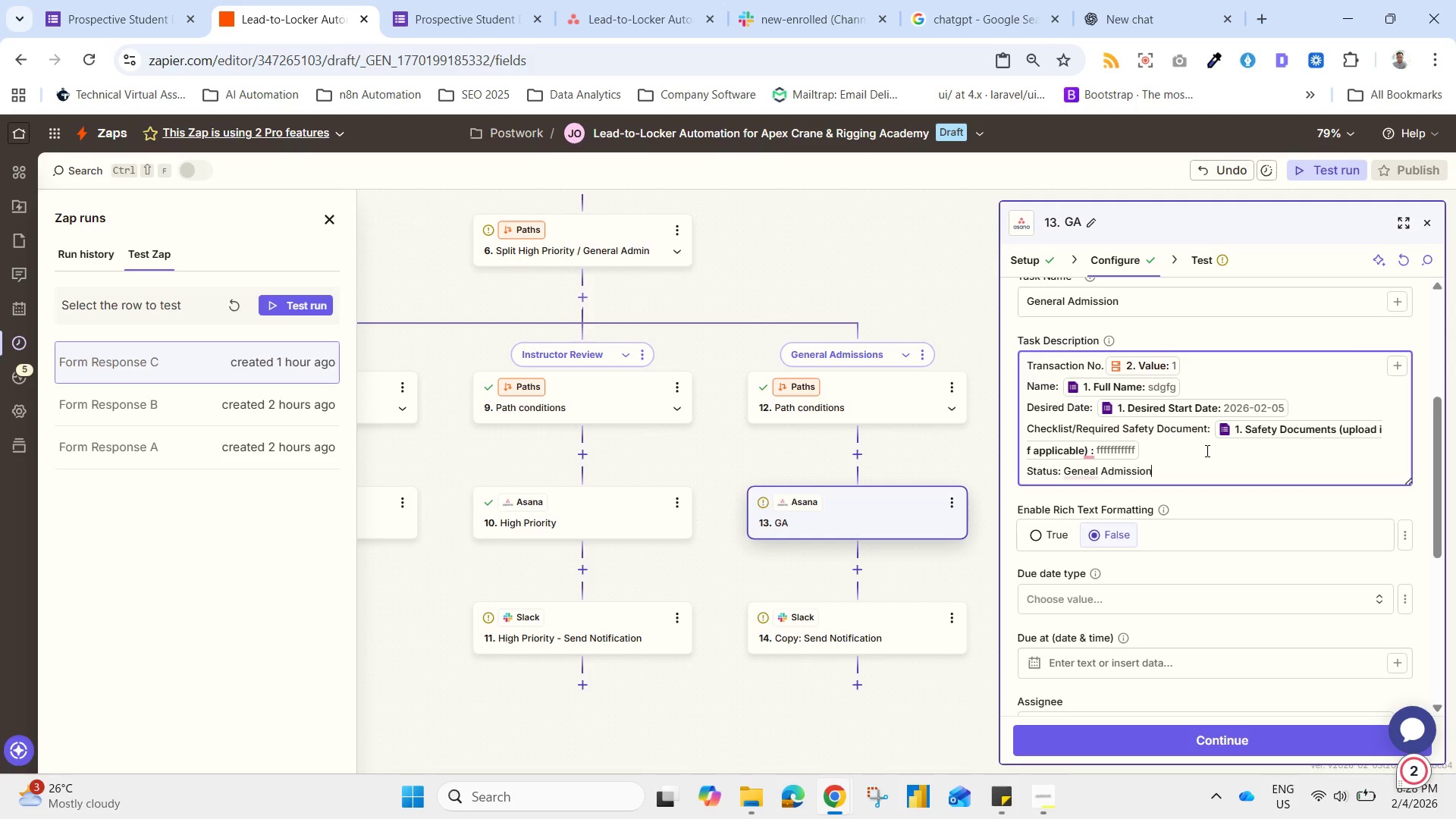 
left_click([1088, 469])
 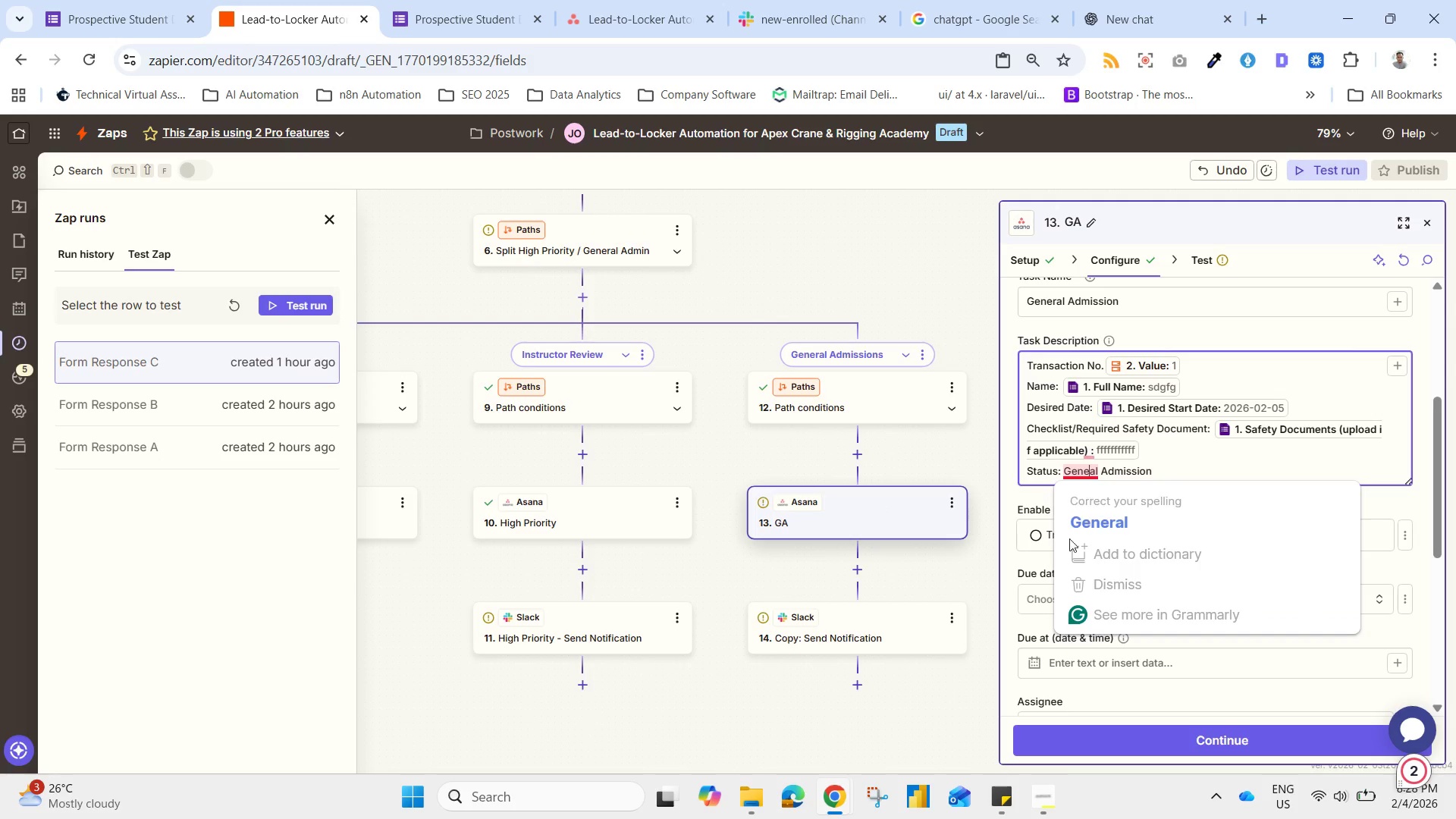 
key(R)
 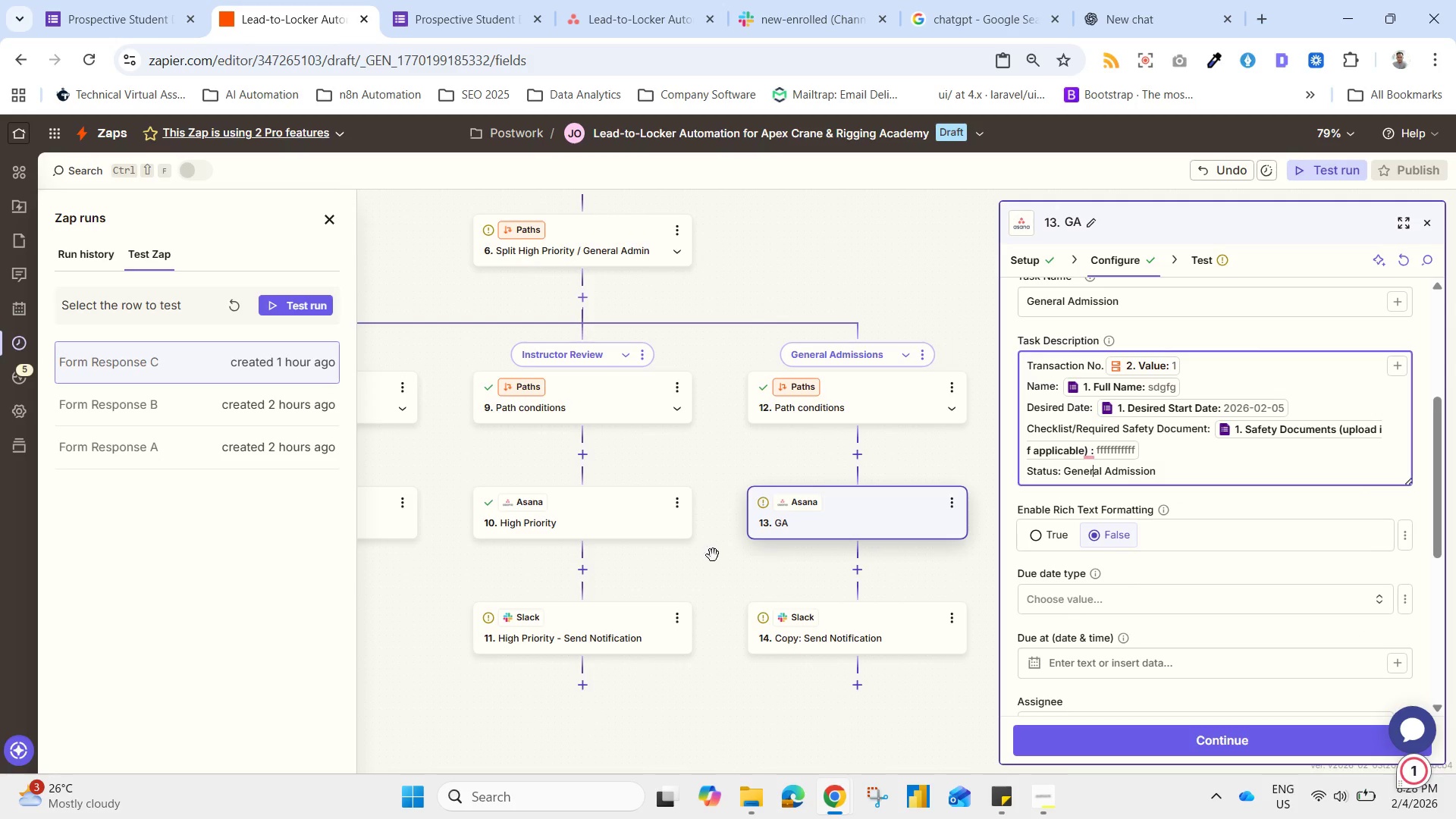 
left_click([607, 522])
 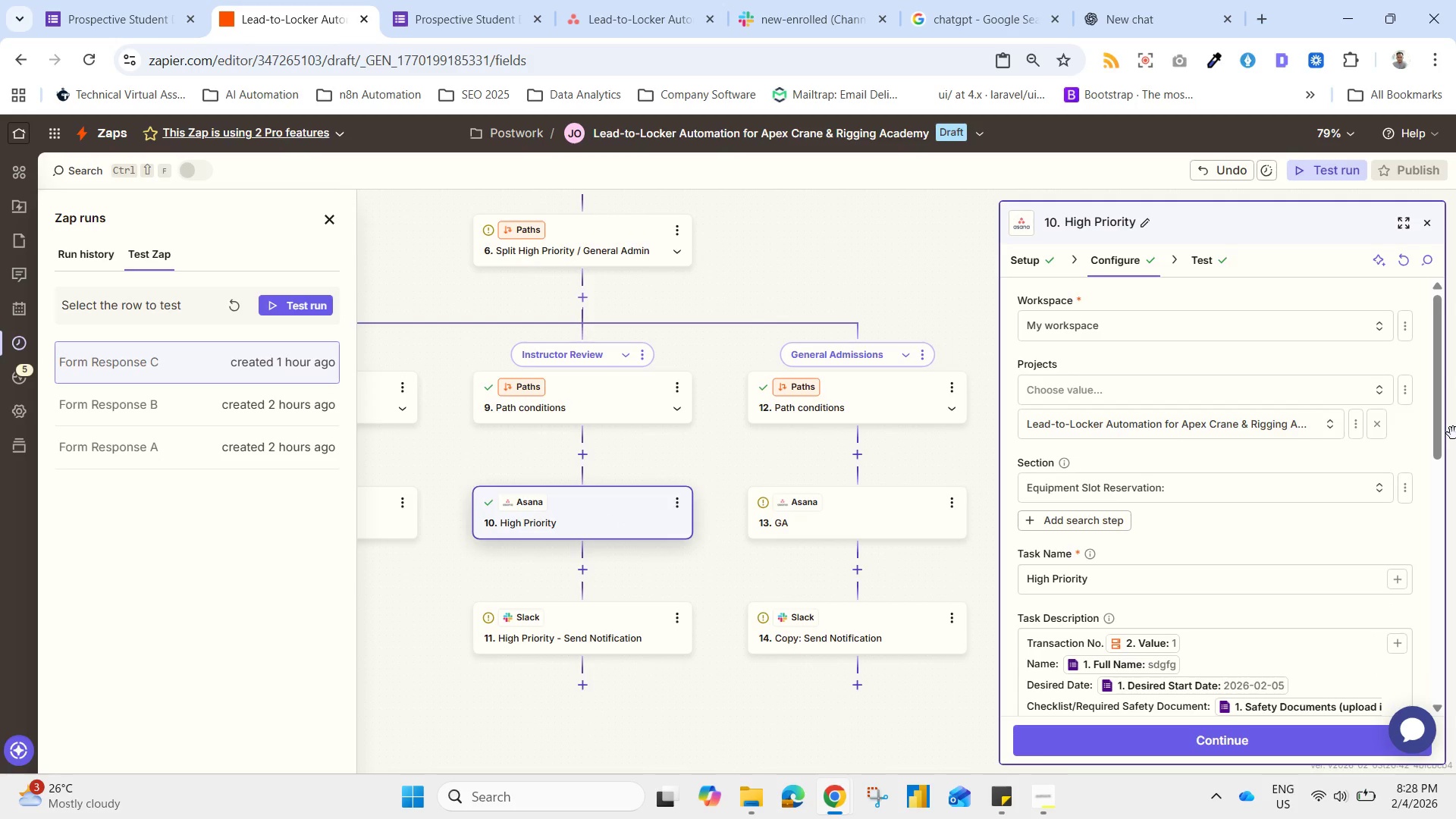 
left_click_drag(start_coordinate=[1438, 431], to_coordinate=[1439, 526])
 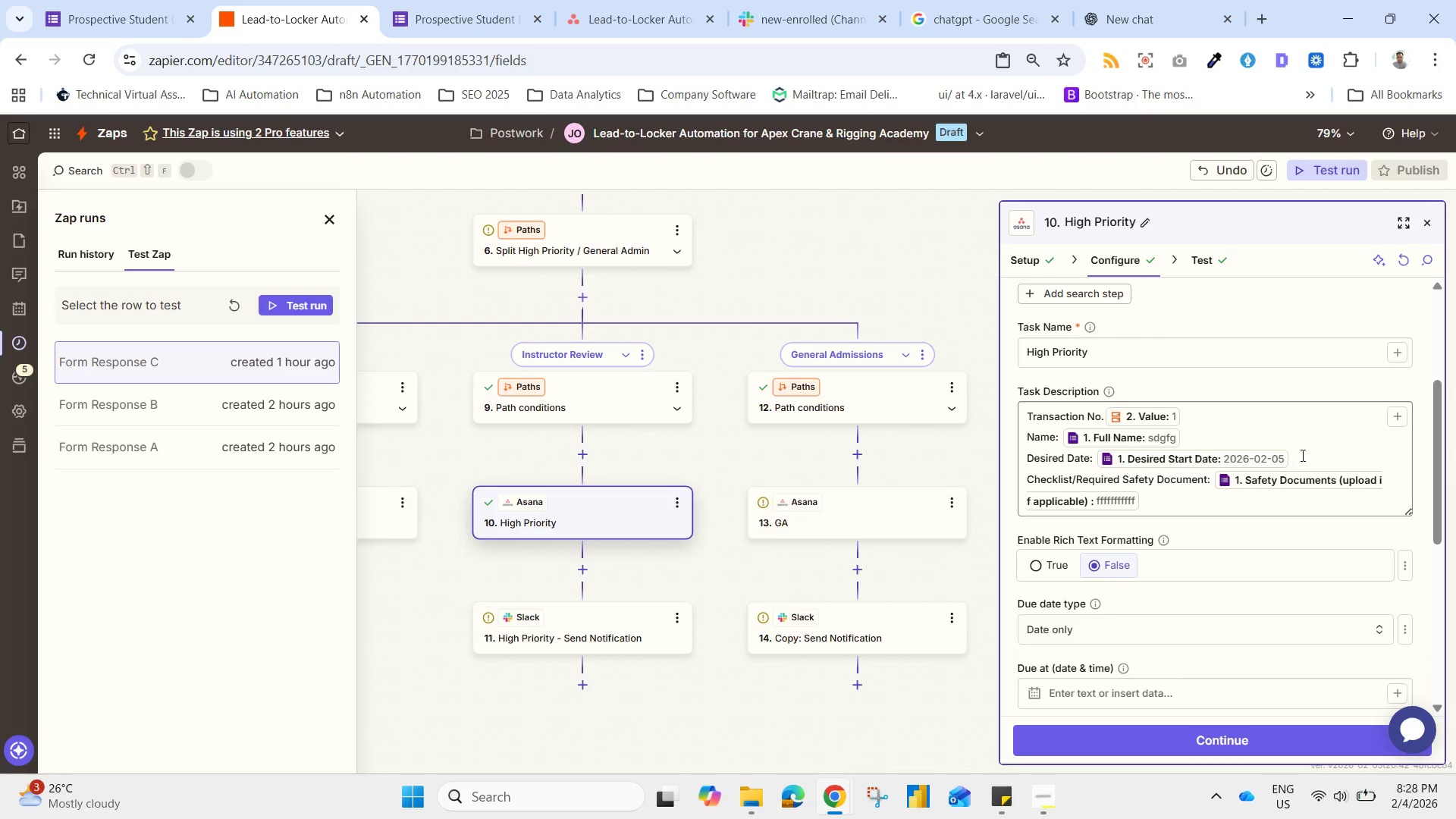 
left_click([1312, 455])
 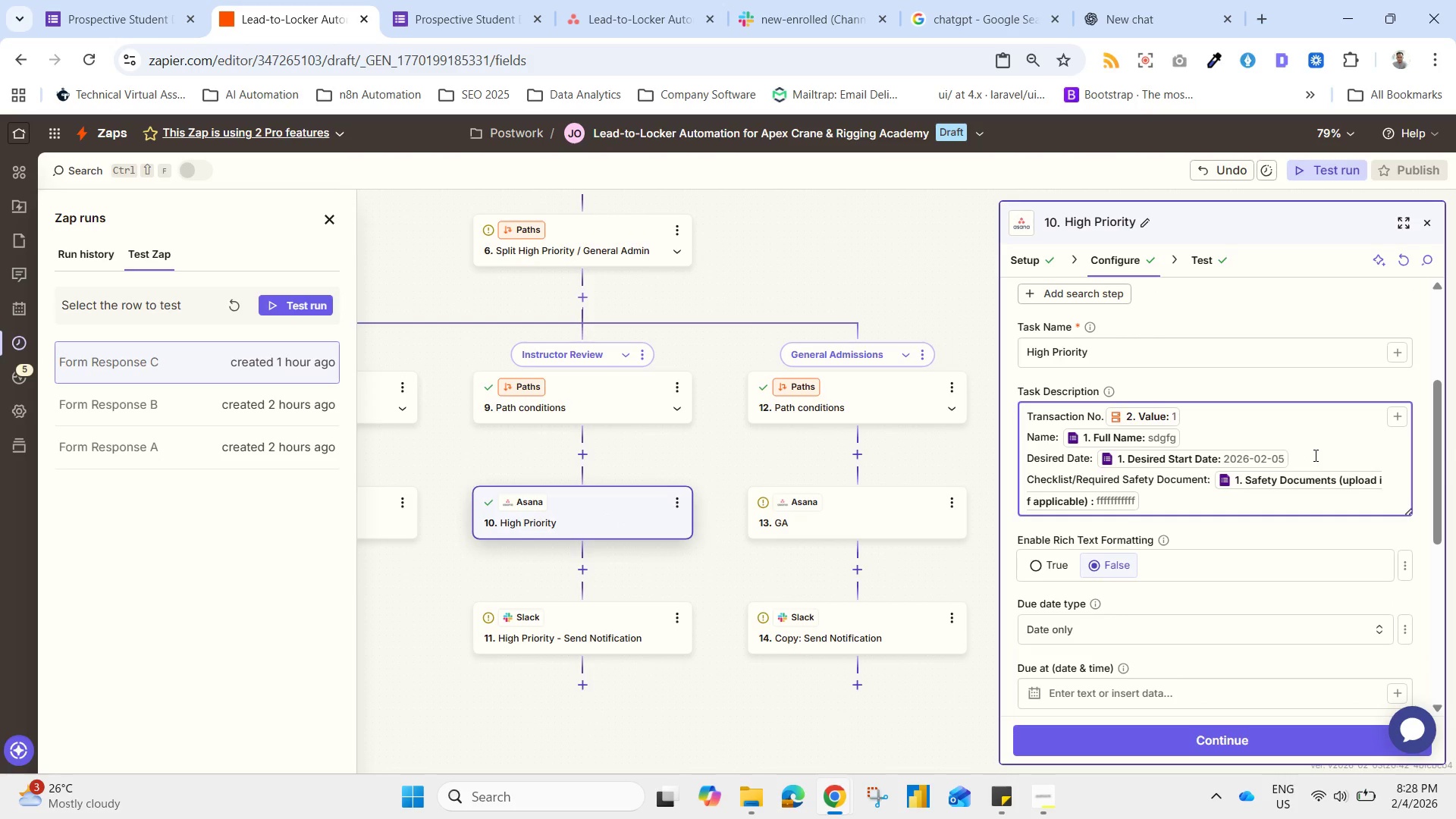 
key(Enter)
 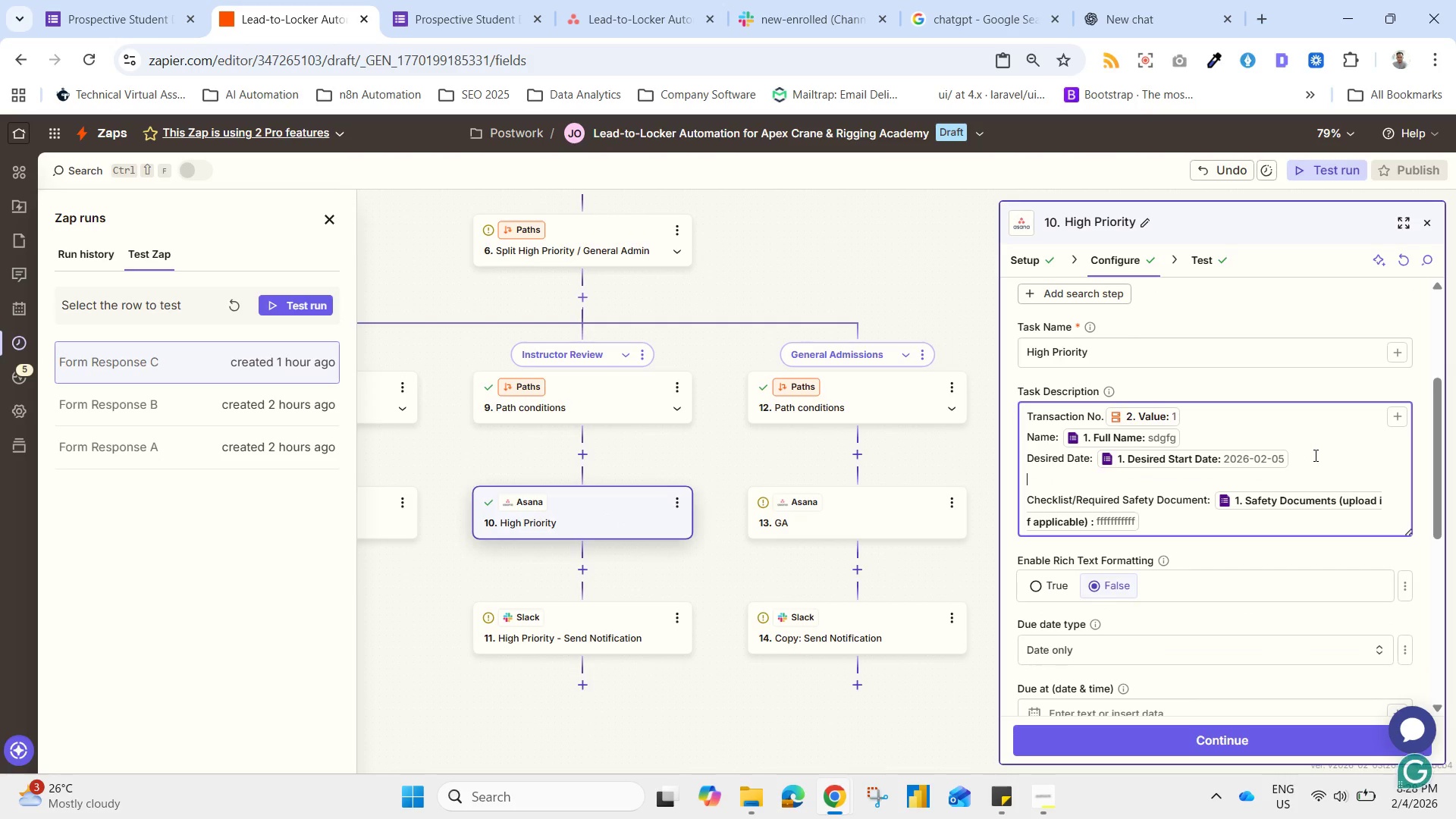 
type(Status: High PRio)
key(Backspace)
key(Backspace)
key(Backspace)
type(riority)
 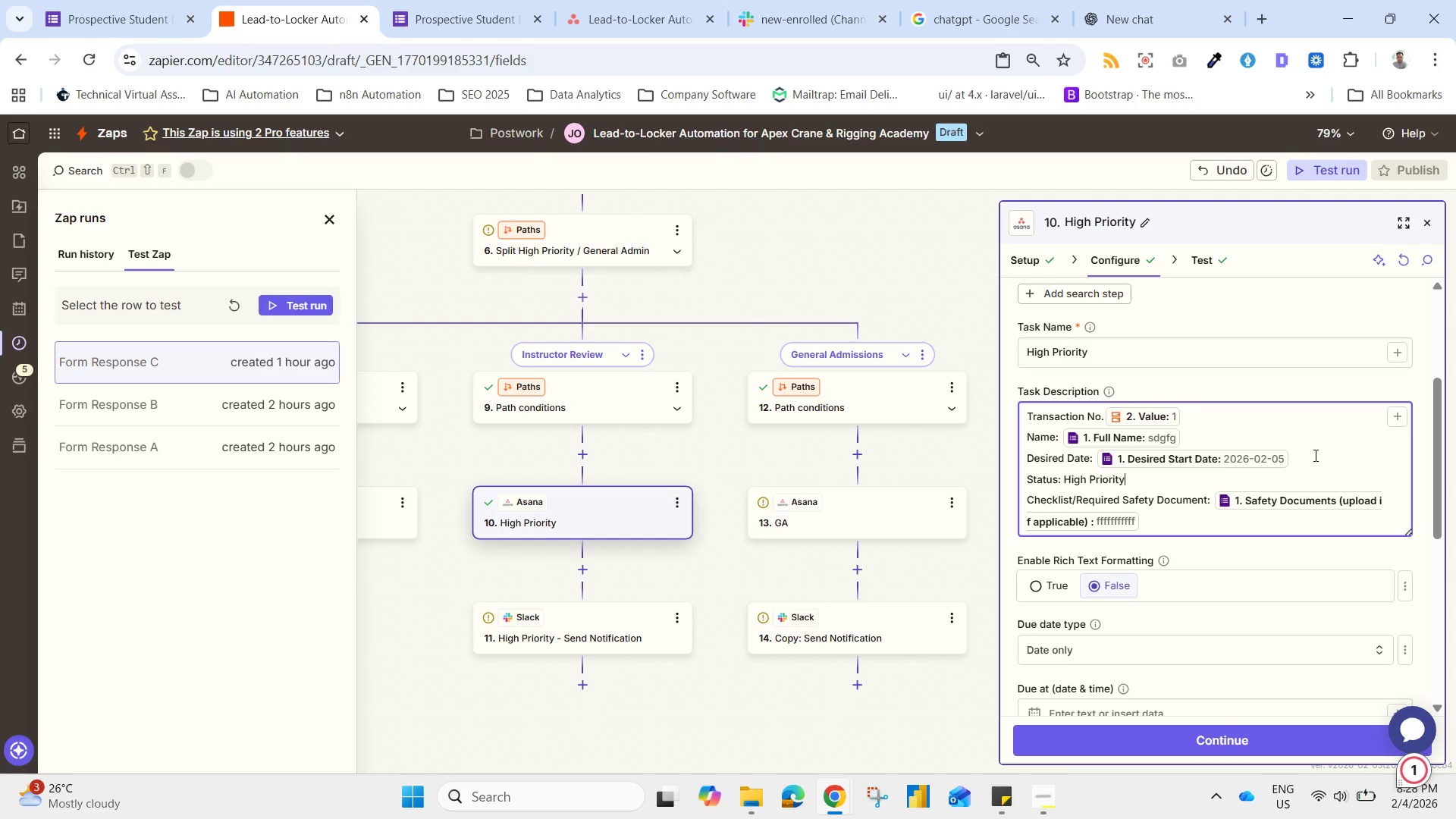 
left_click([1219, 745])
 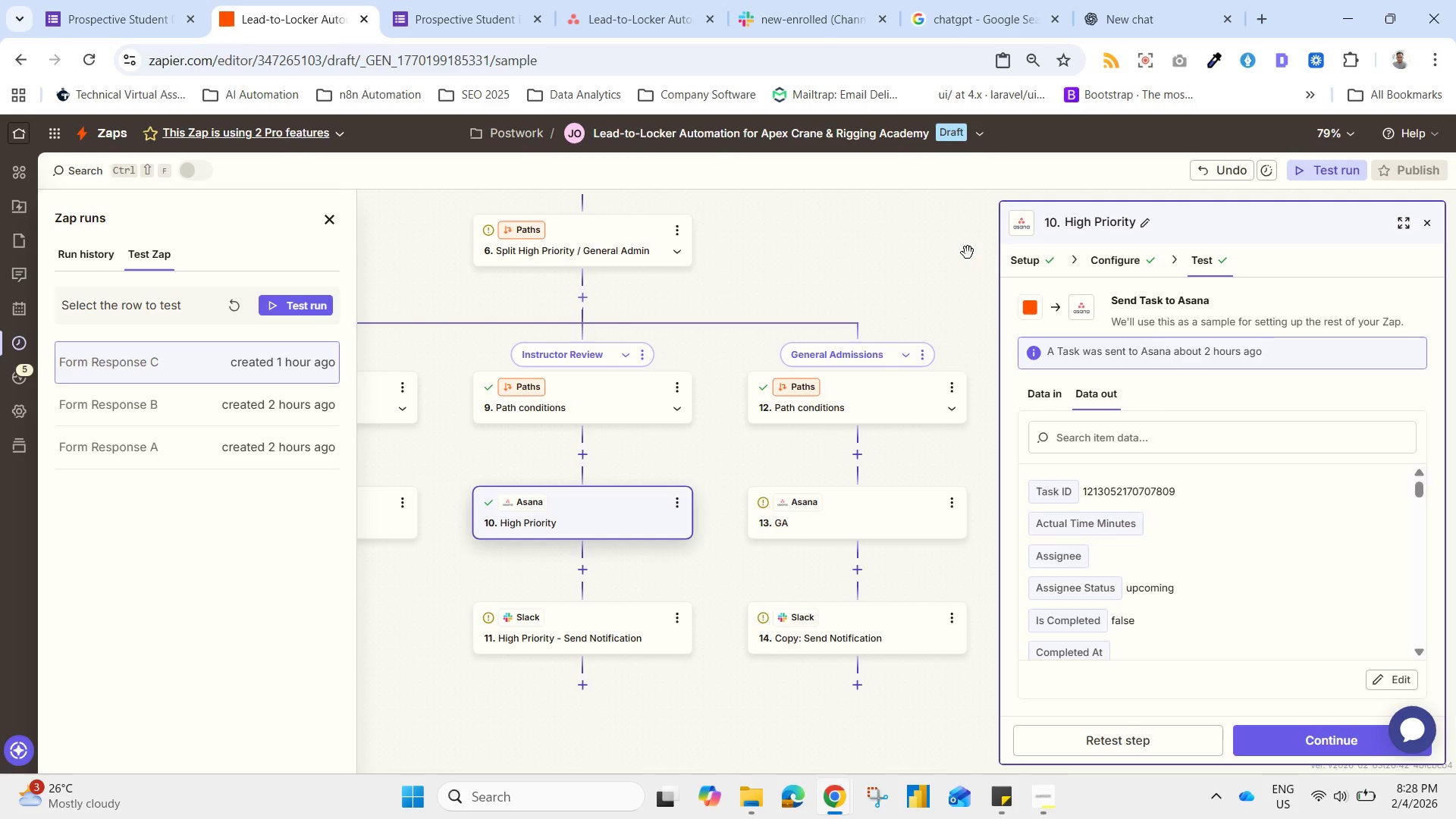 
wait(5.53)
 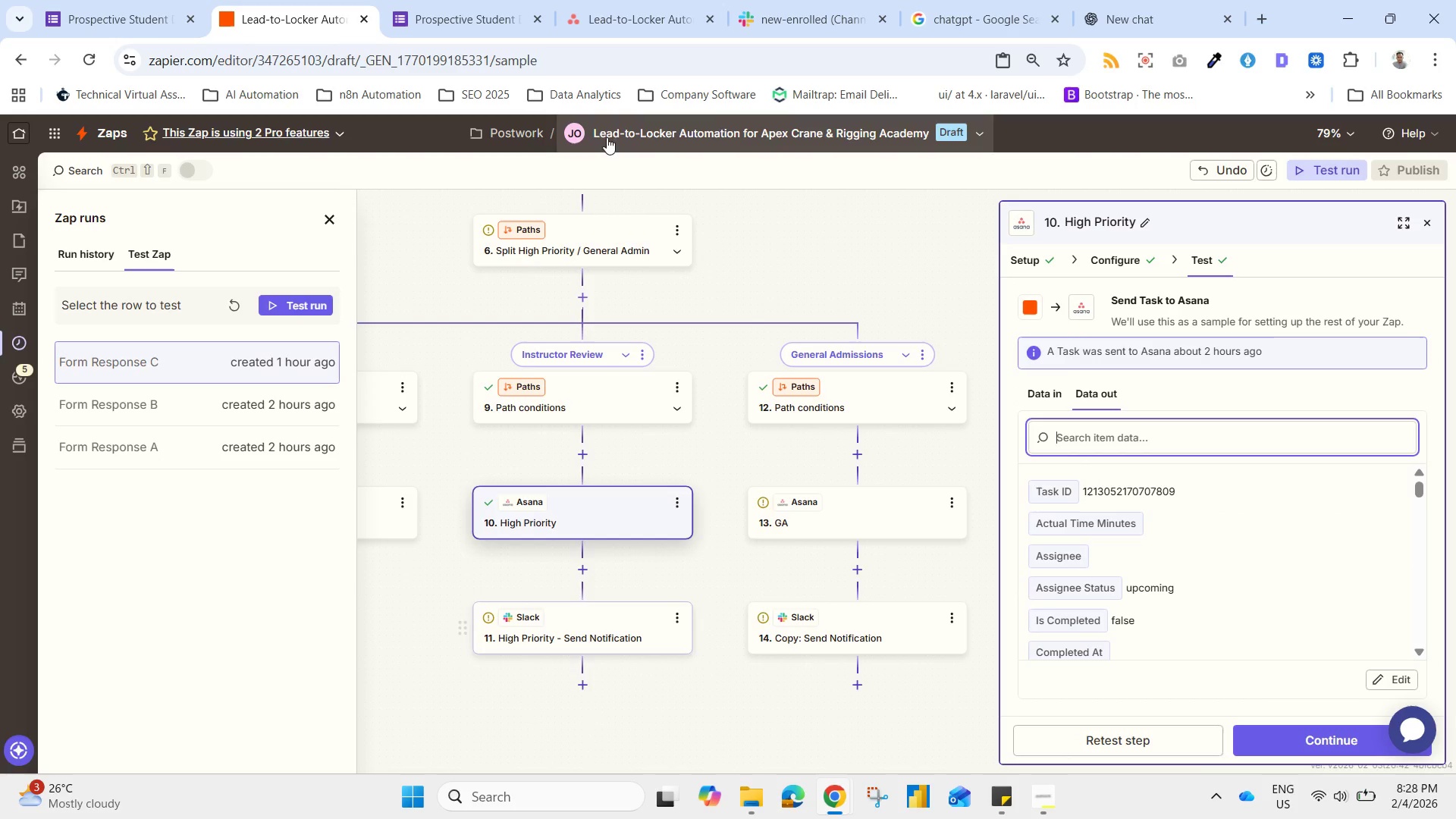 
left_click([146, 362])
 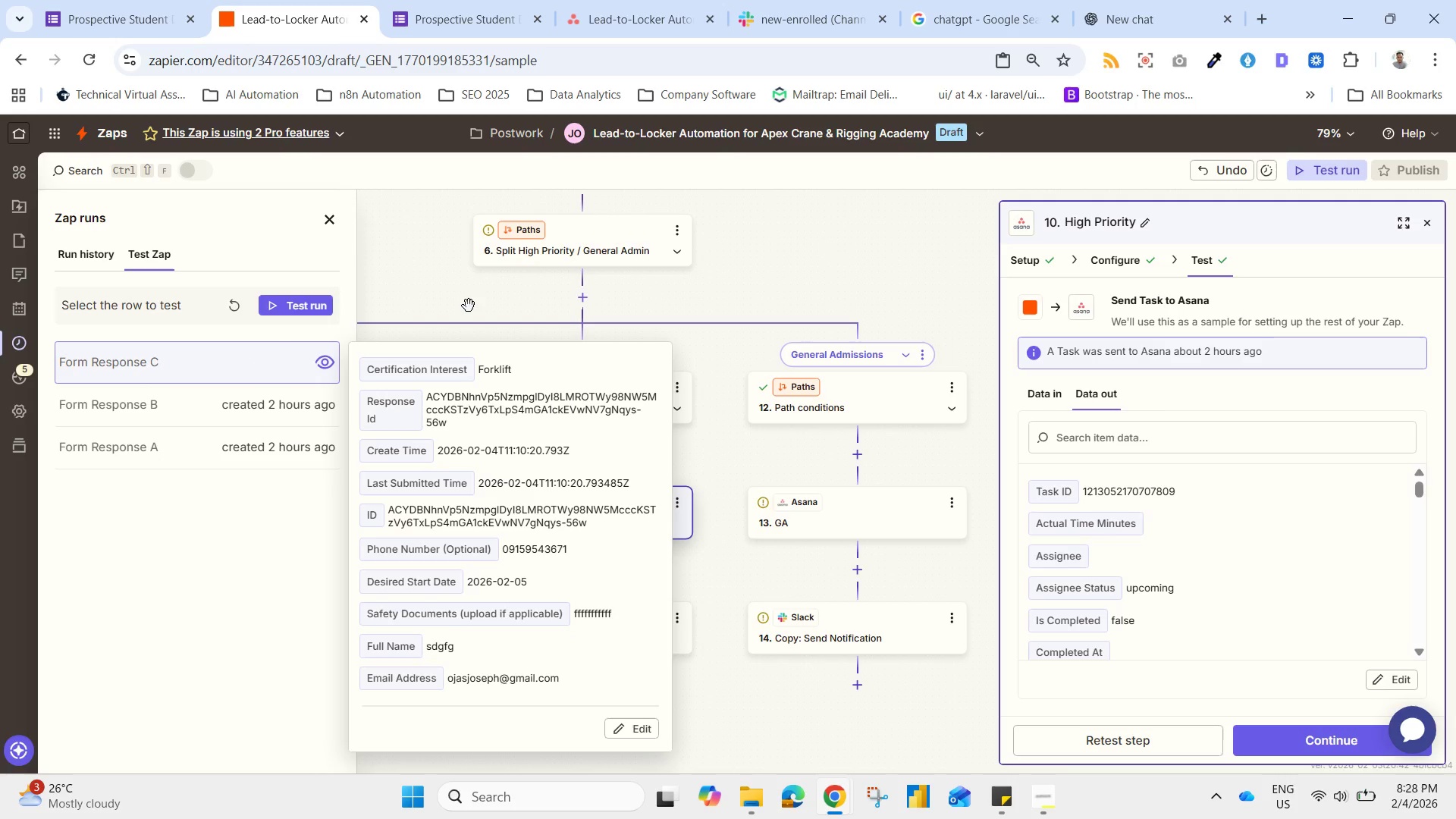 
left_click([856, 255])
 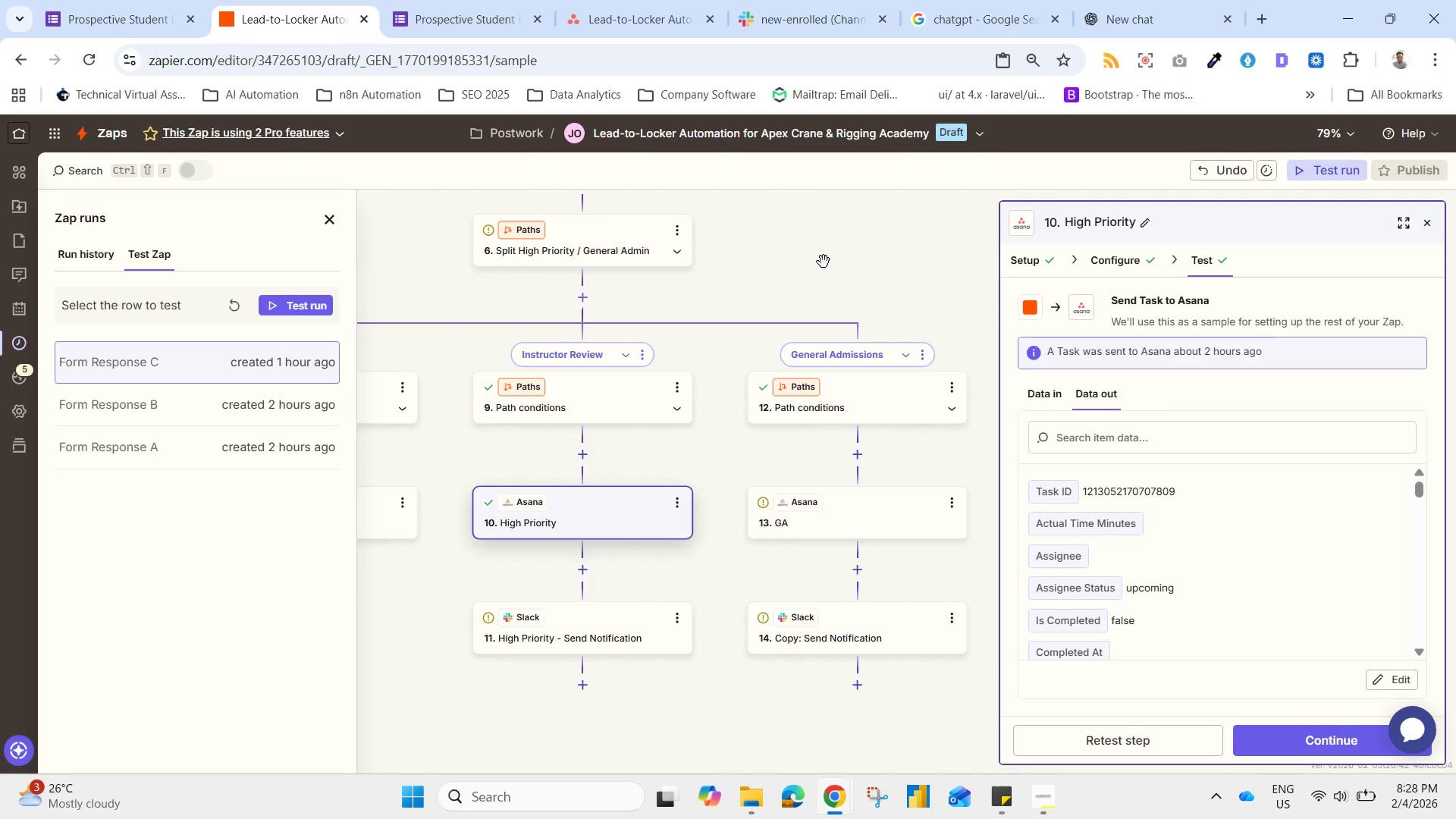 
left_click_drag(start_coordinate=[824, 267], to_coordinate=[826, 624])
 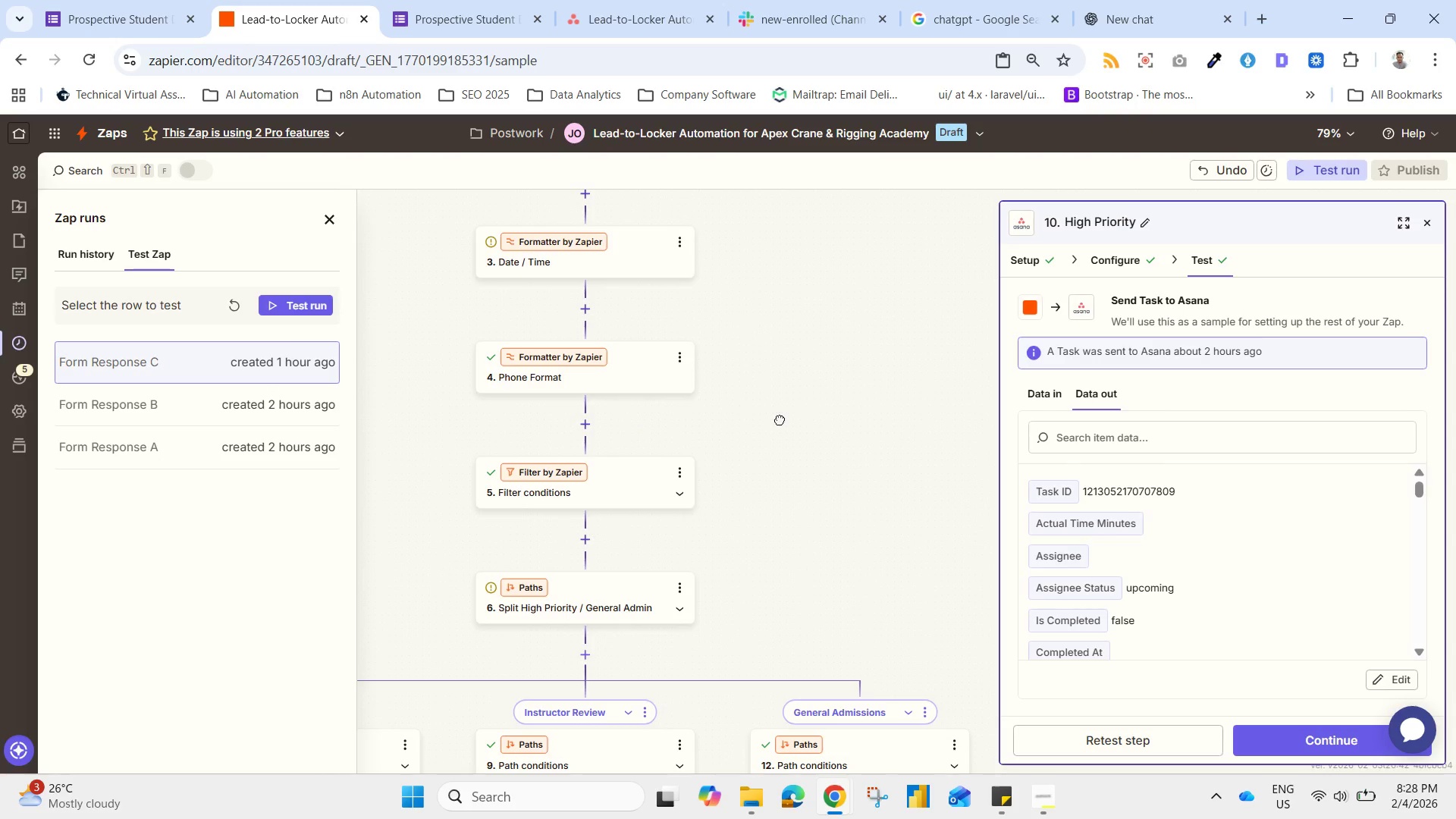 
left_click_drag(start_coordinate=[767, 336], to_coordinate=[780, 626])
 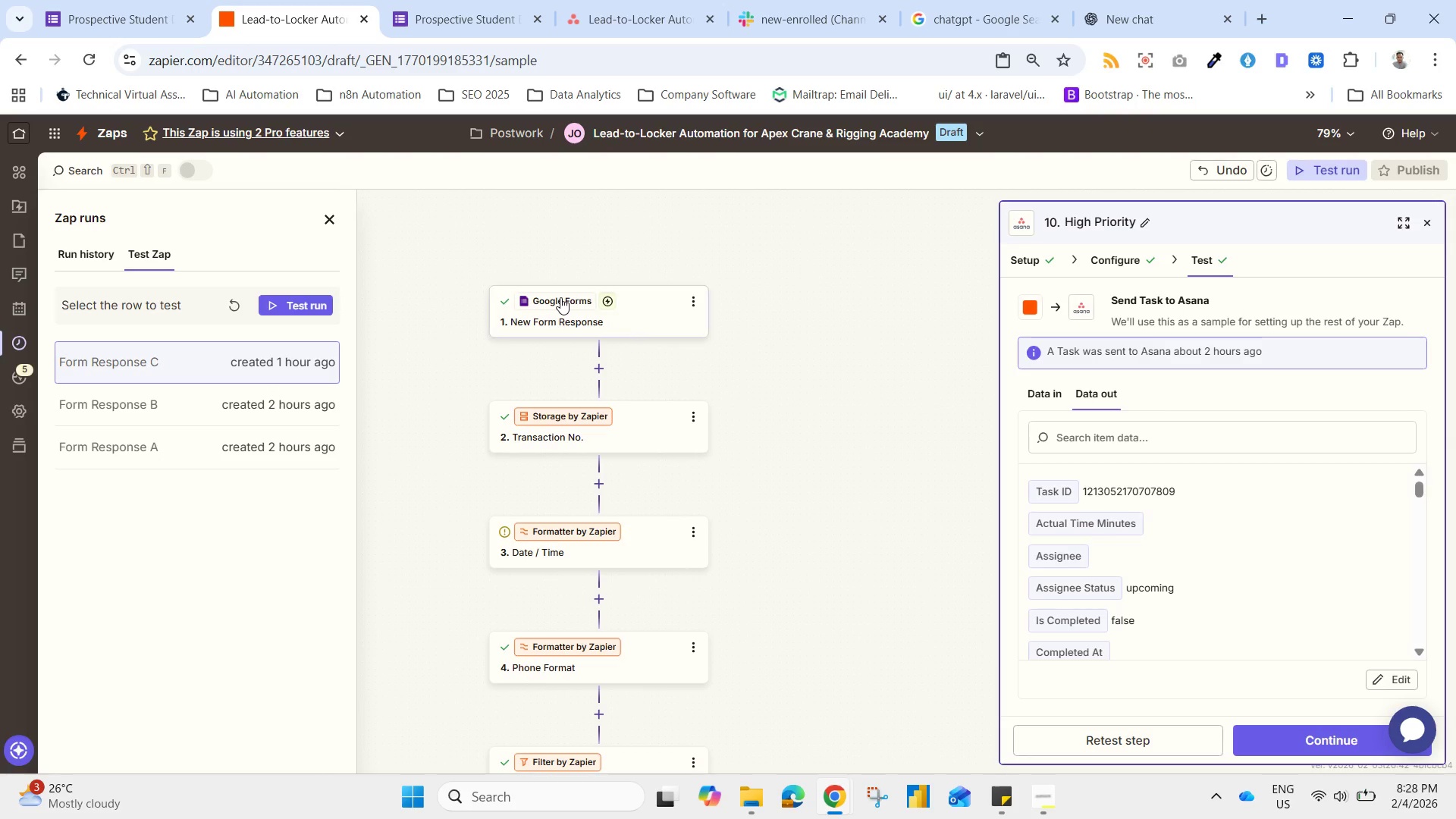 
left_click([560, 297])
 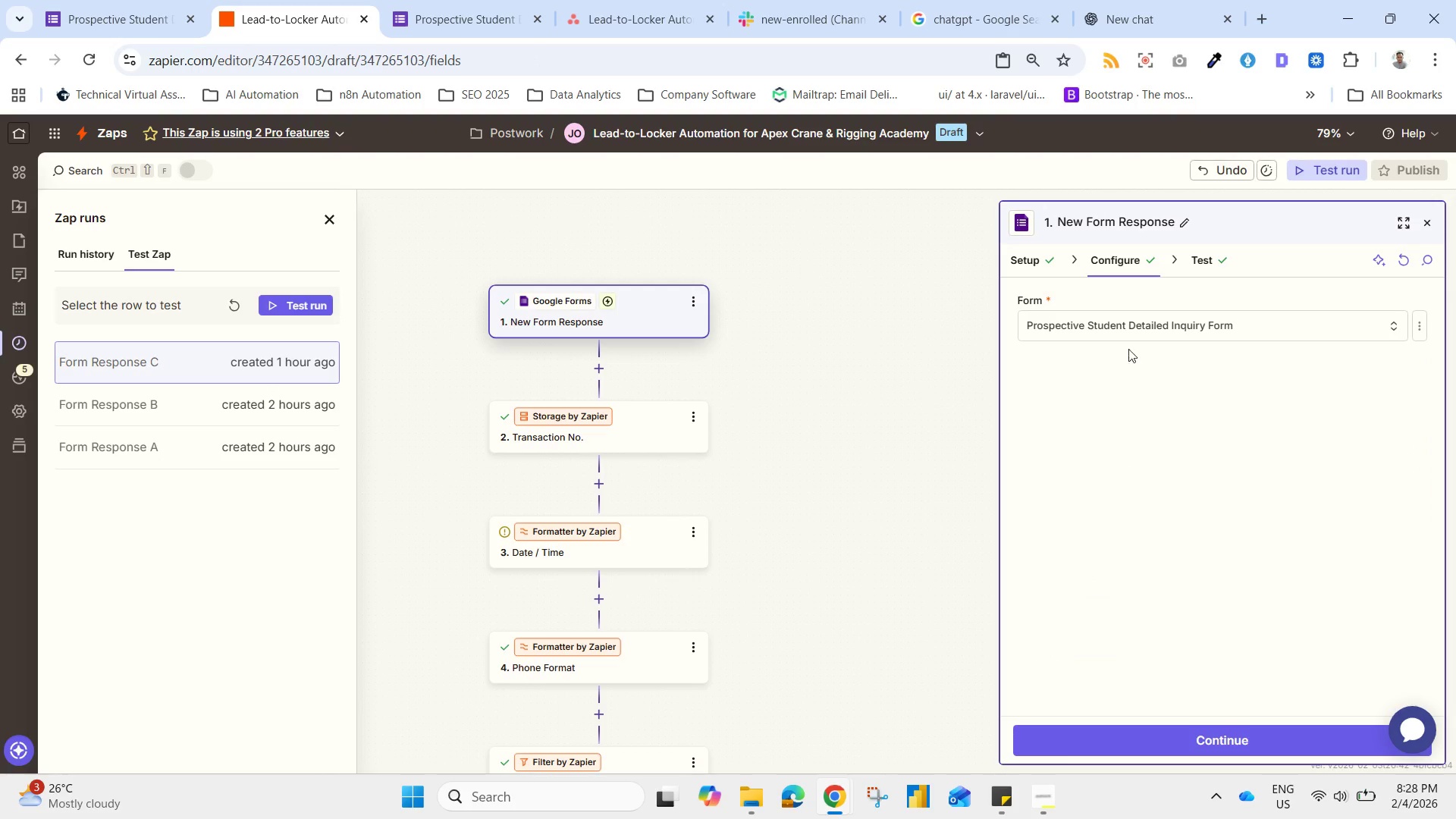 
left_click([1194, 259])
 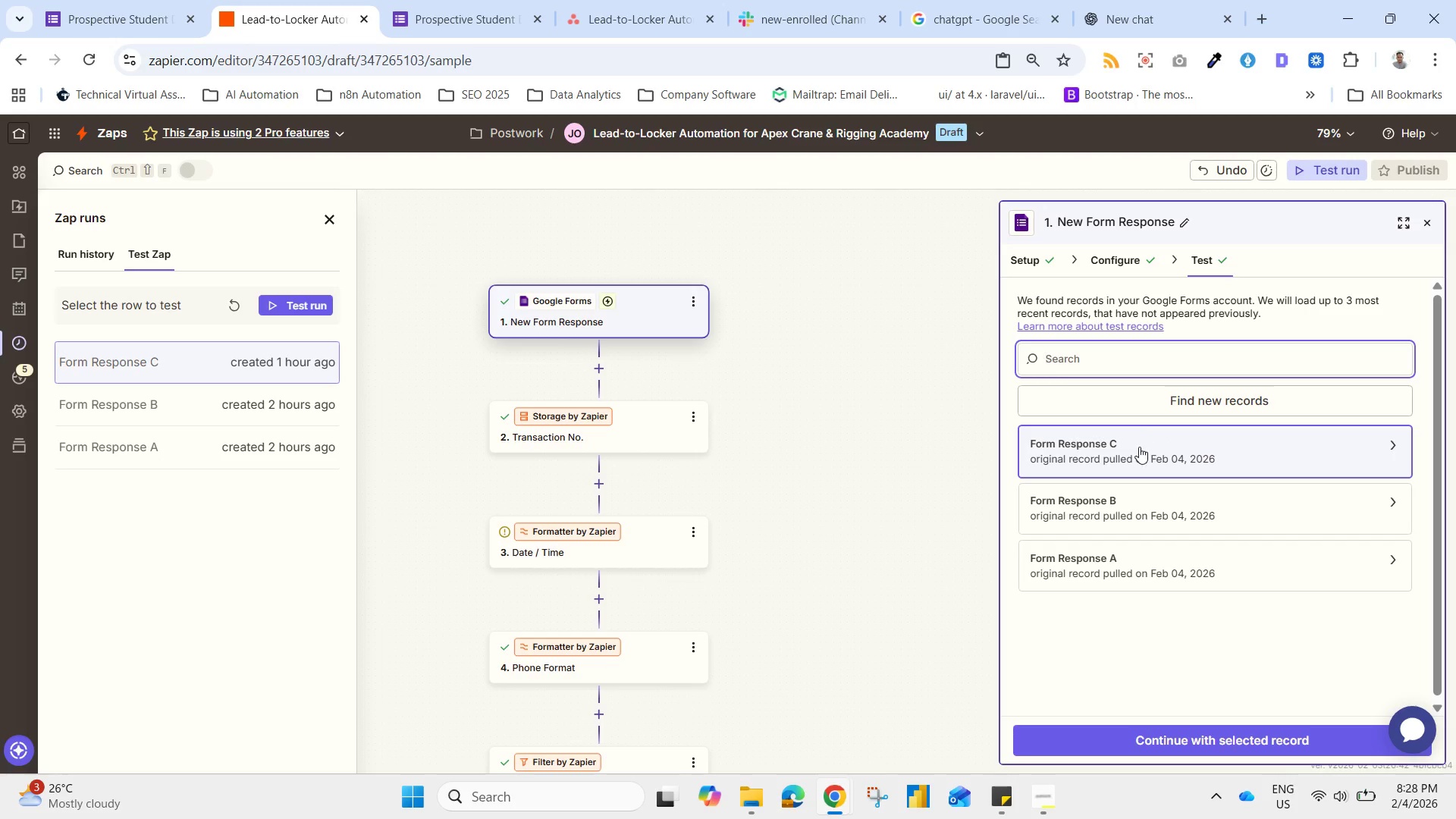 
left_click([1137, 448])
 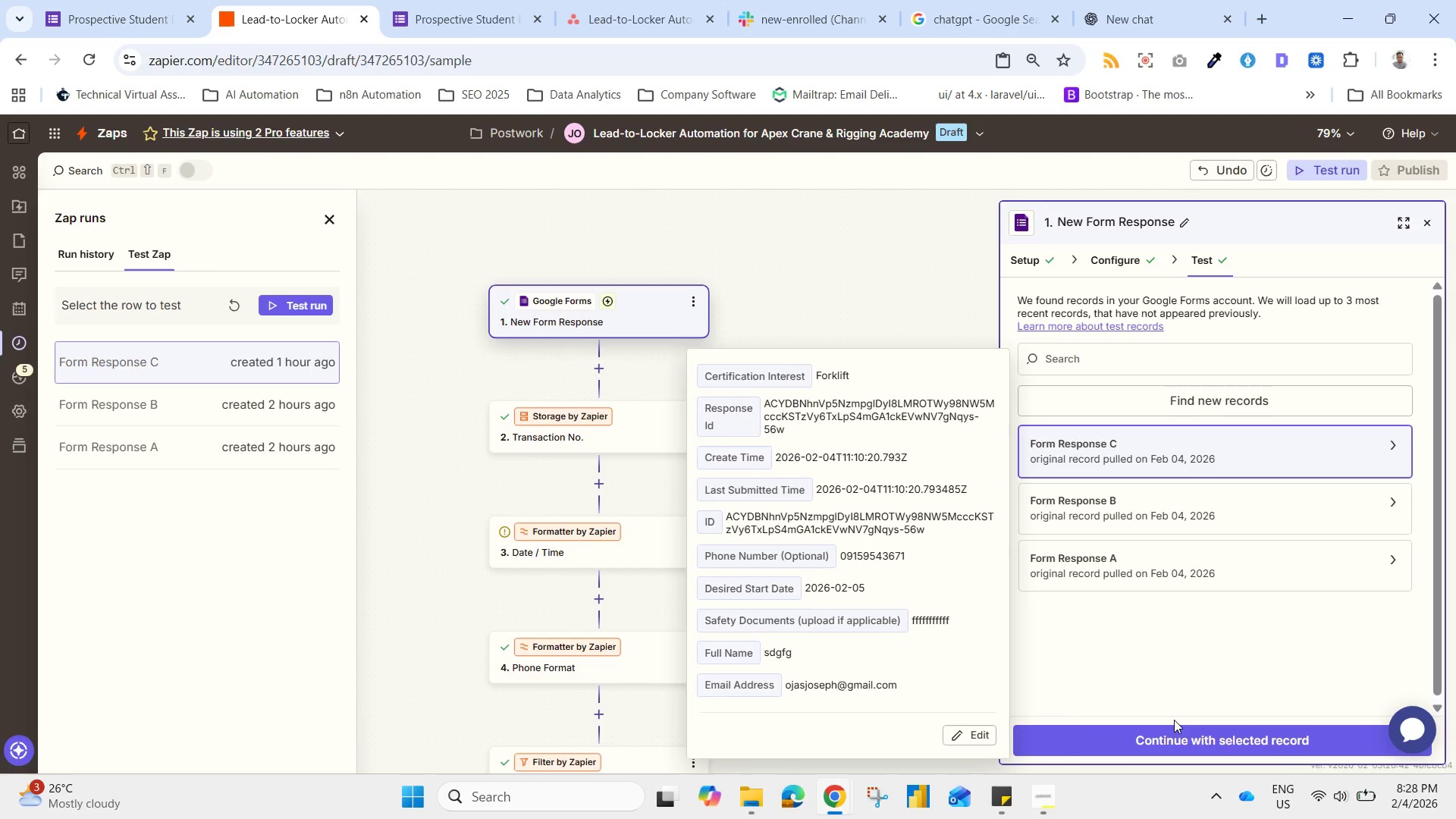 
left_click([1170, 727])
 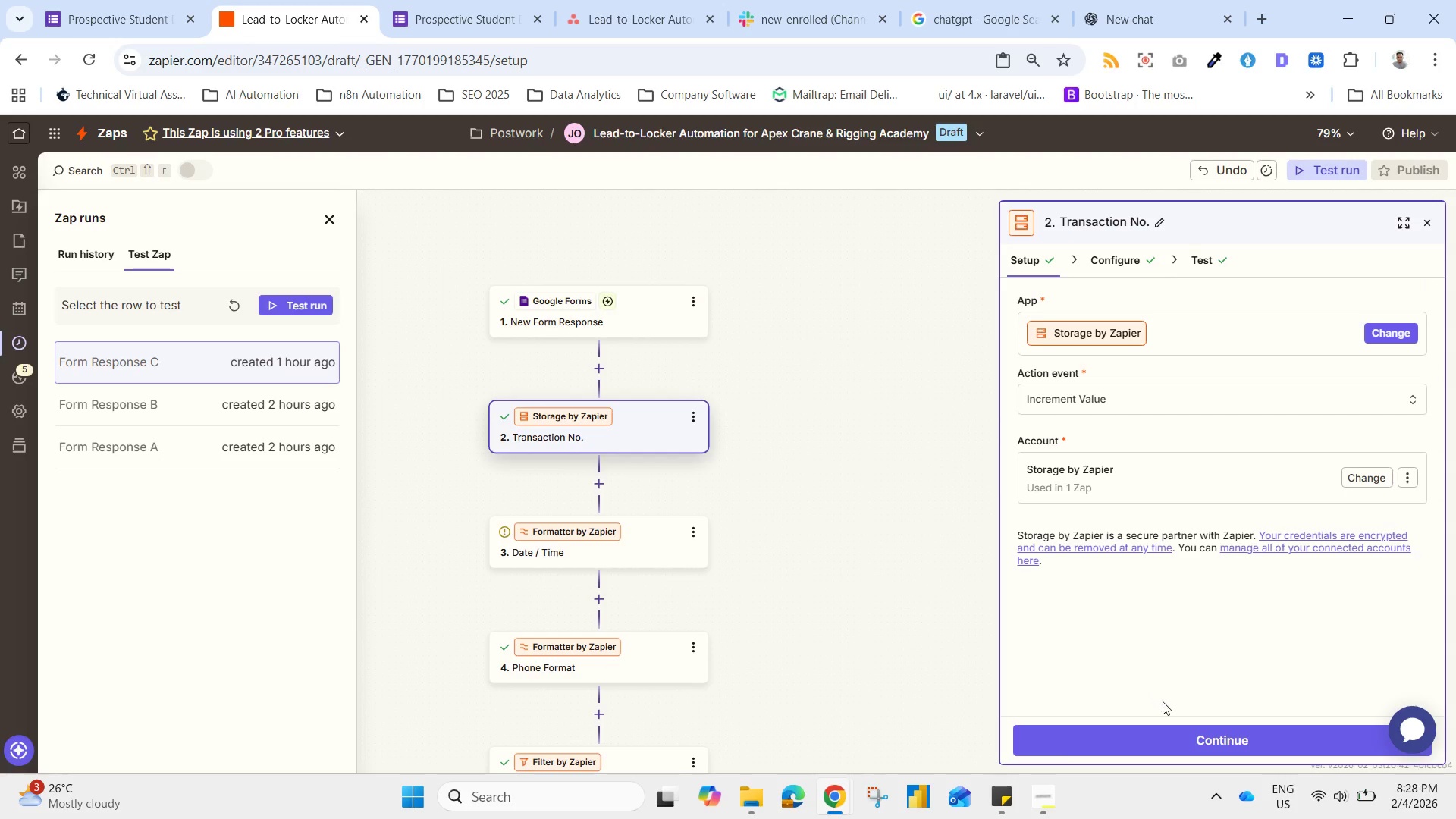 
left_click([1164, 746])
 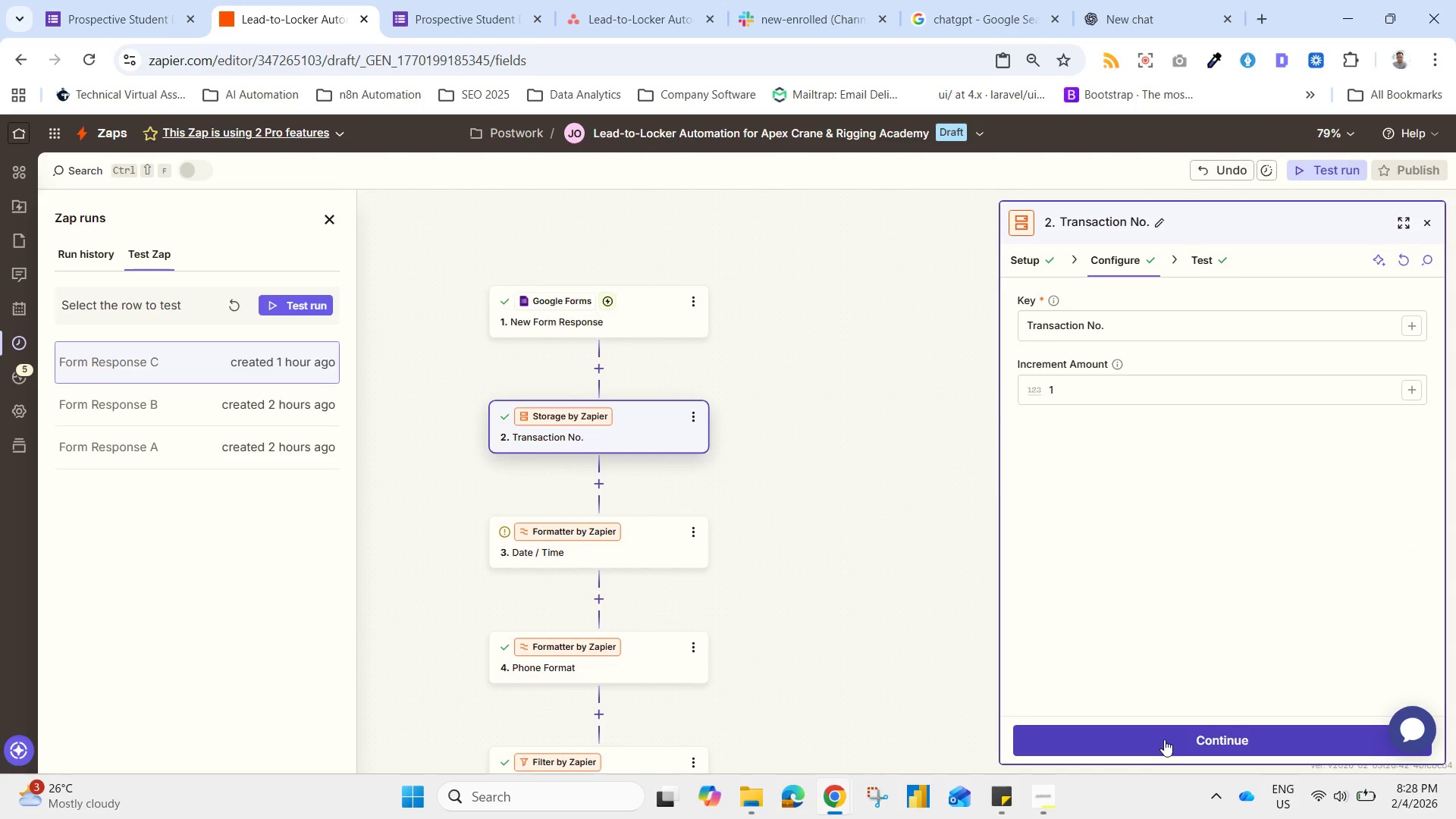 
left_click([1164, 737])
 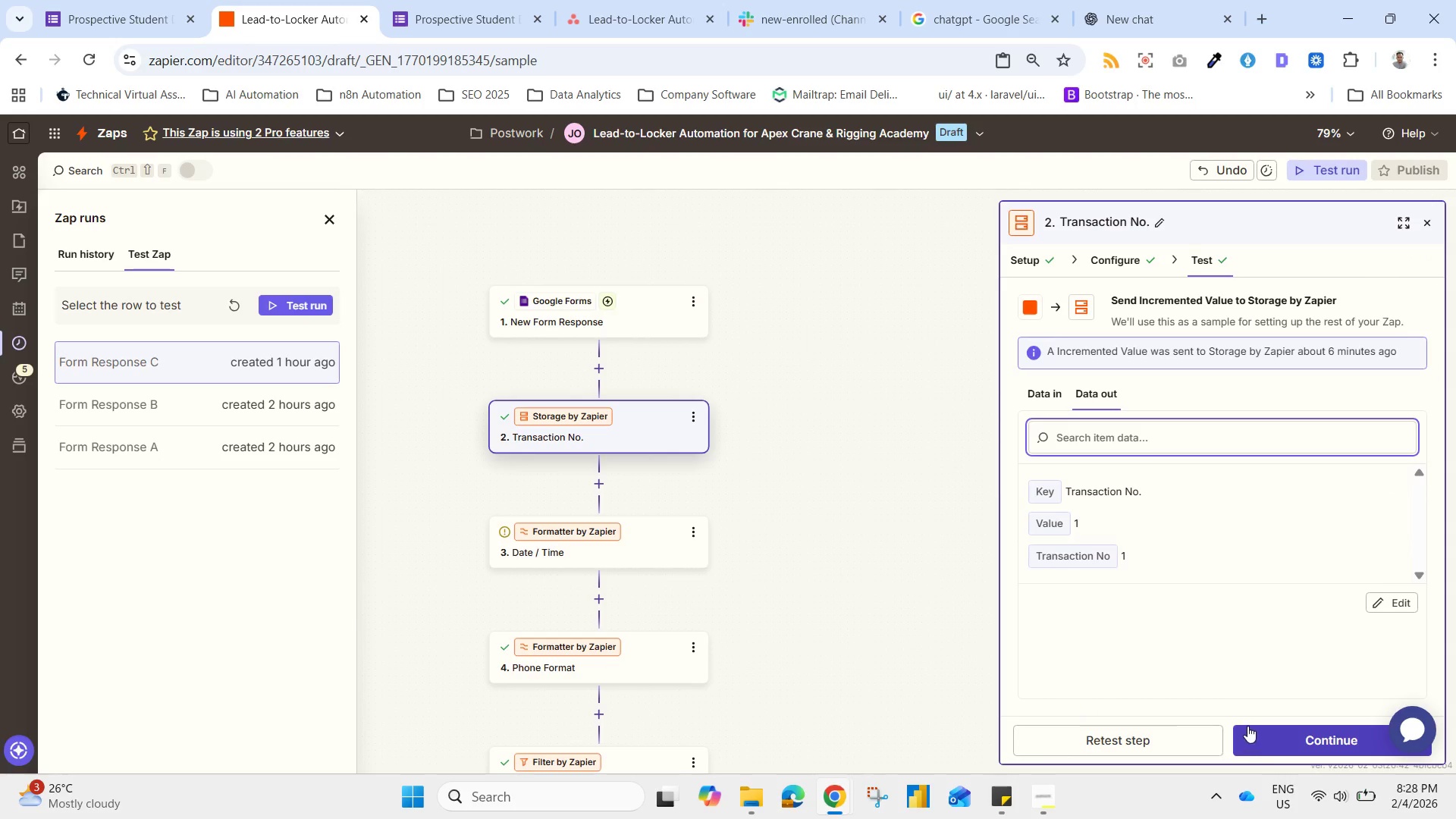 
left_click([1276, 745])
 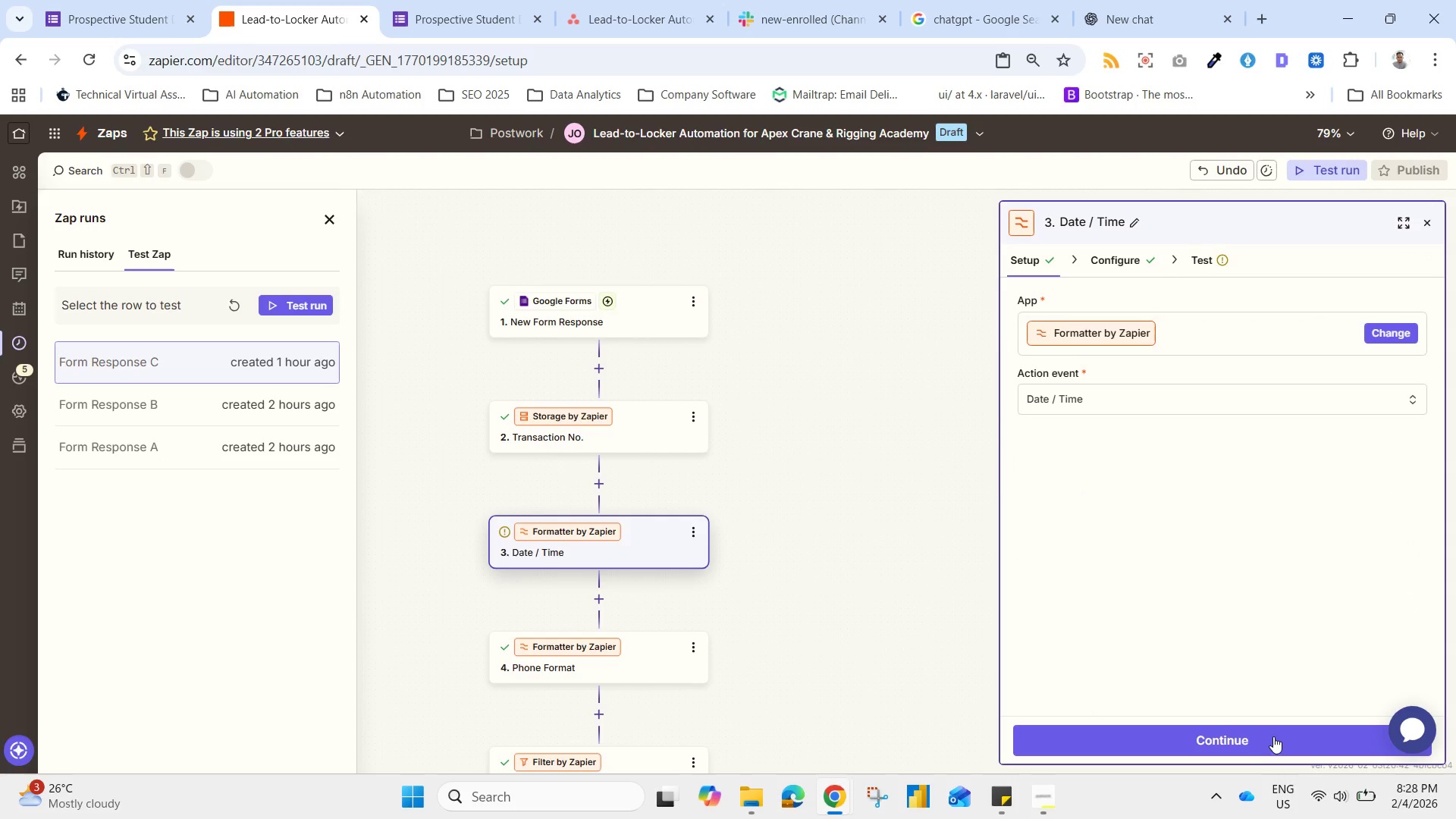 
left_click_drag(start_coordinate=[1252, 739], to_coordinate=[1247, 740])
 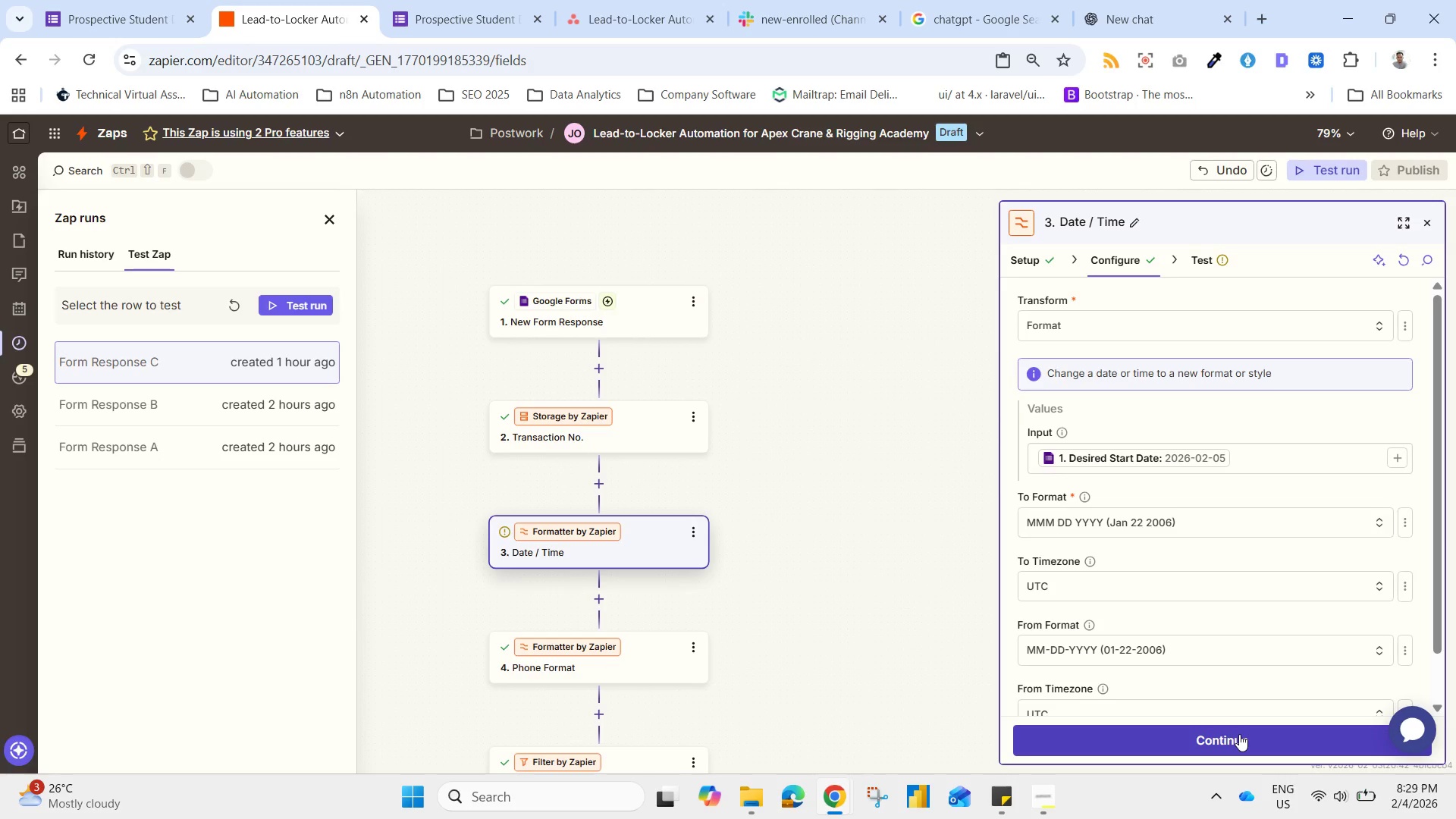 
left_click([1239, 734])
 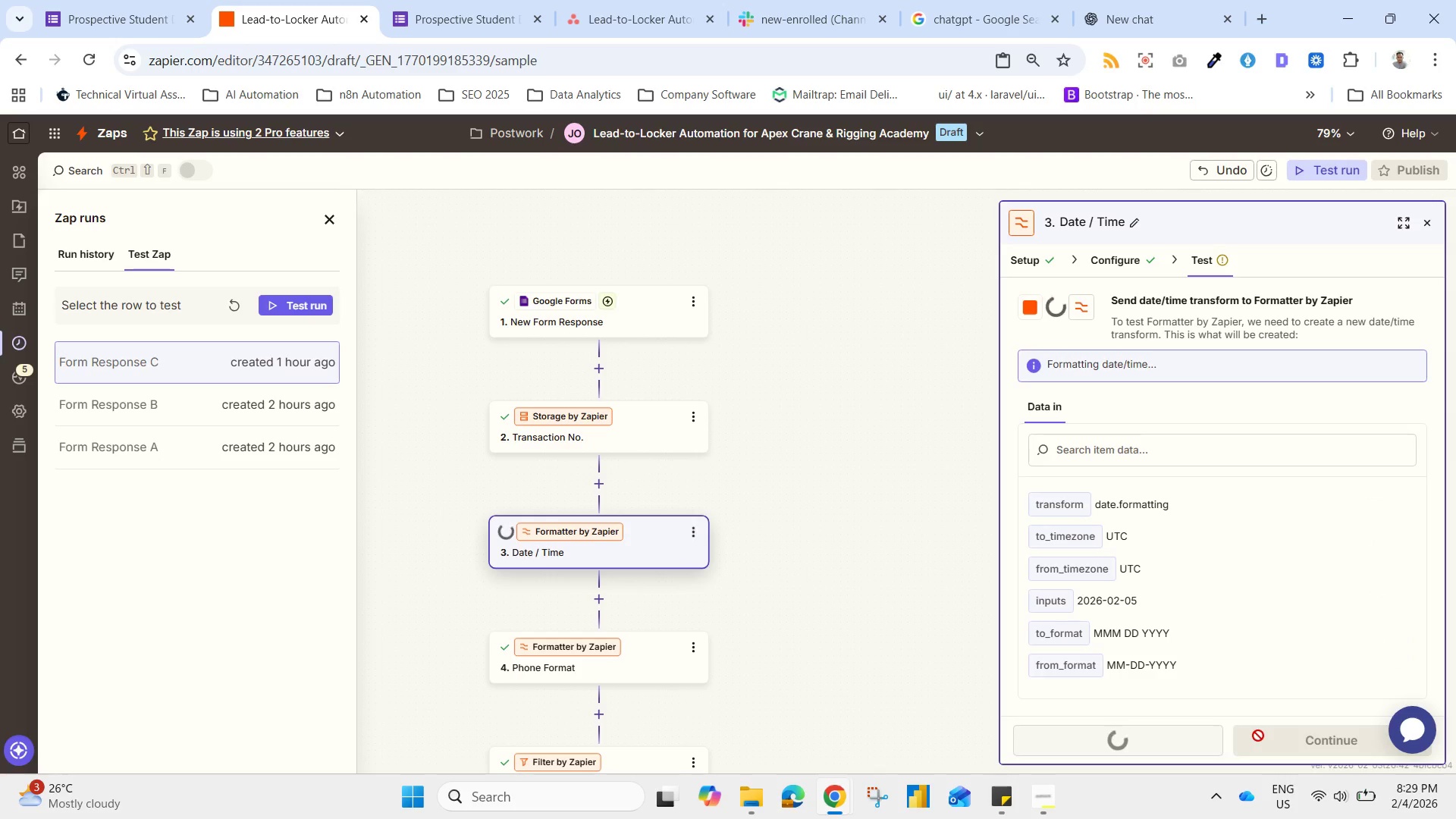 
left_click([1267, 740])
 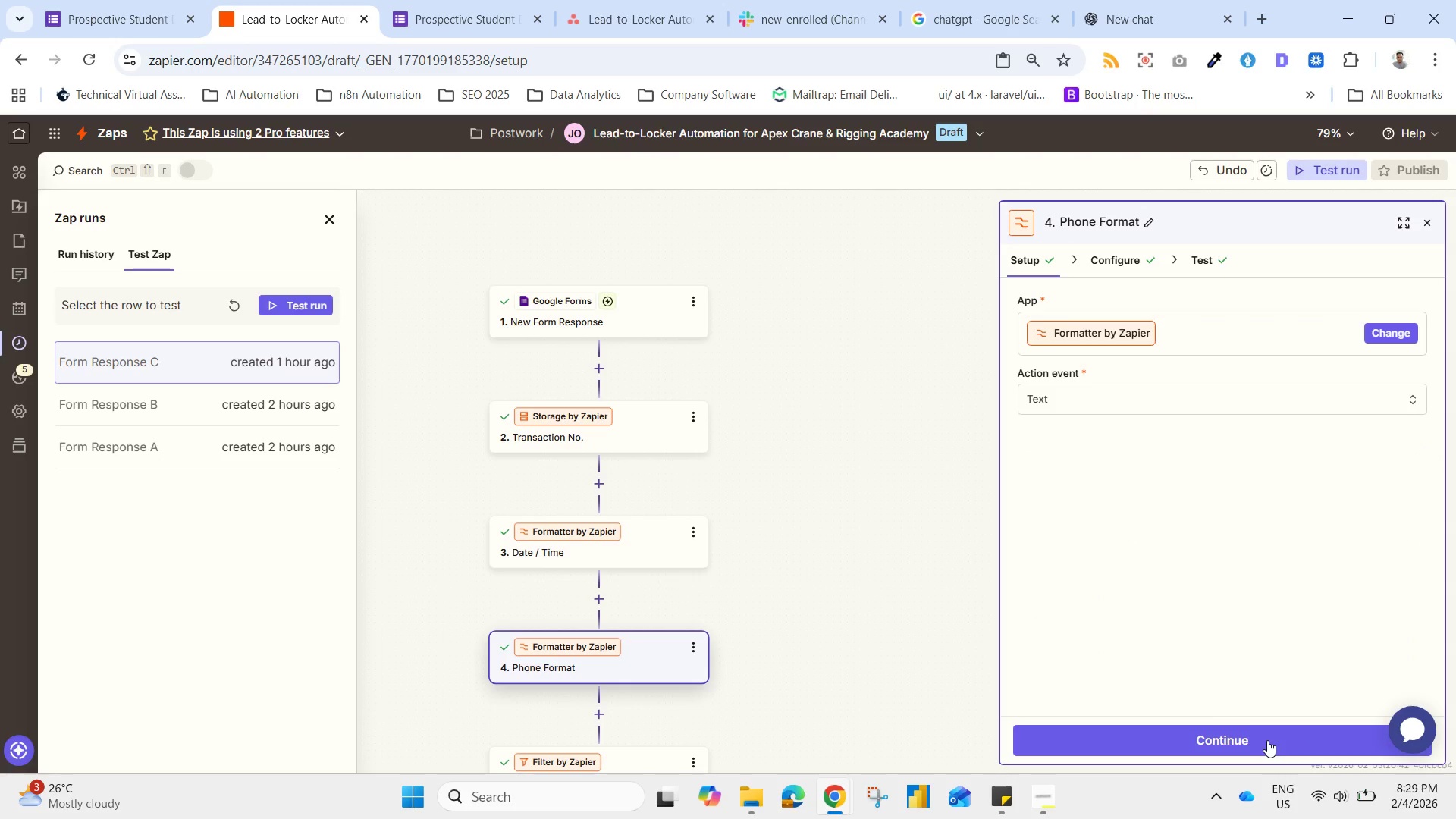 
left_click([1267, 740])
 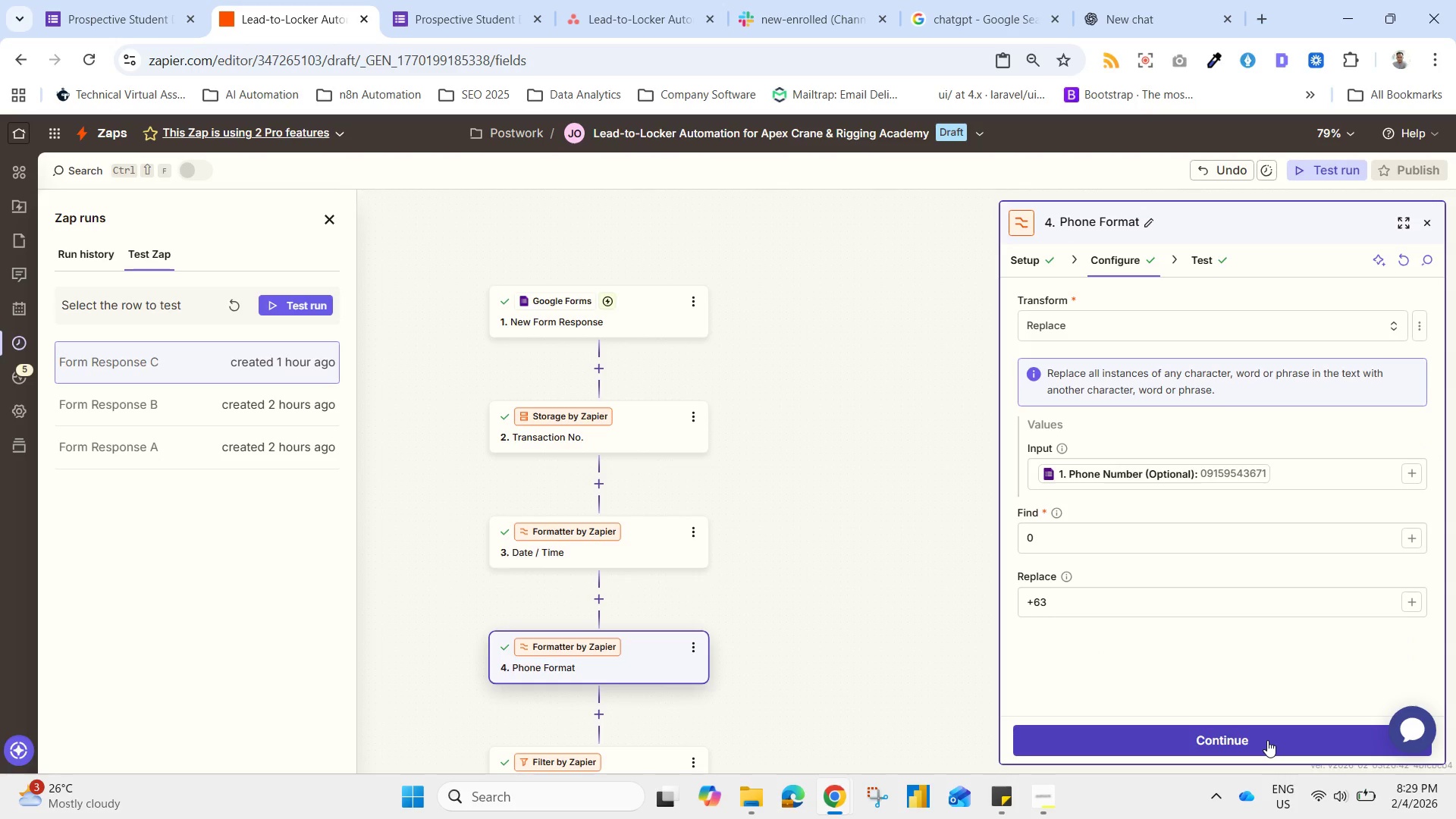 
left_click([1267, 740])
 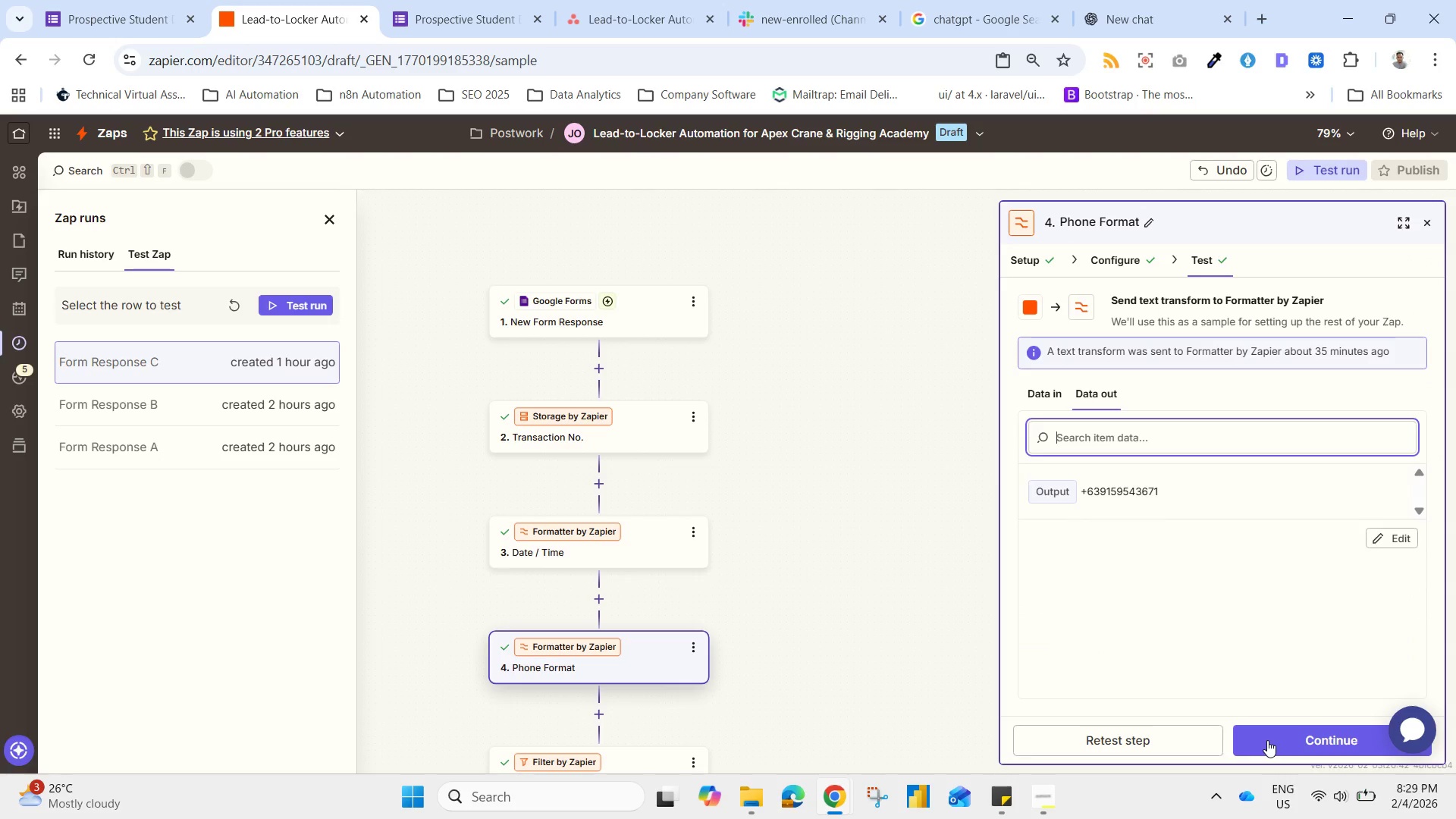 
left_click([1267, 740])
 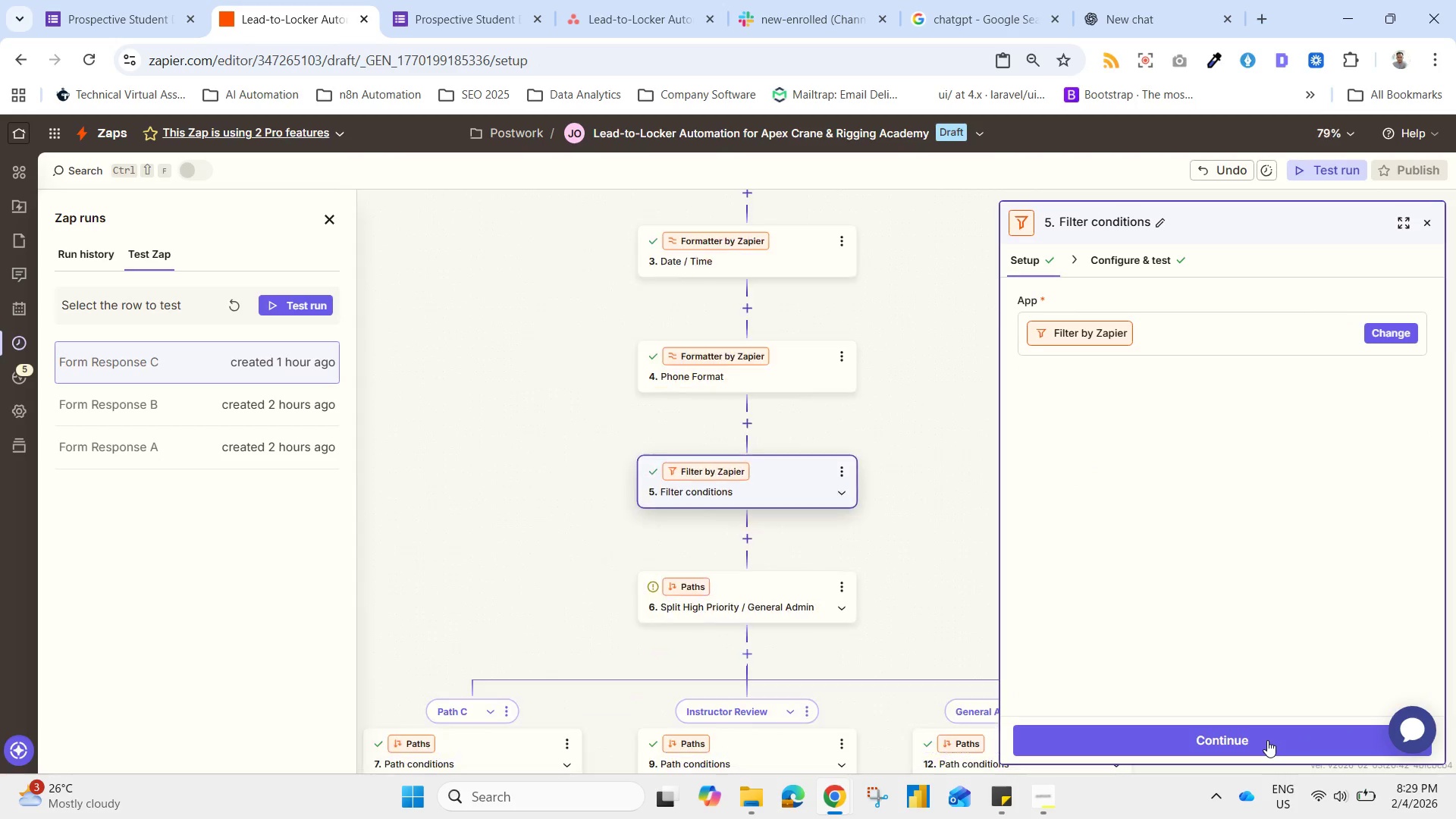 
left_click([1267, 740])
 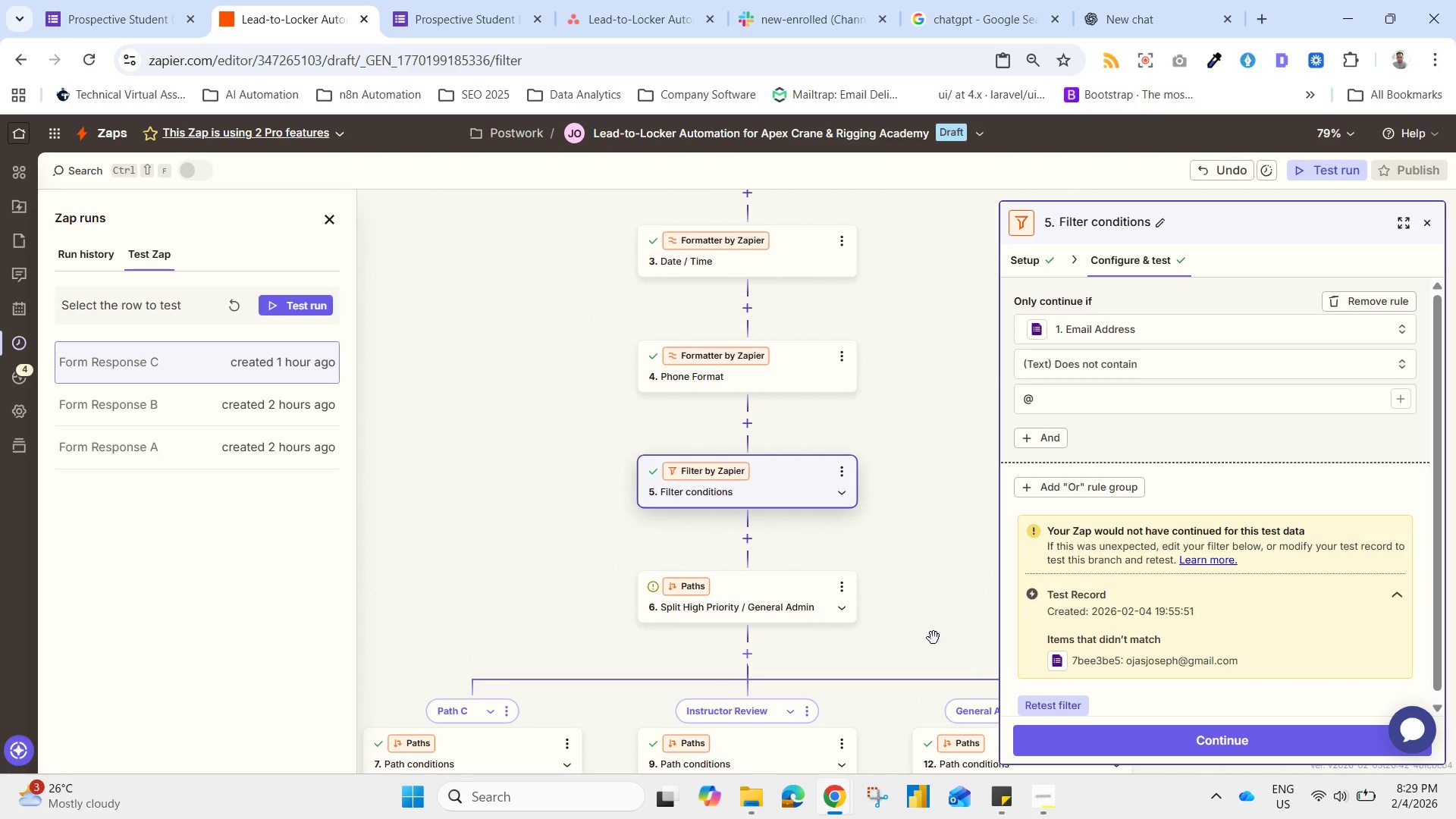 
left_click_drag(start_coordinate=[925, 626], to_coordinate=[980, 460])
 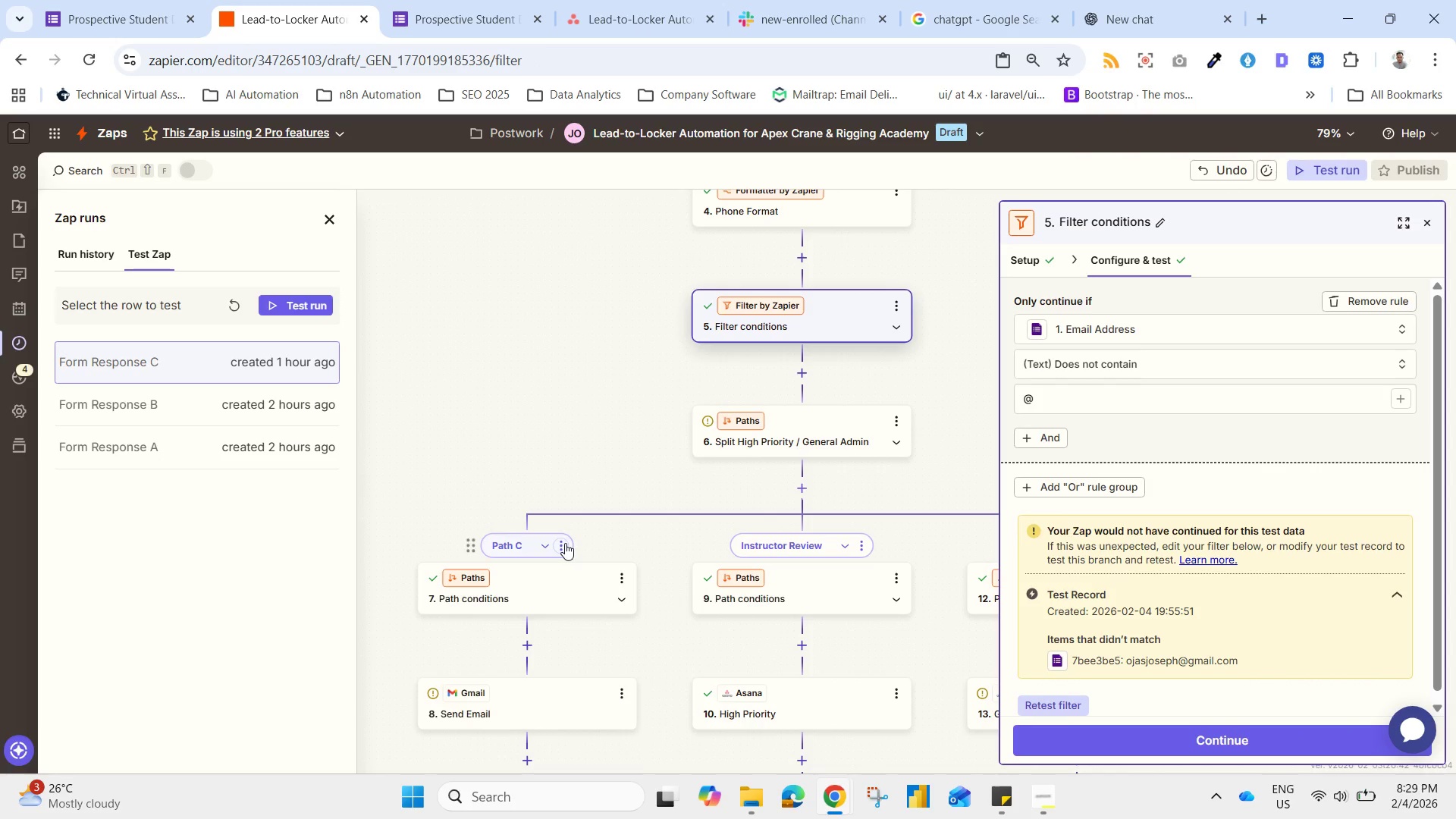 
left_click([565, 543])
 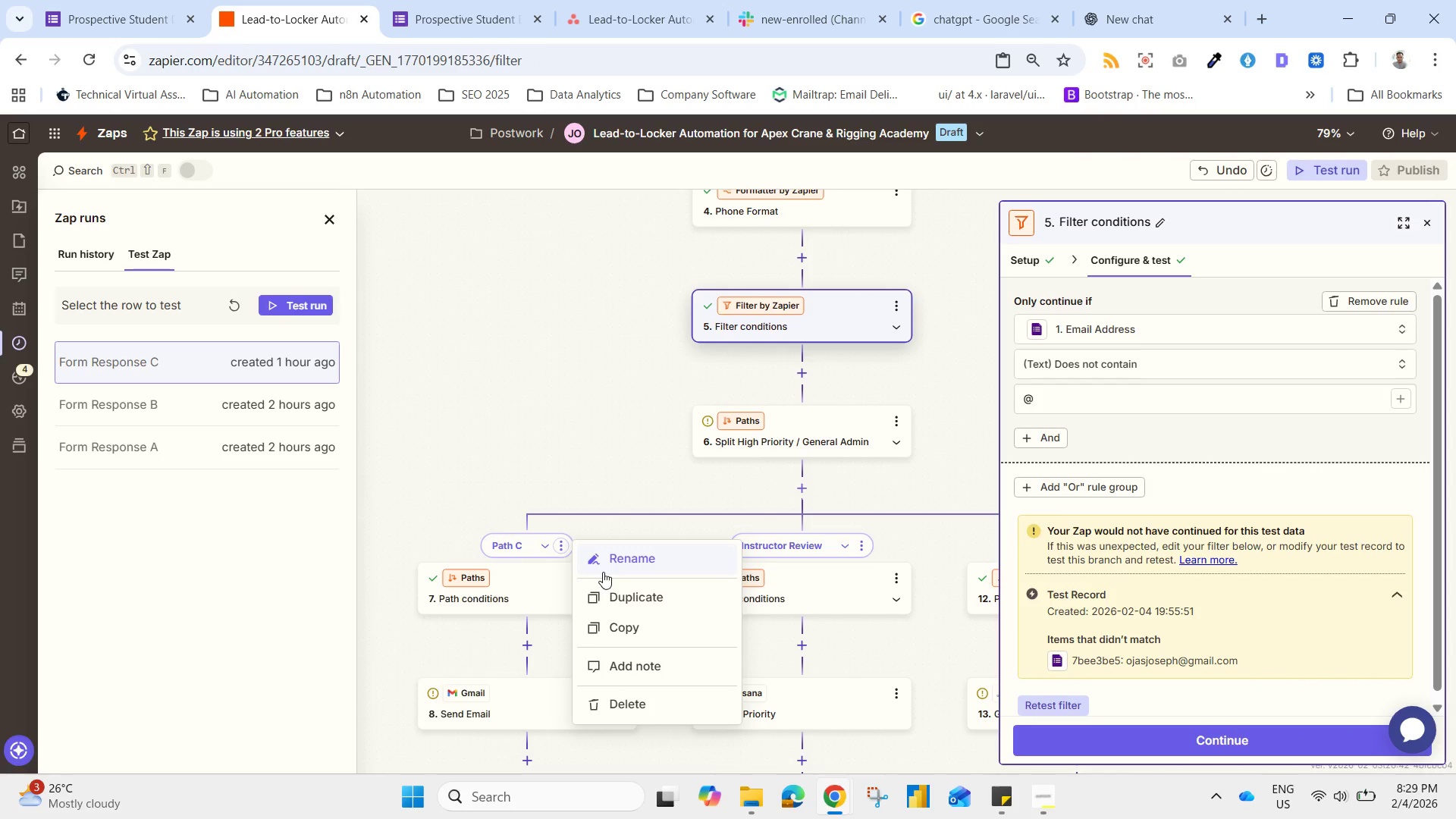 
left_click([603, 572])
 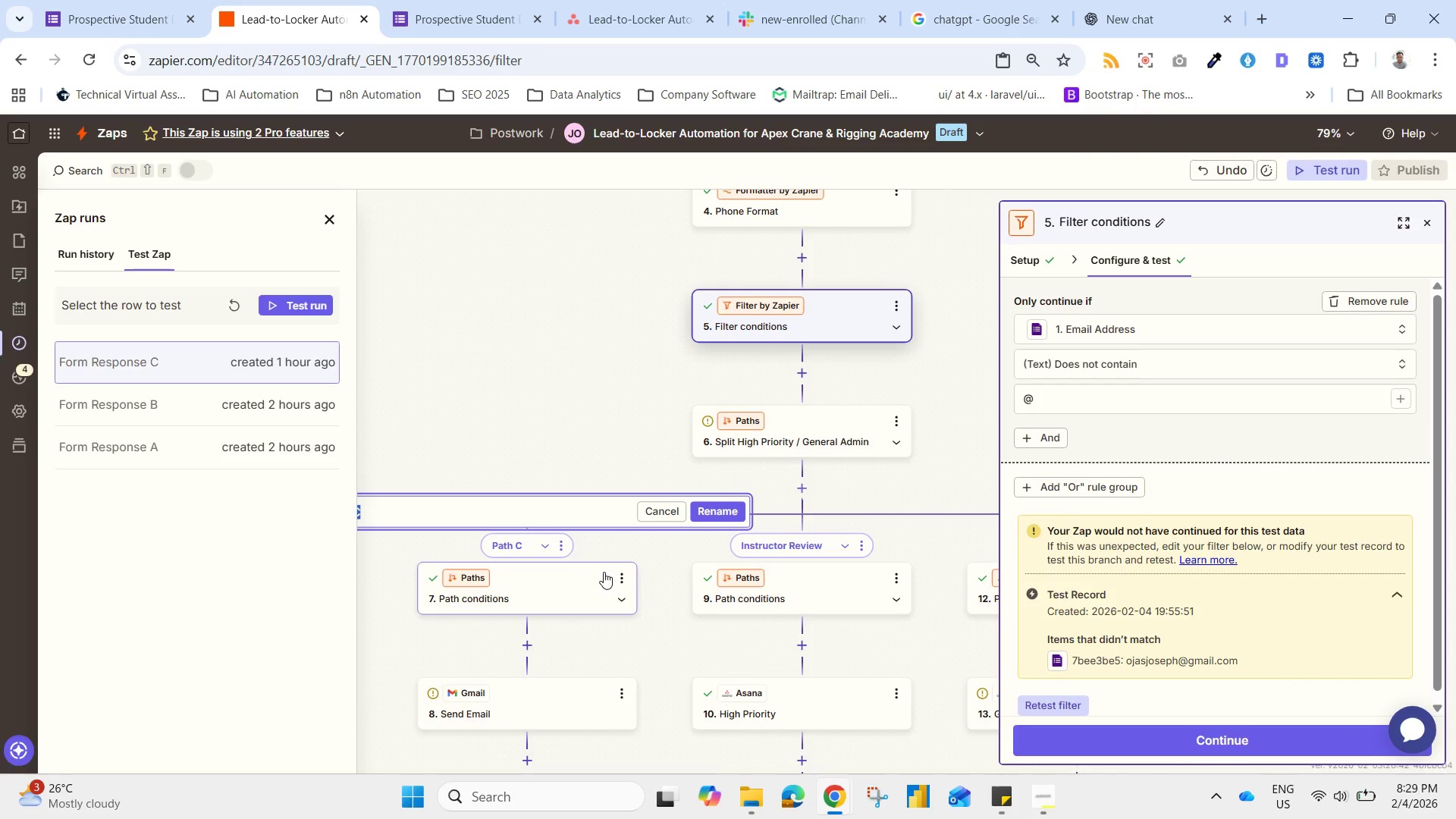 
type(Email Filter)
 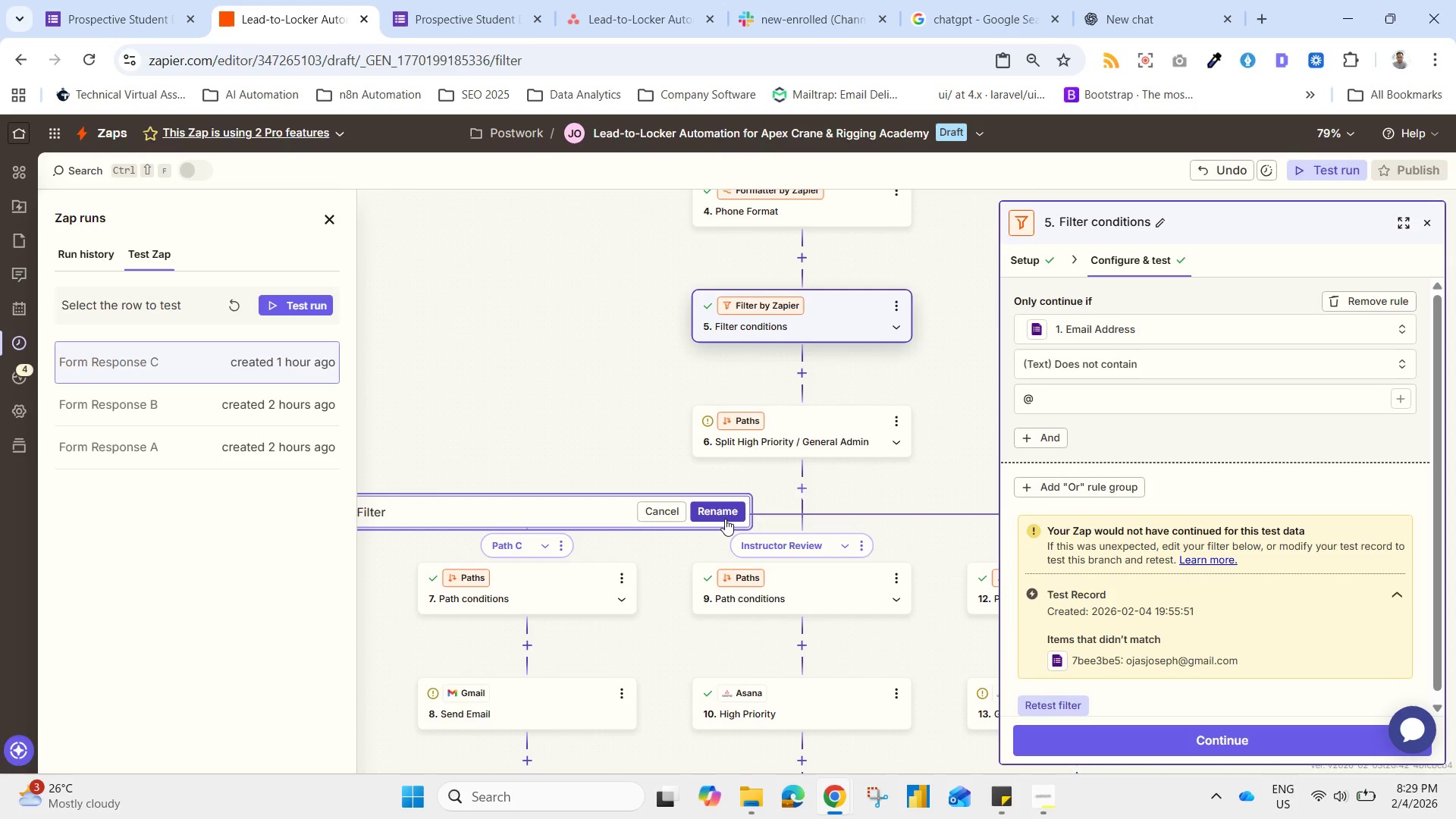 
left_click([725, 519])
 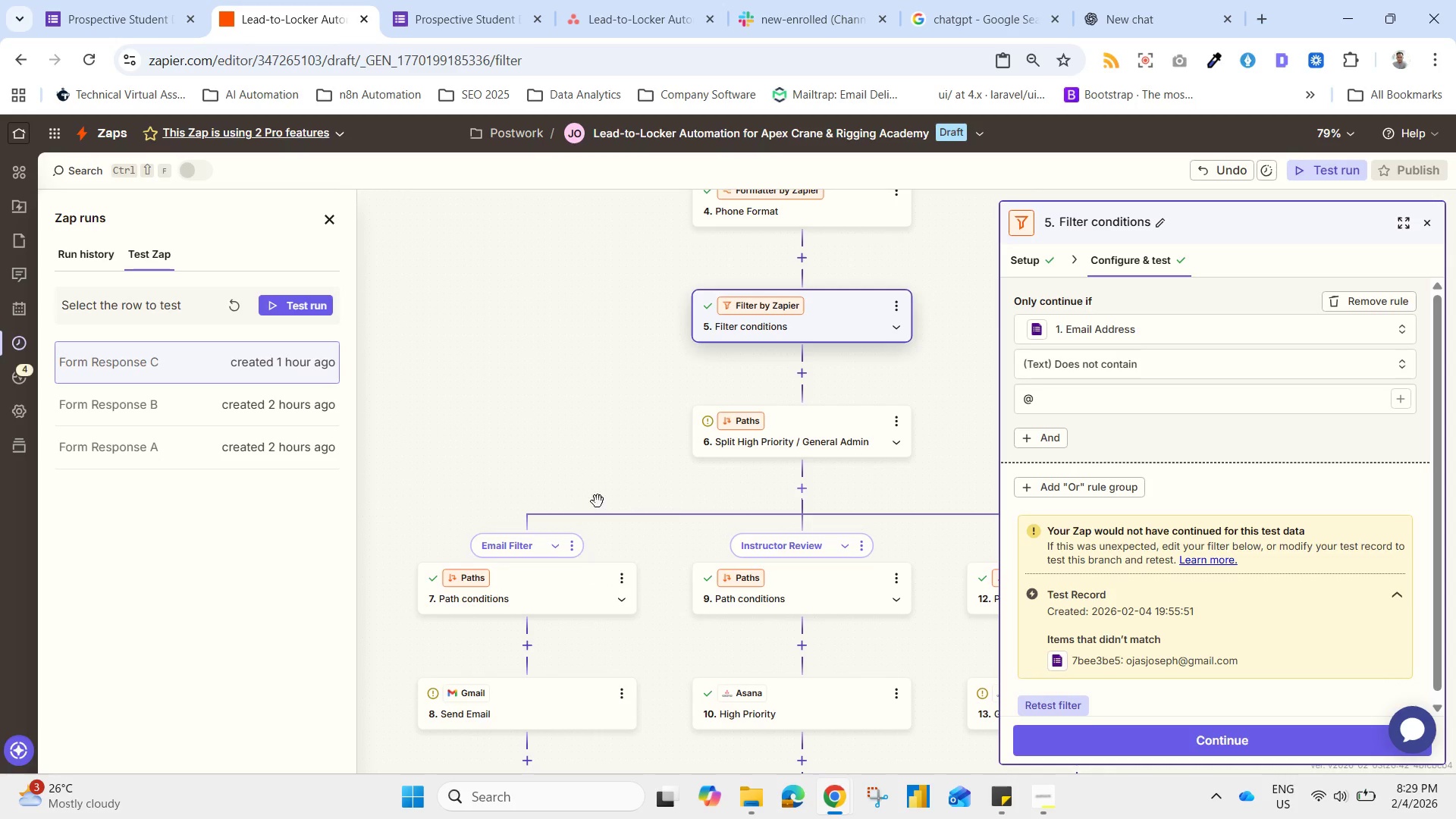 
left_click_drag(start_coordinate=[537, 475], to_coordinate=[529, 436])
 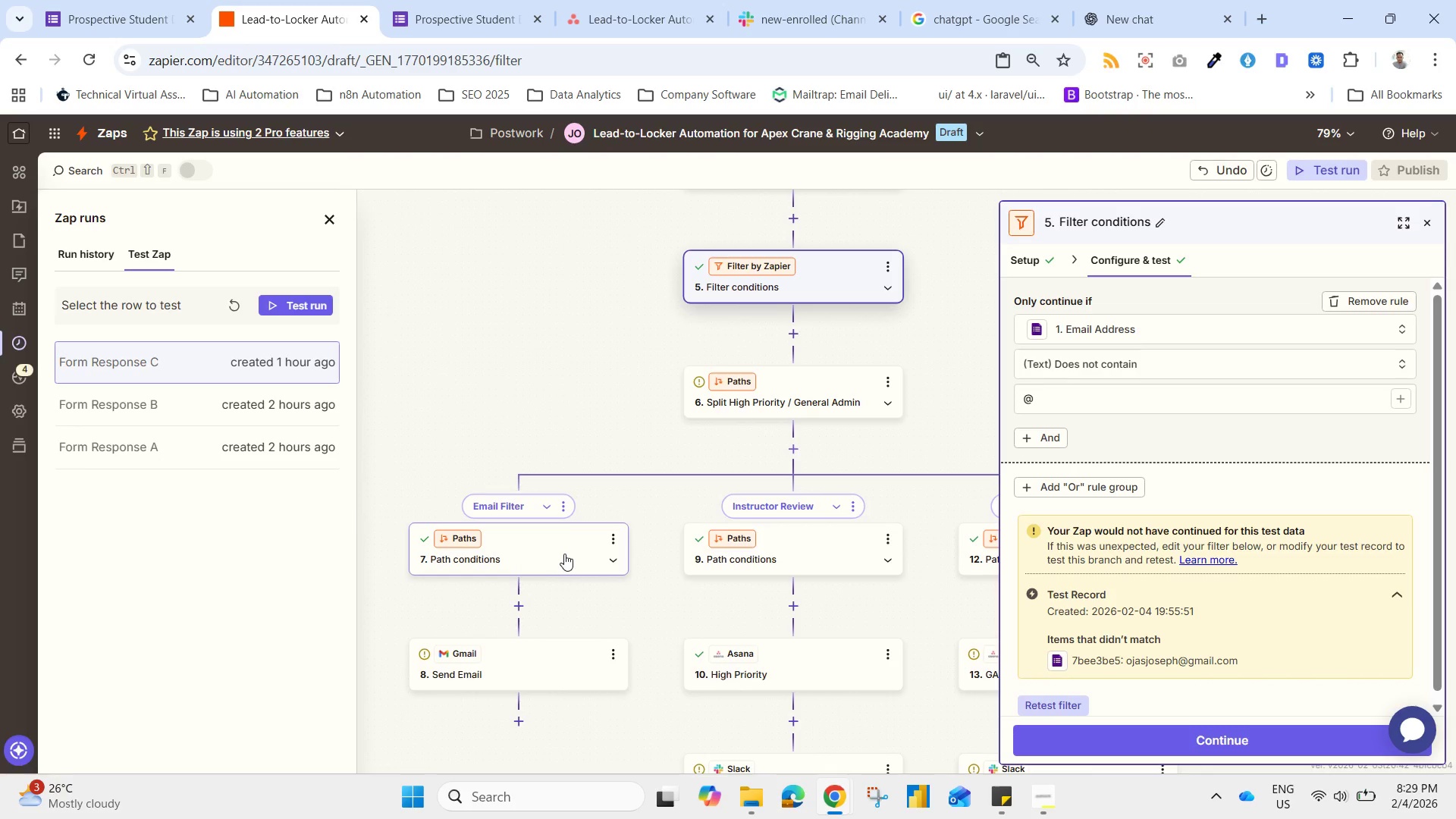 
left_click([562, 505])
 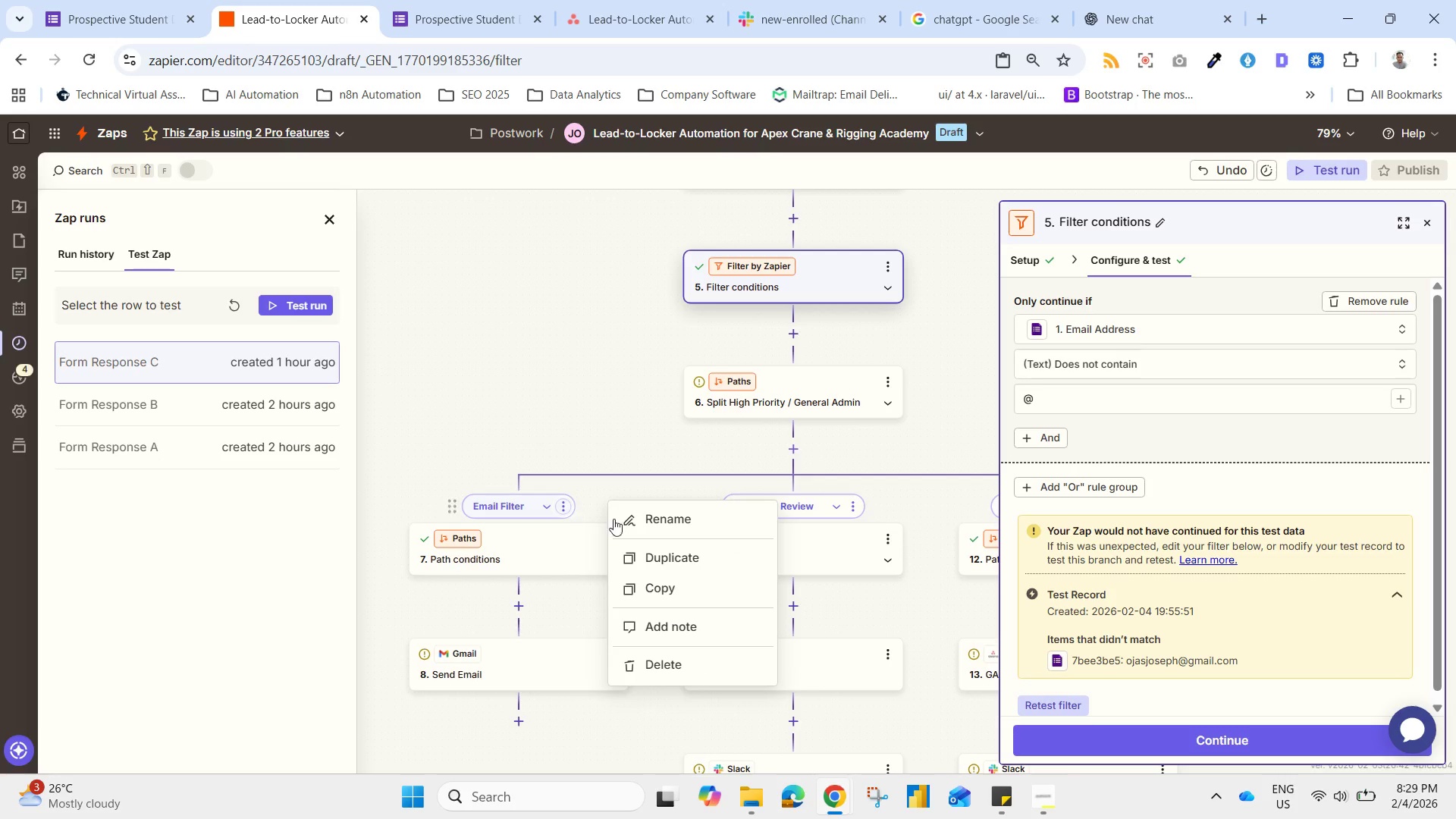 
left_click([649, 526])
 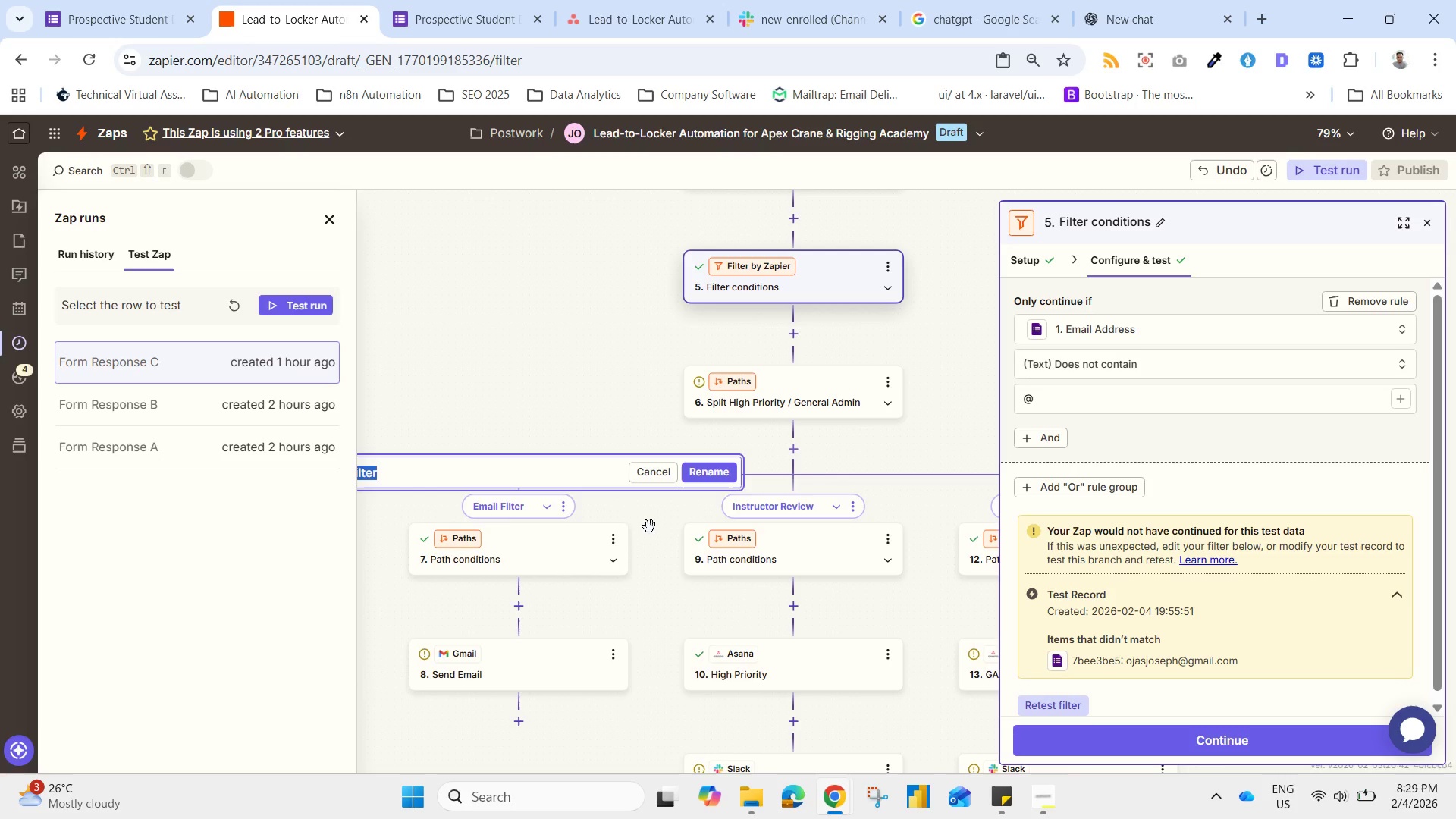 
type(Wrong email)
 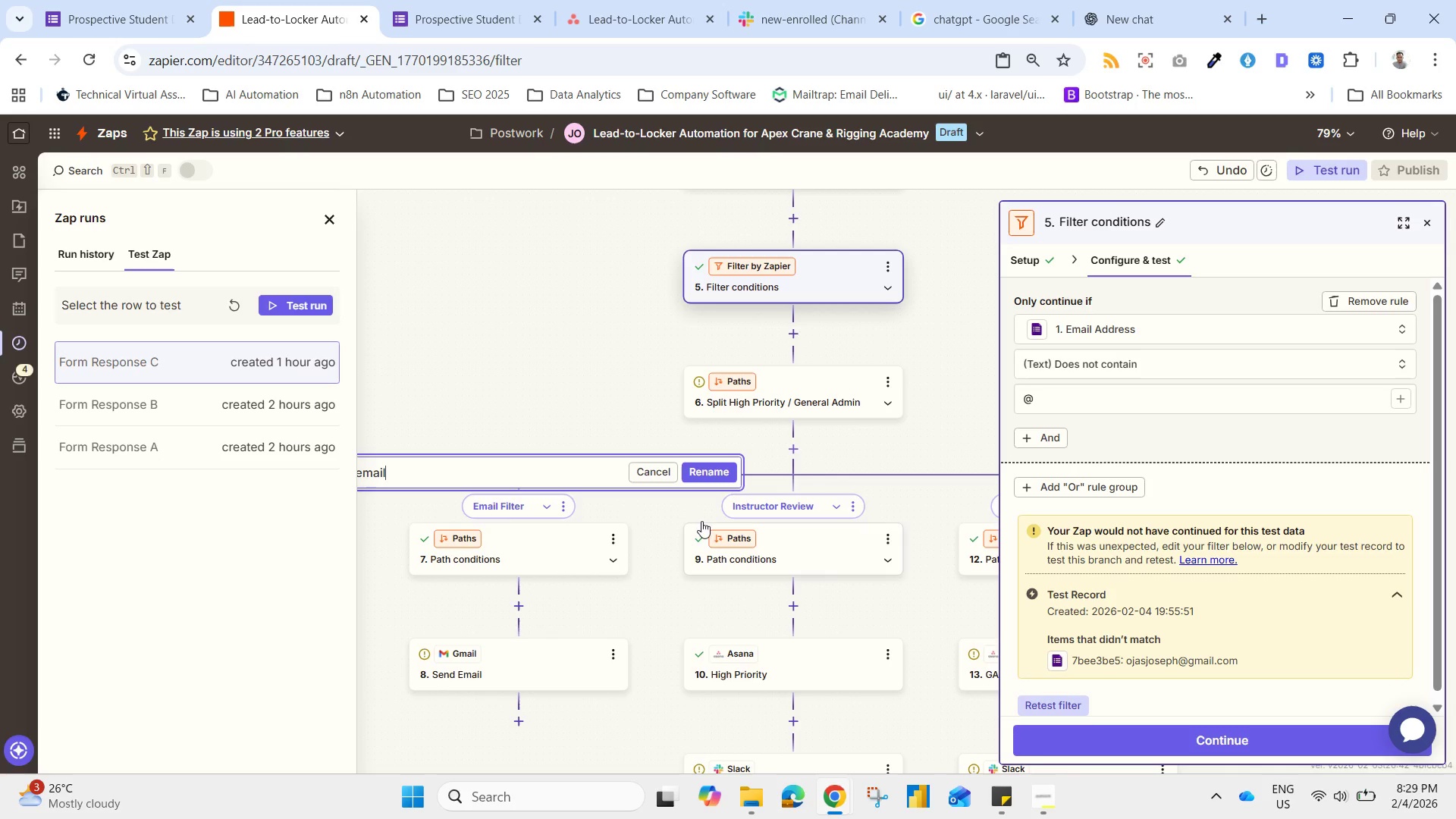 
left_click([716, 472])
 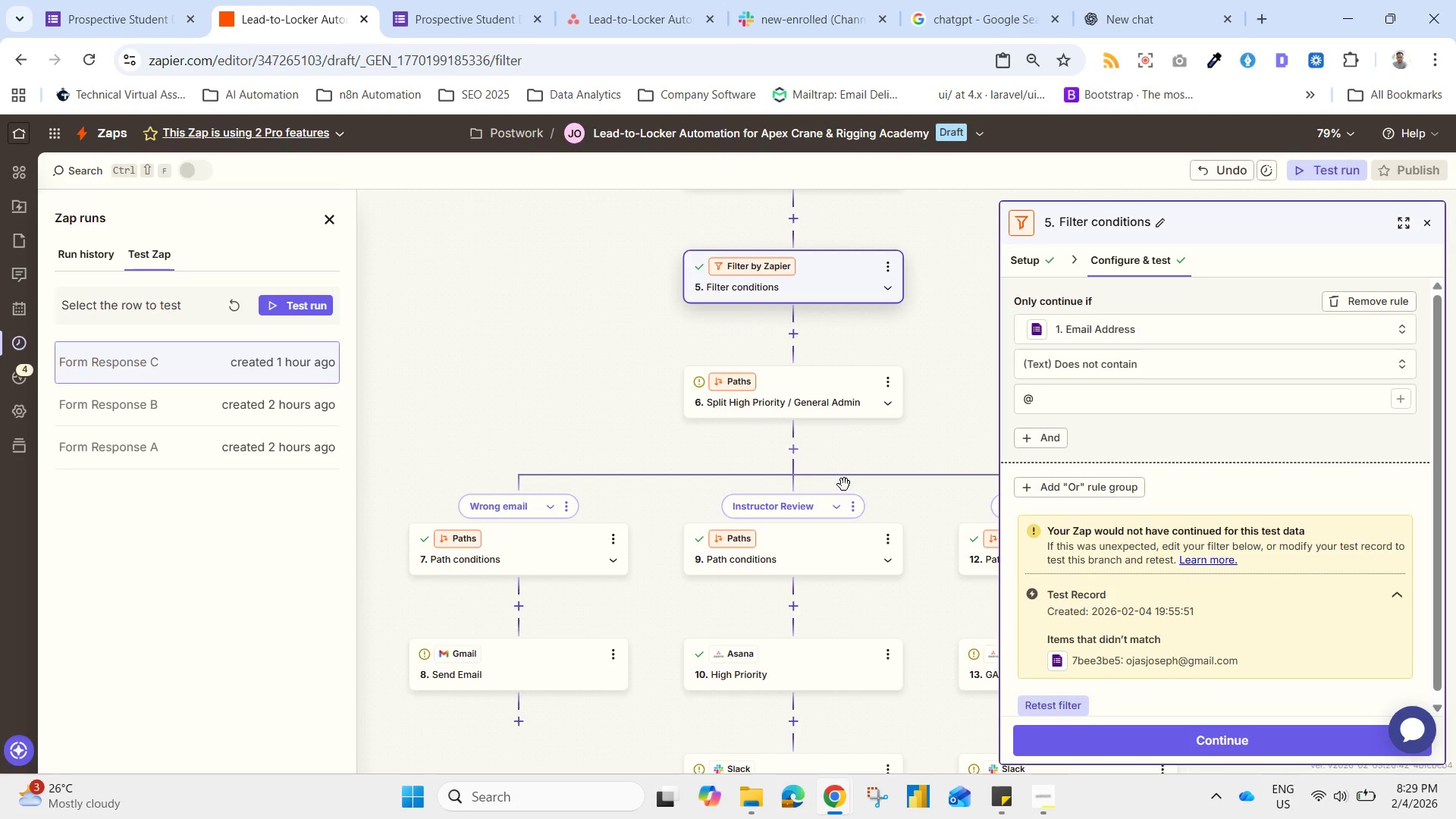 
left_click_drag(start_coordinate=[637, 446], to_coordinate=[571, 309])
 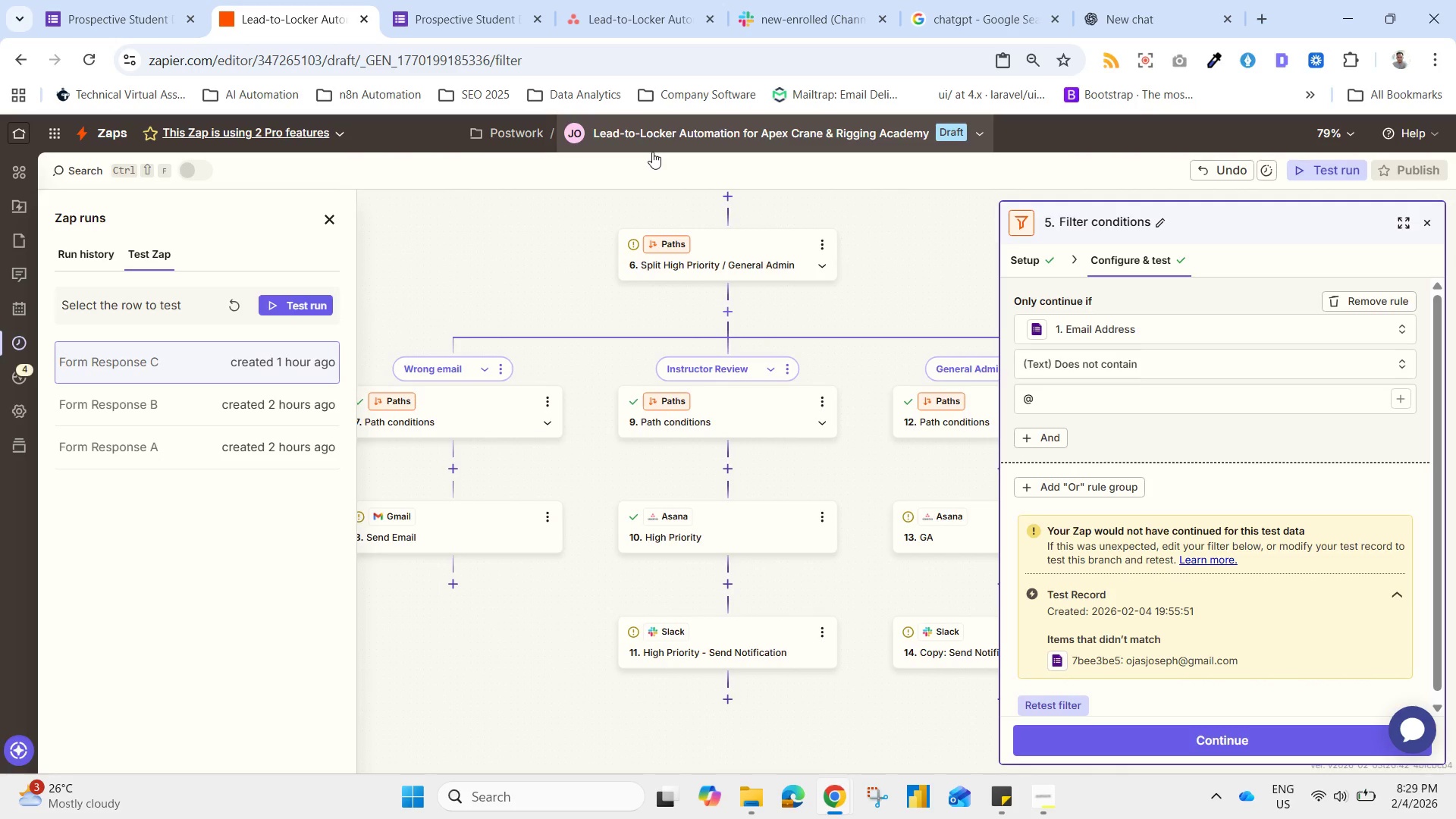 
left_click_drag(start_coordinate=[491, 269], to_coordinate=[651, 292])
 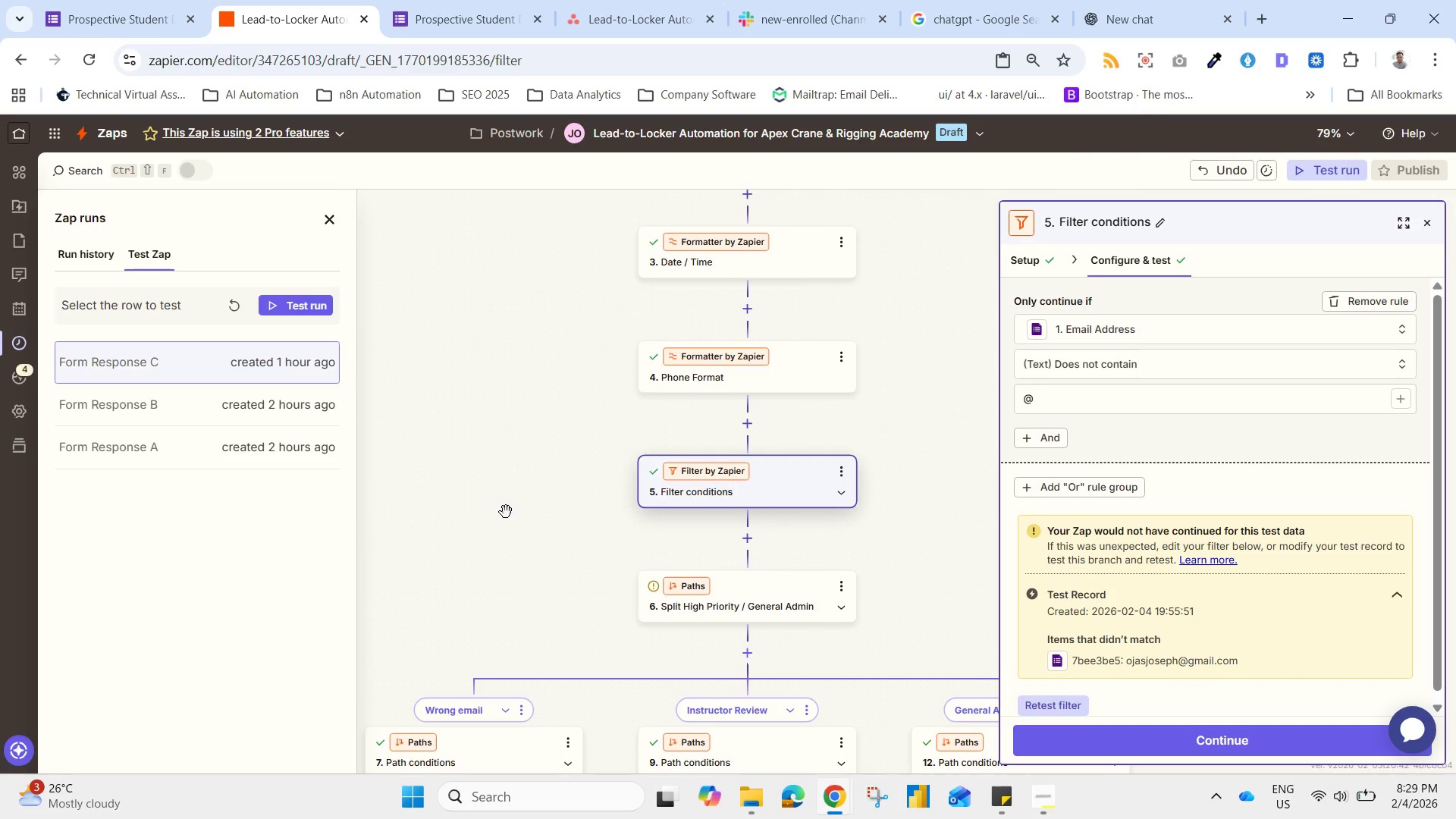 
left_click_drag(start_coordinate=[514, 519], to_coordinate=[595, 355])
 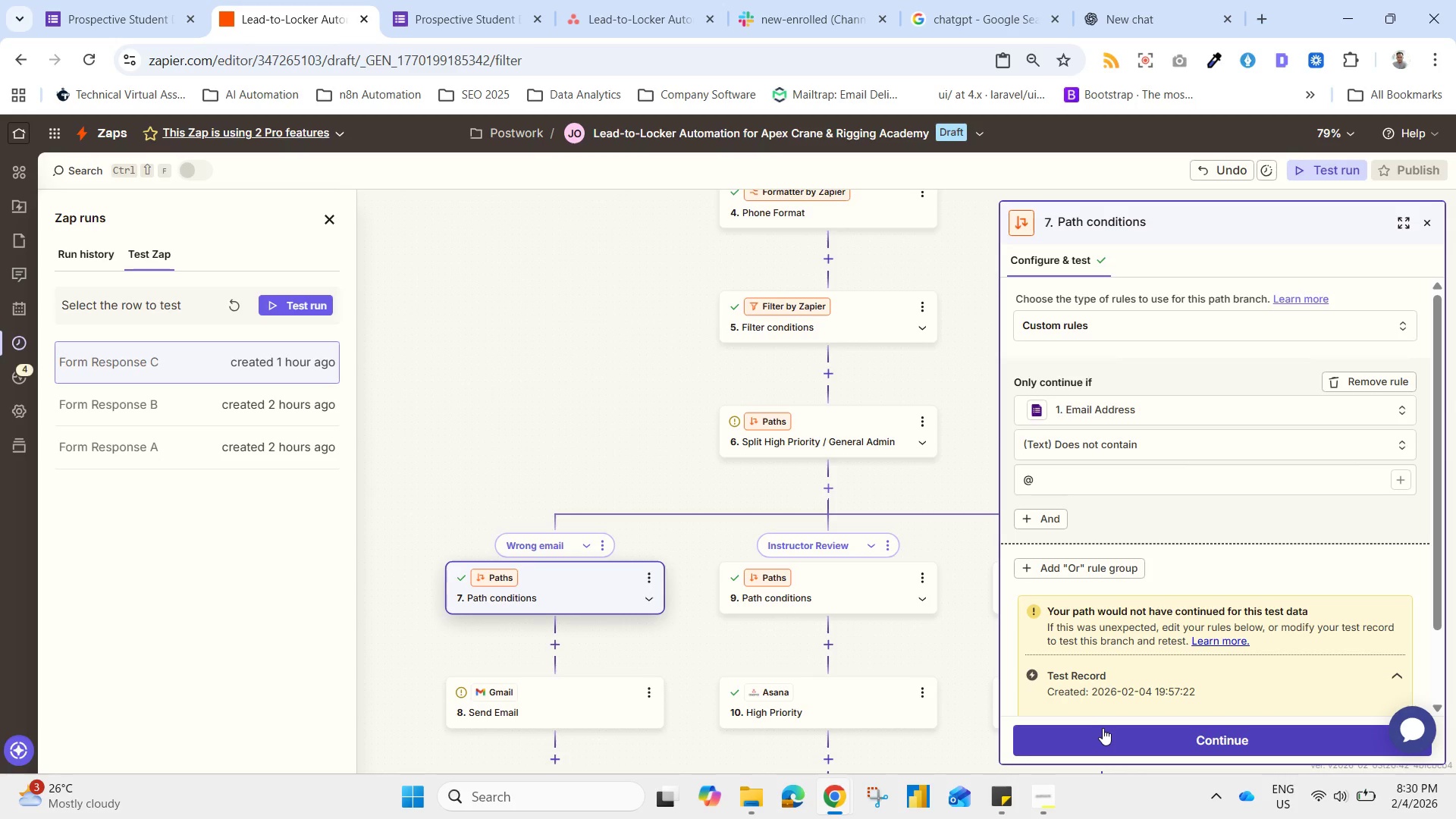 
wait(16.2)
 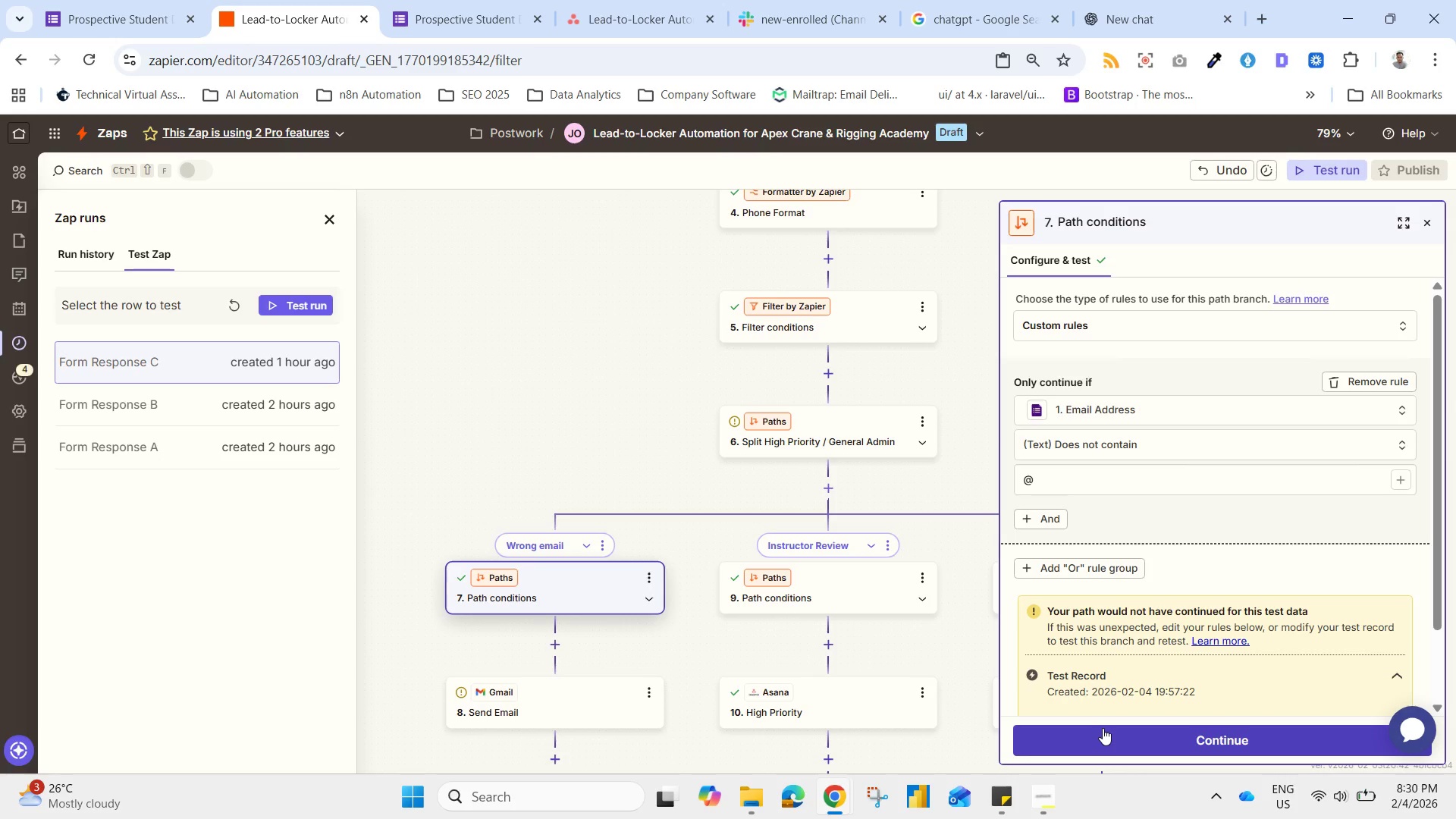 
left_click([880, 597])
 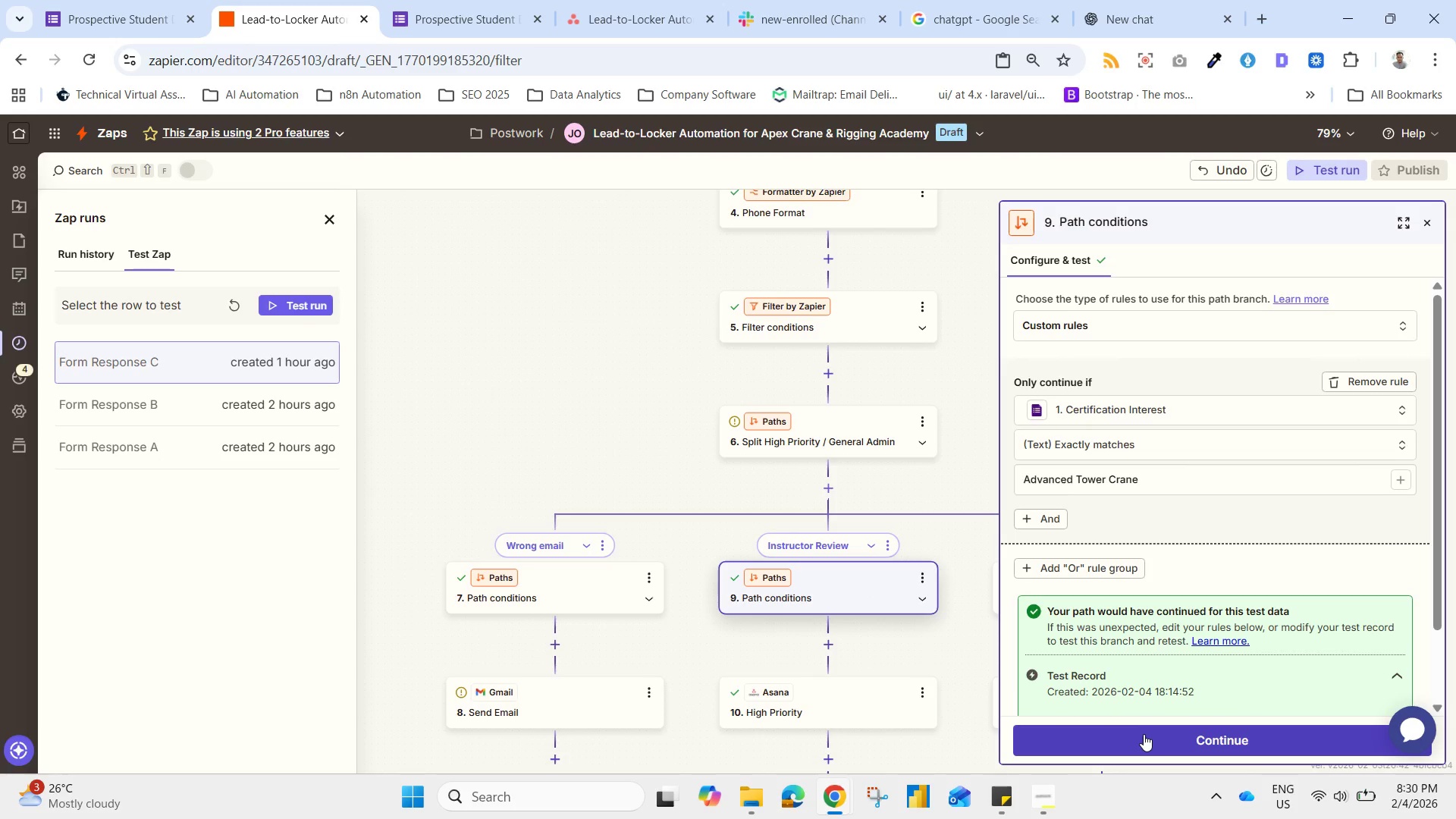 
wait(6.14)
 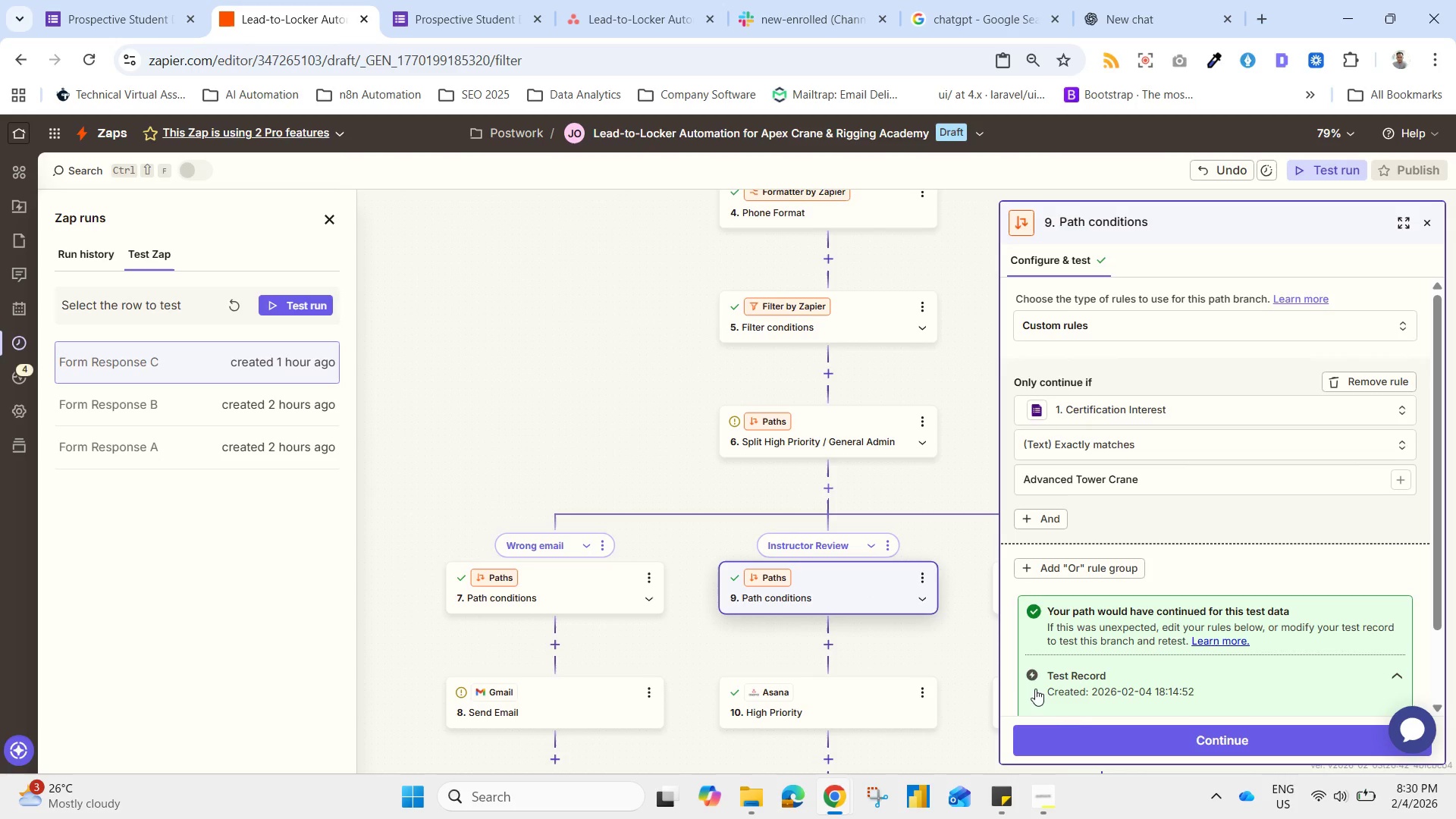 
left_click_drag(start_coordinate=[810, 650], to_coordinate=[673, 614])
 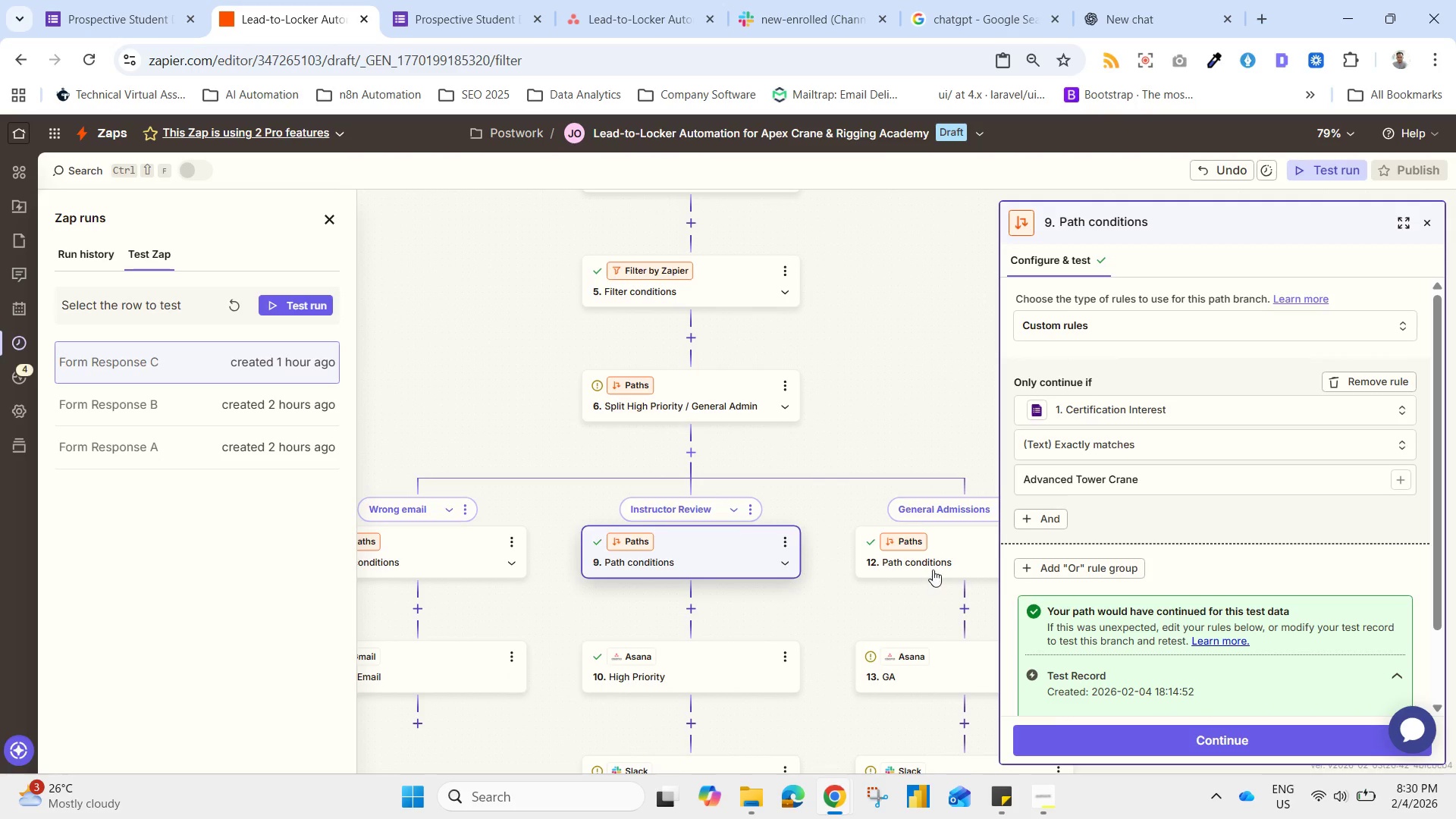 
left_click([935, 566])
 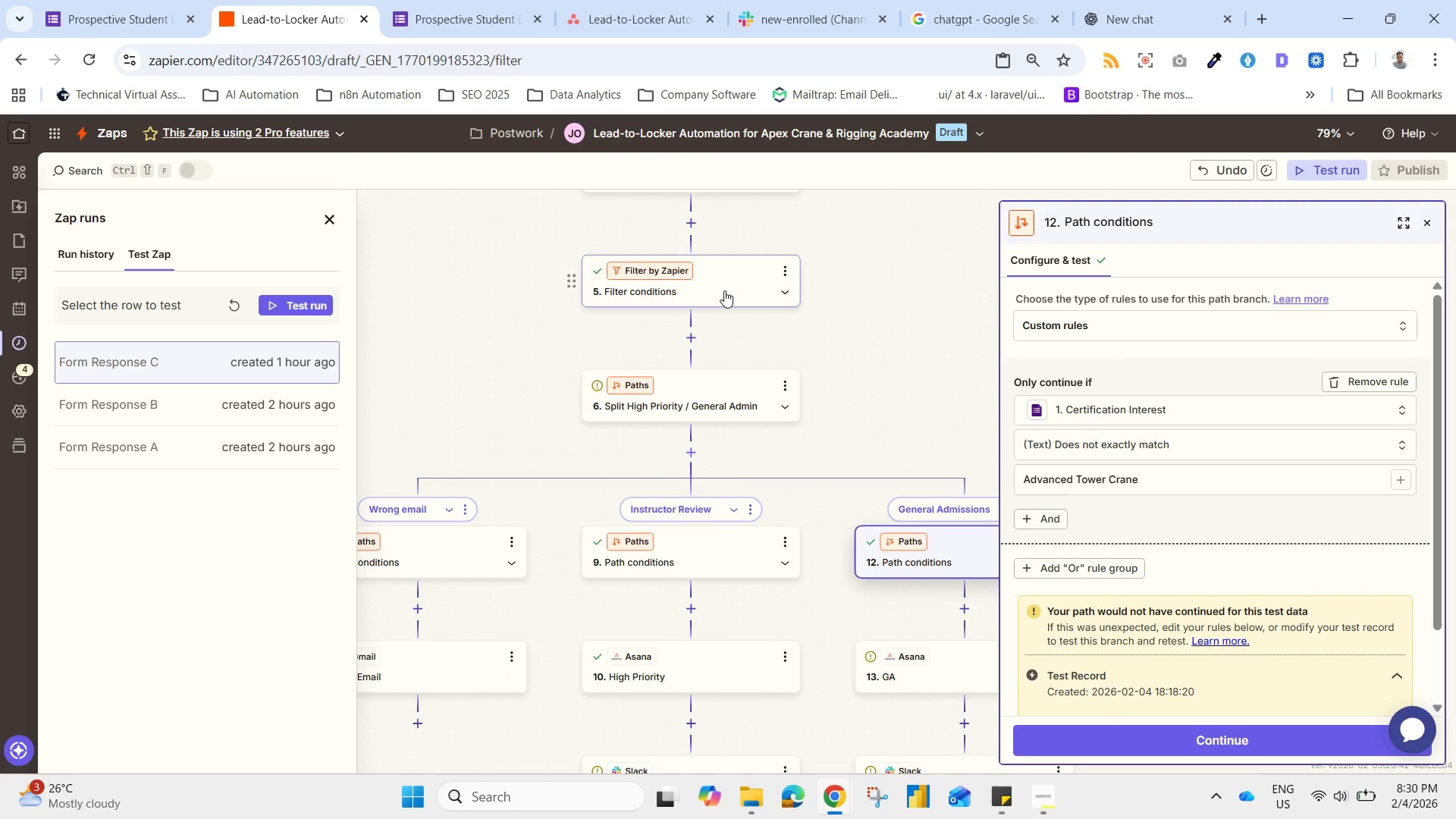 
wait(6.16)
 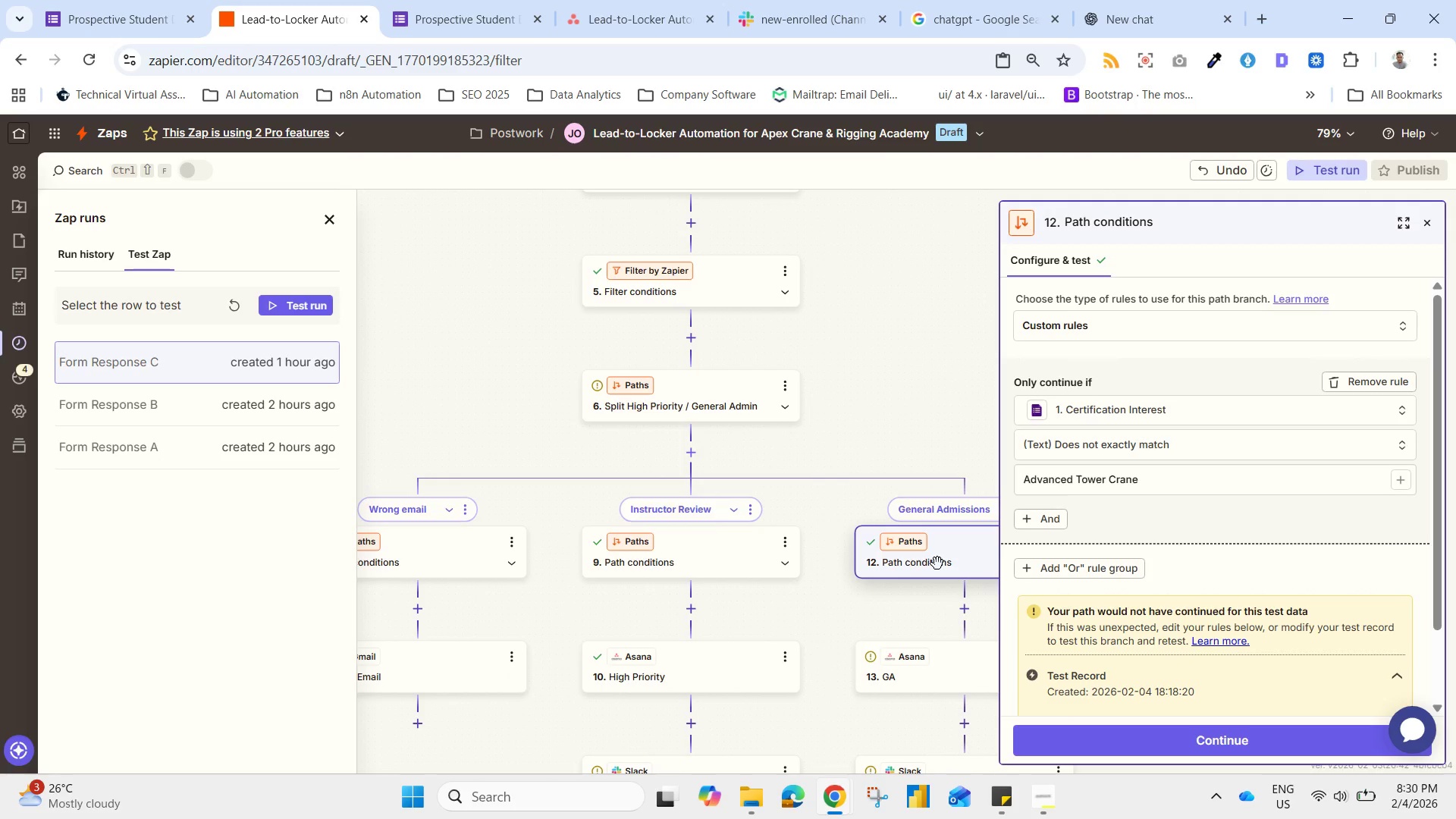 
left_click([726, 271])
 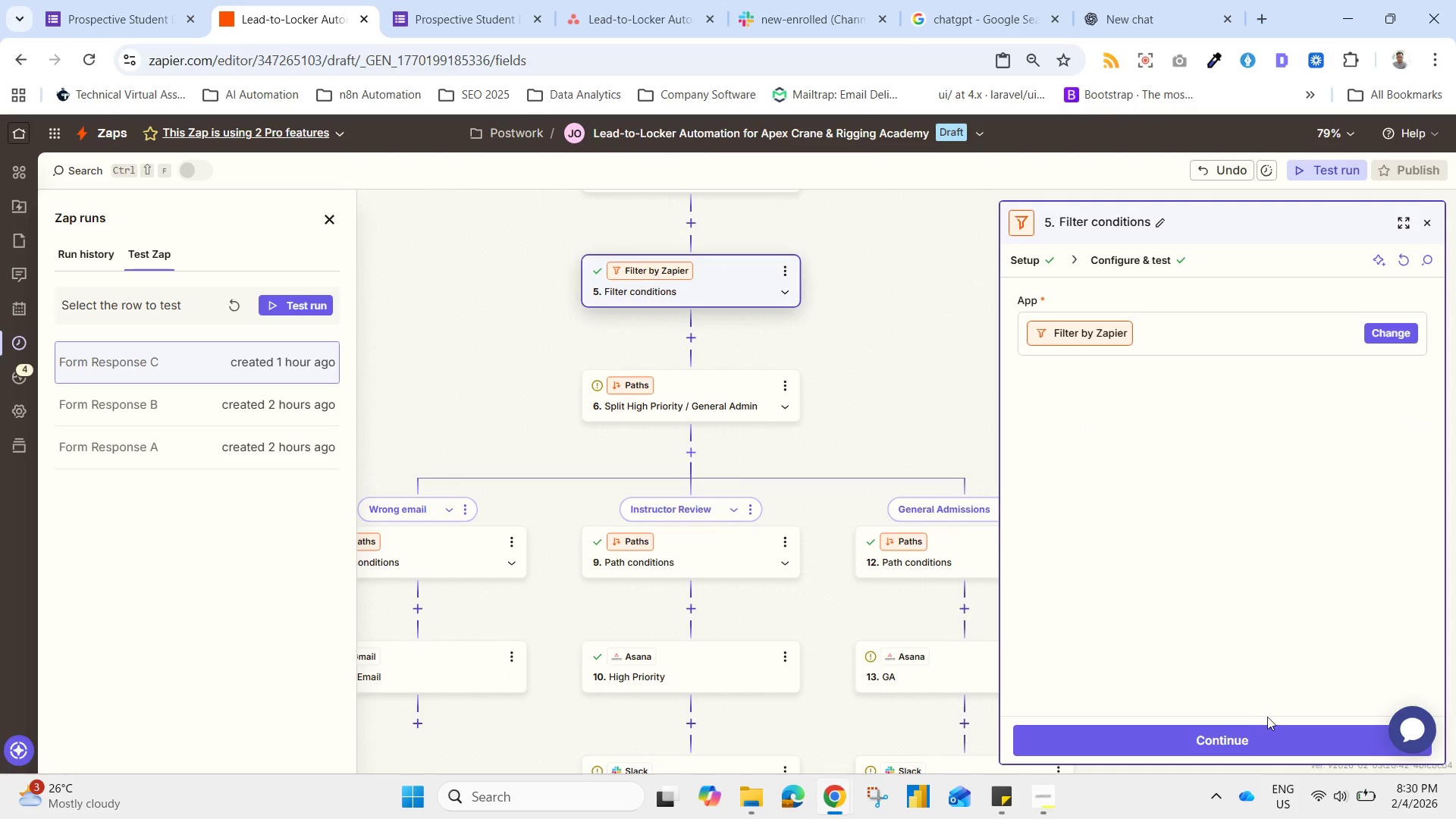 
left_click([1269, 733])
 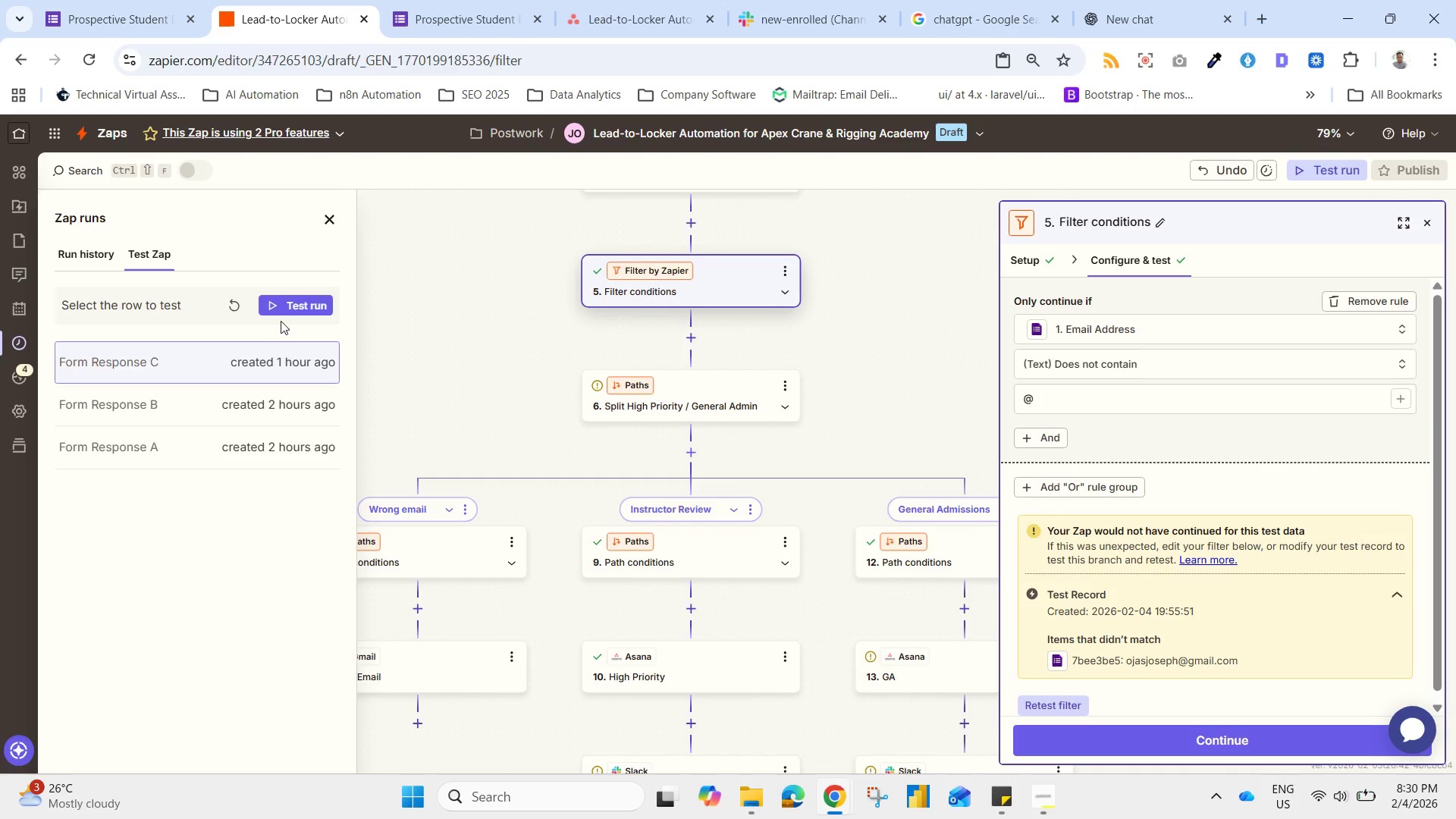 
left_click([294, 306])
 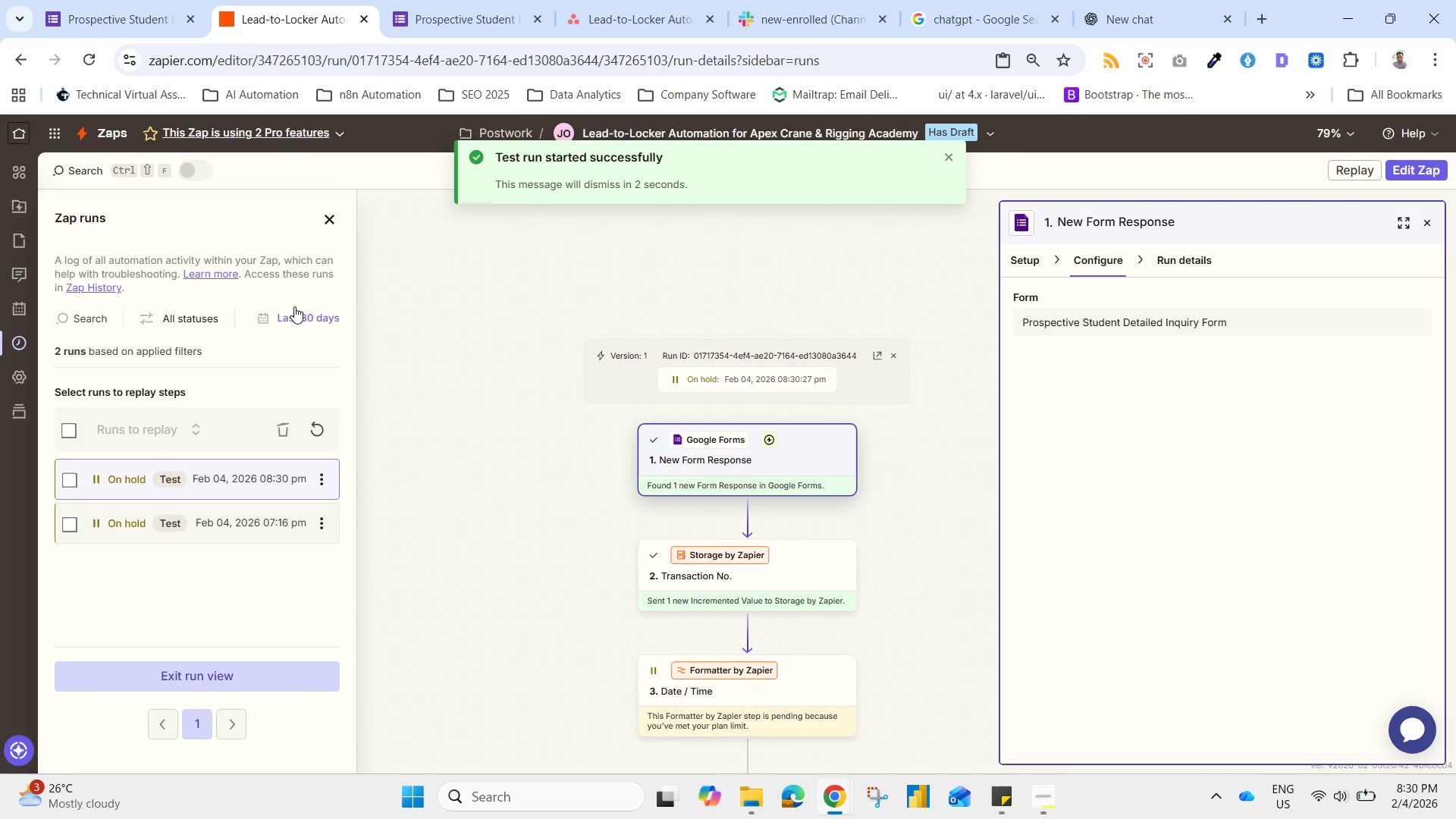 
wait(15.19)
 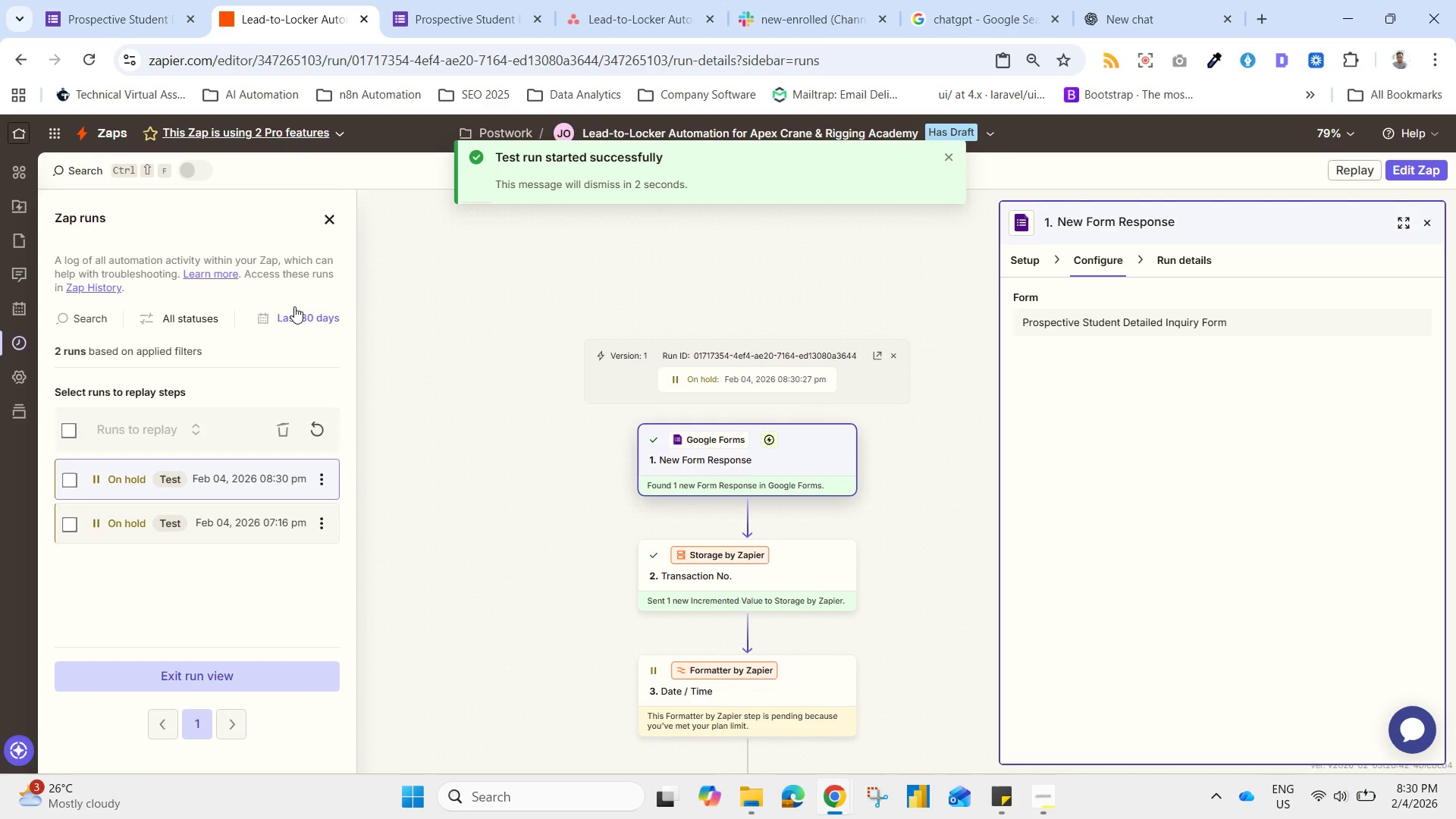 
left_click_drag(start_coordinate=[516, 598], to_coordinate=[526, 281])
 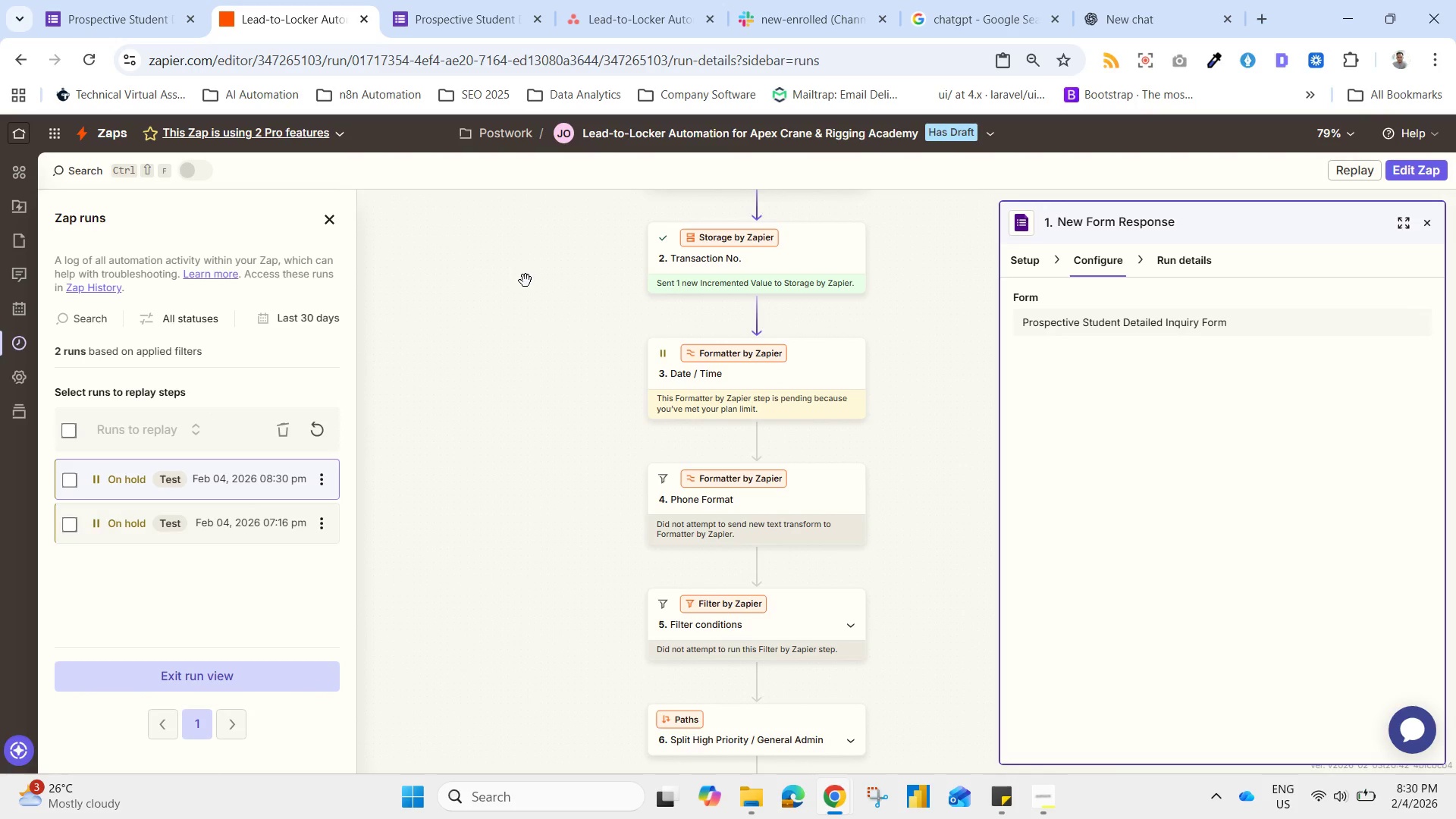 
wait(22.33)
 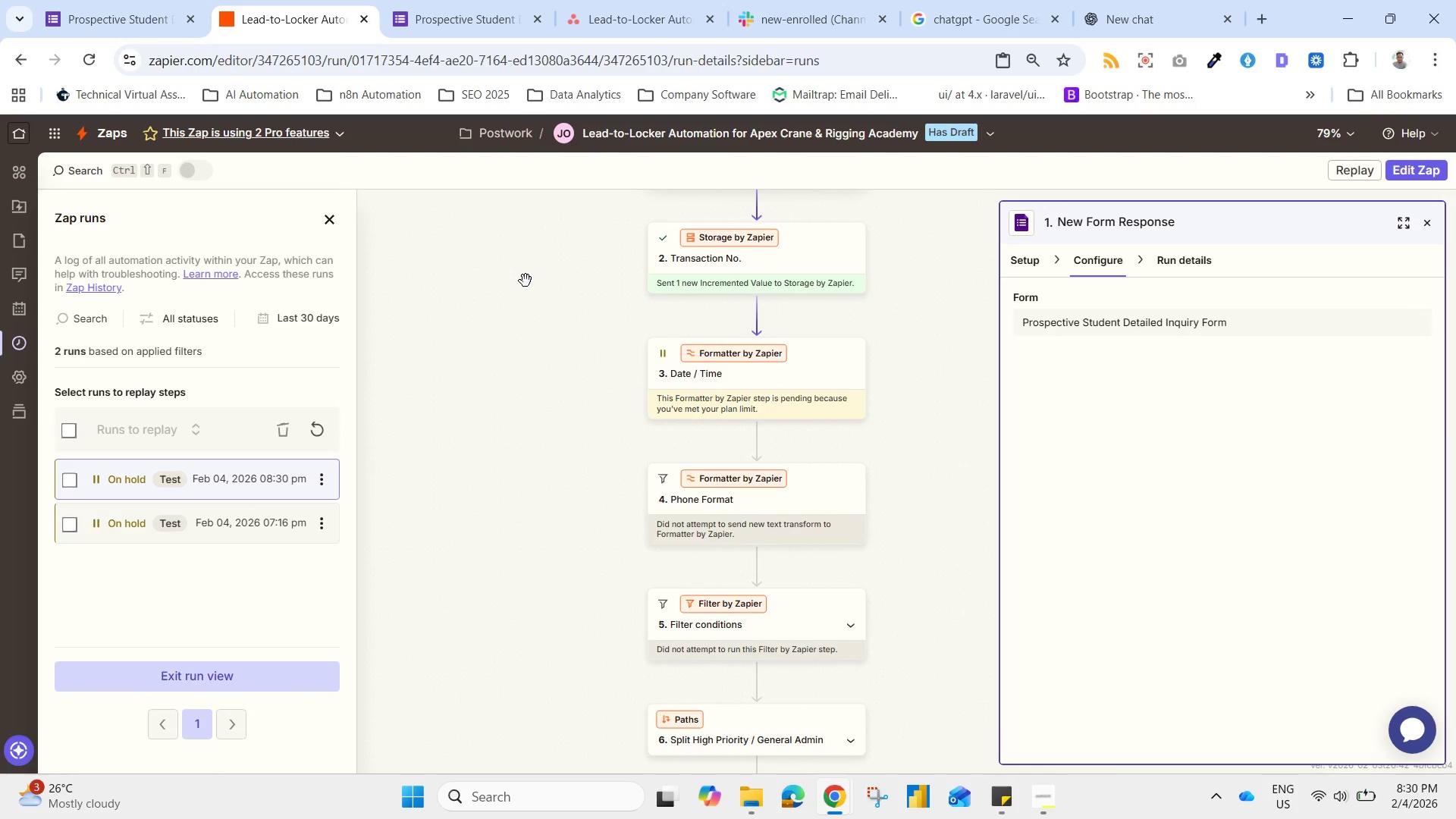 
left_click([800, 375])
 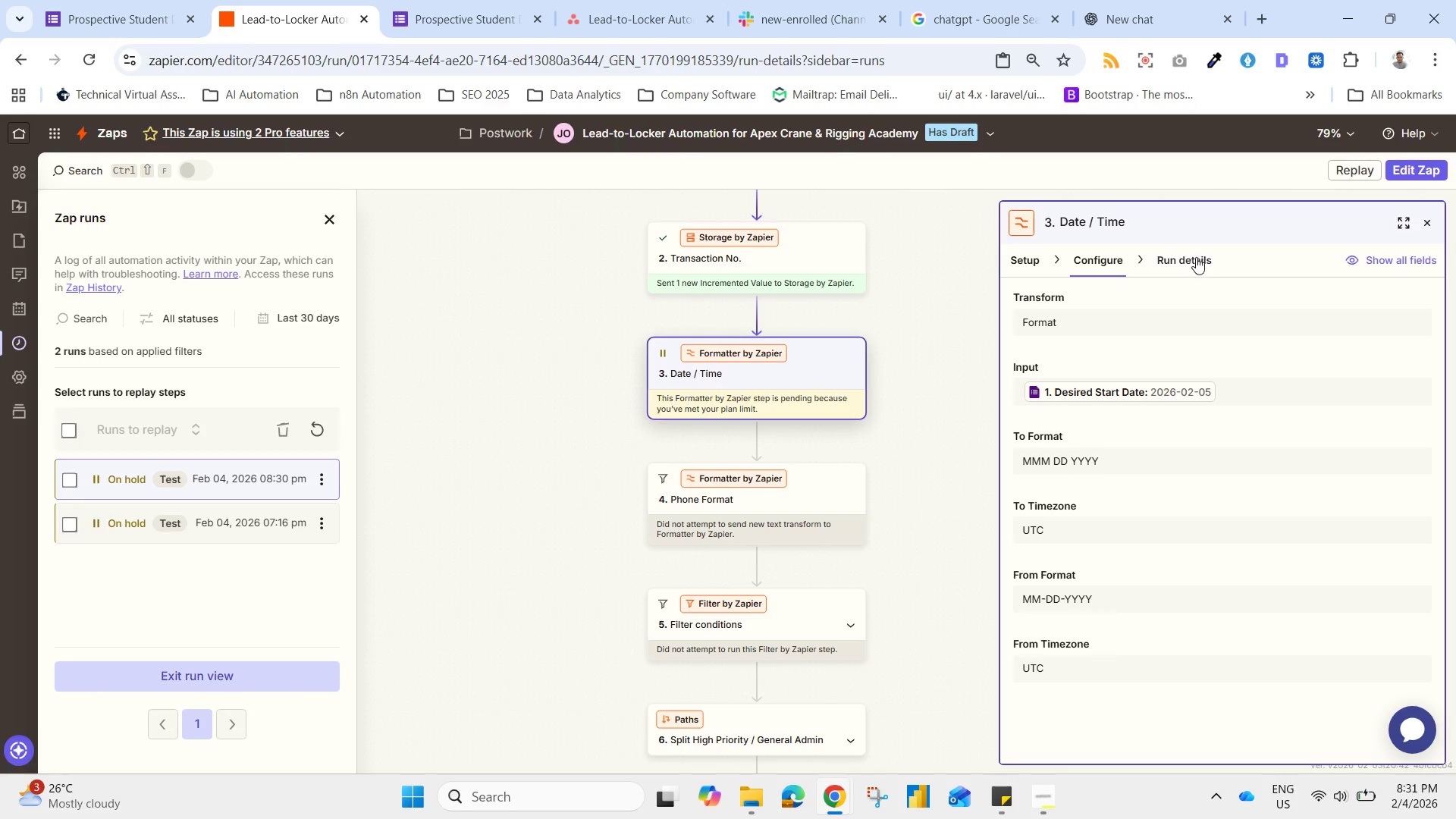 
left_click([1039, 262])
 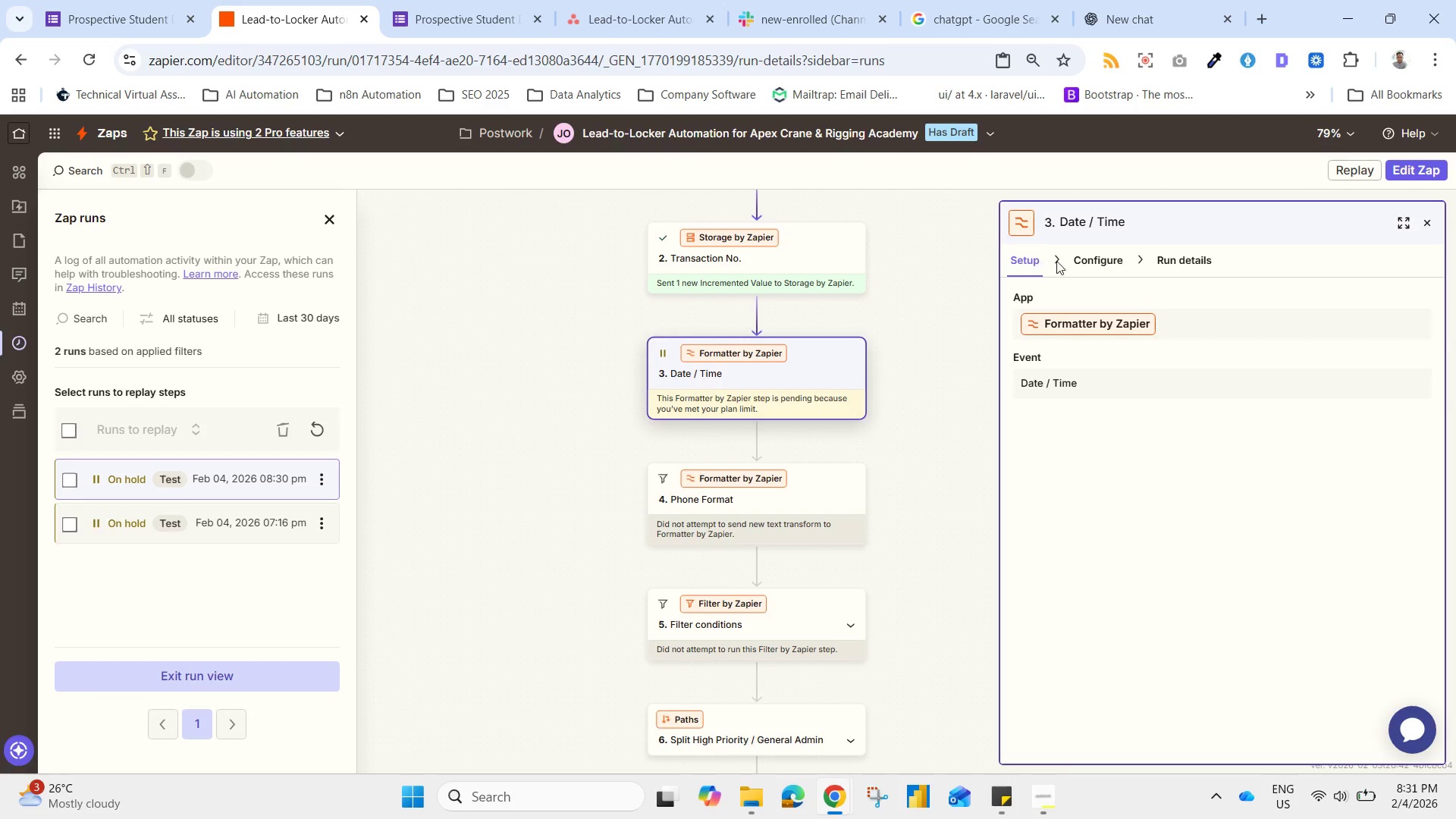 
left_click([1092, 258])
 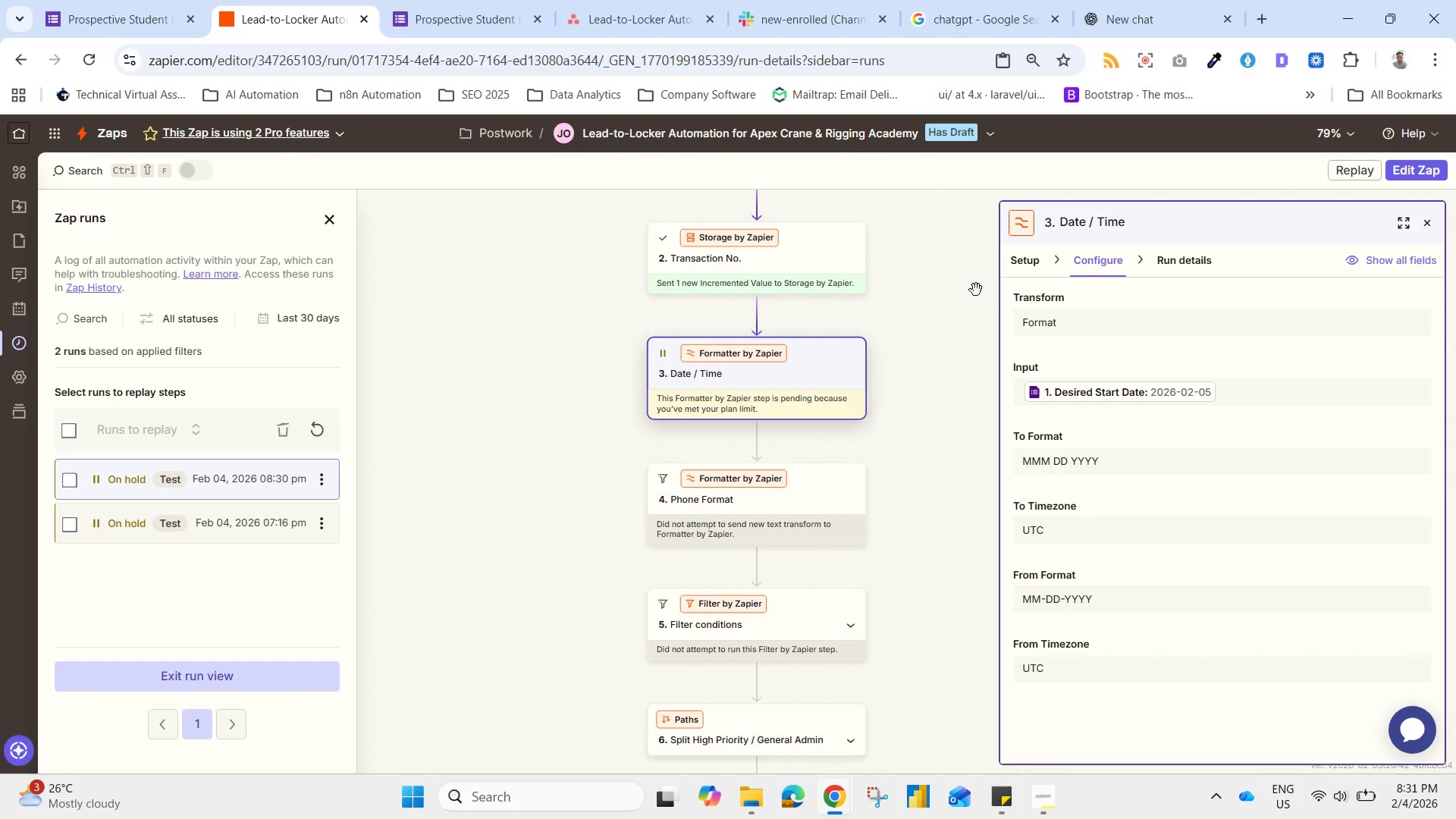 
left_click([723, 382])
 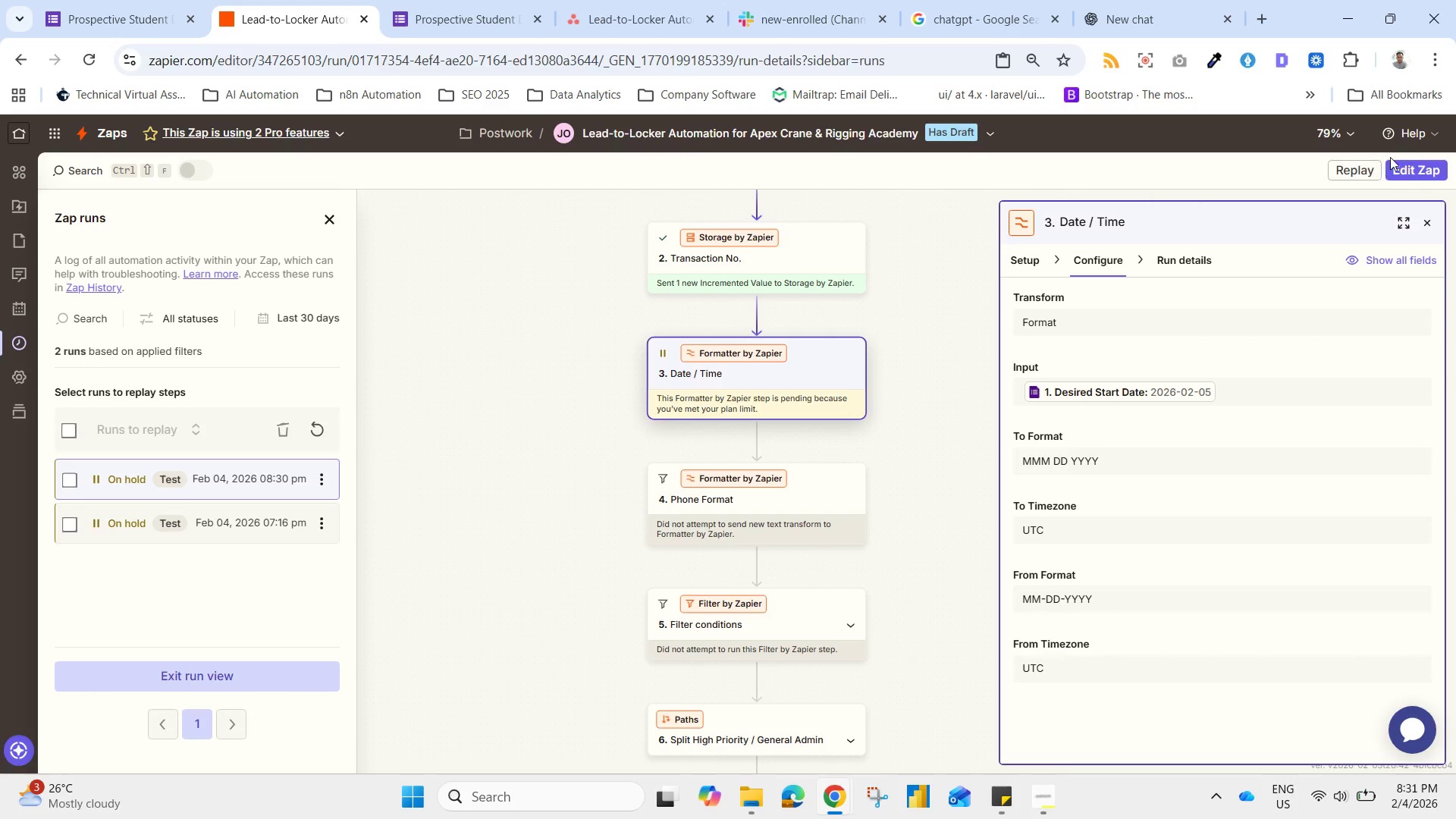 
left_click([1417, 172])
 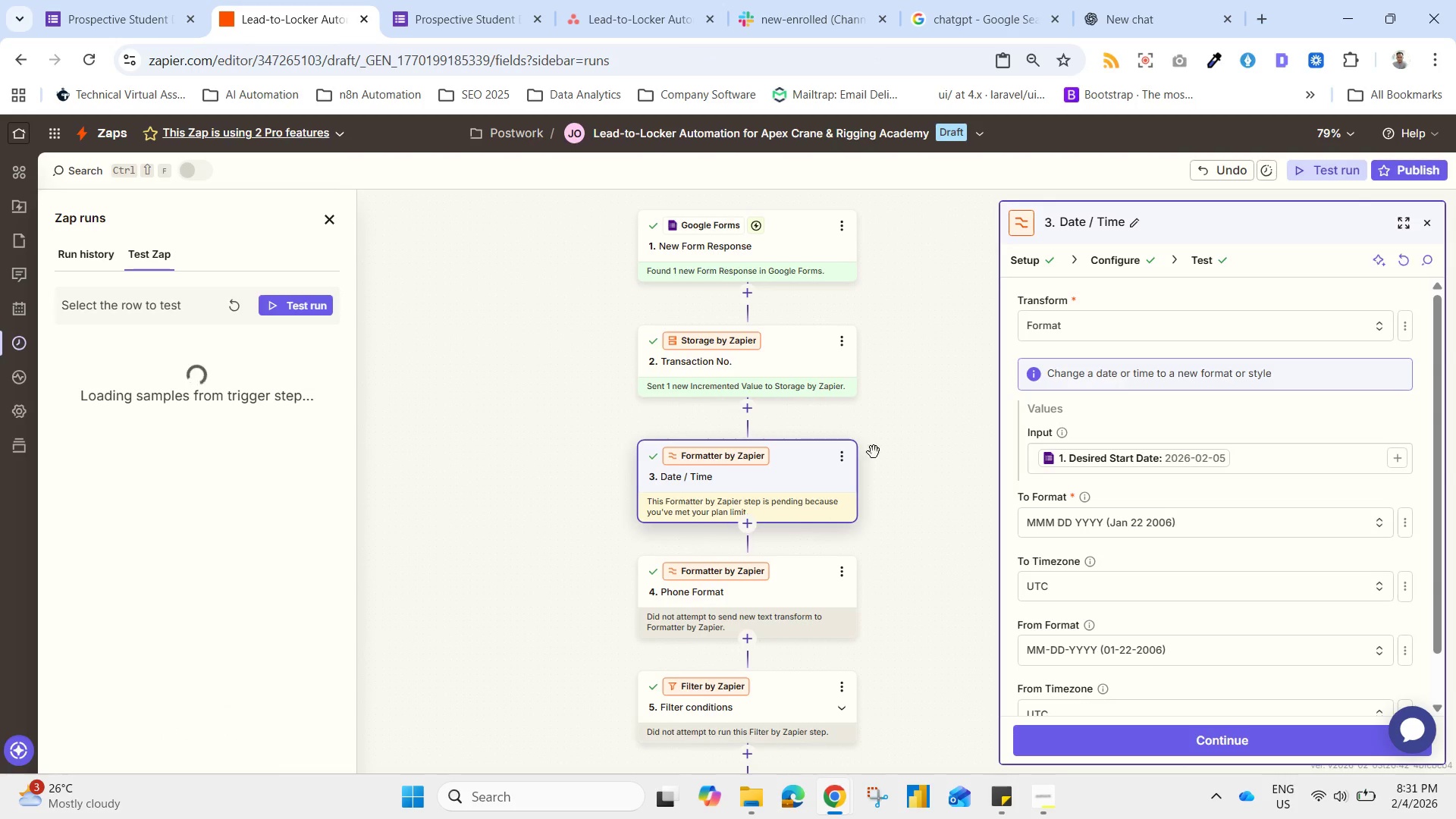 
left_click([787, 468])
 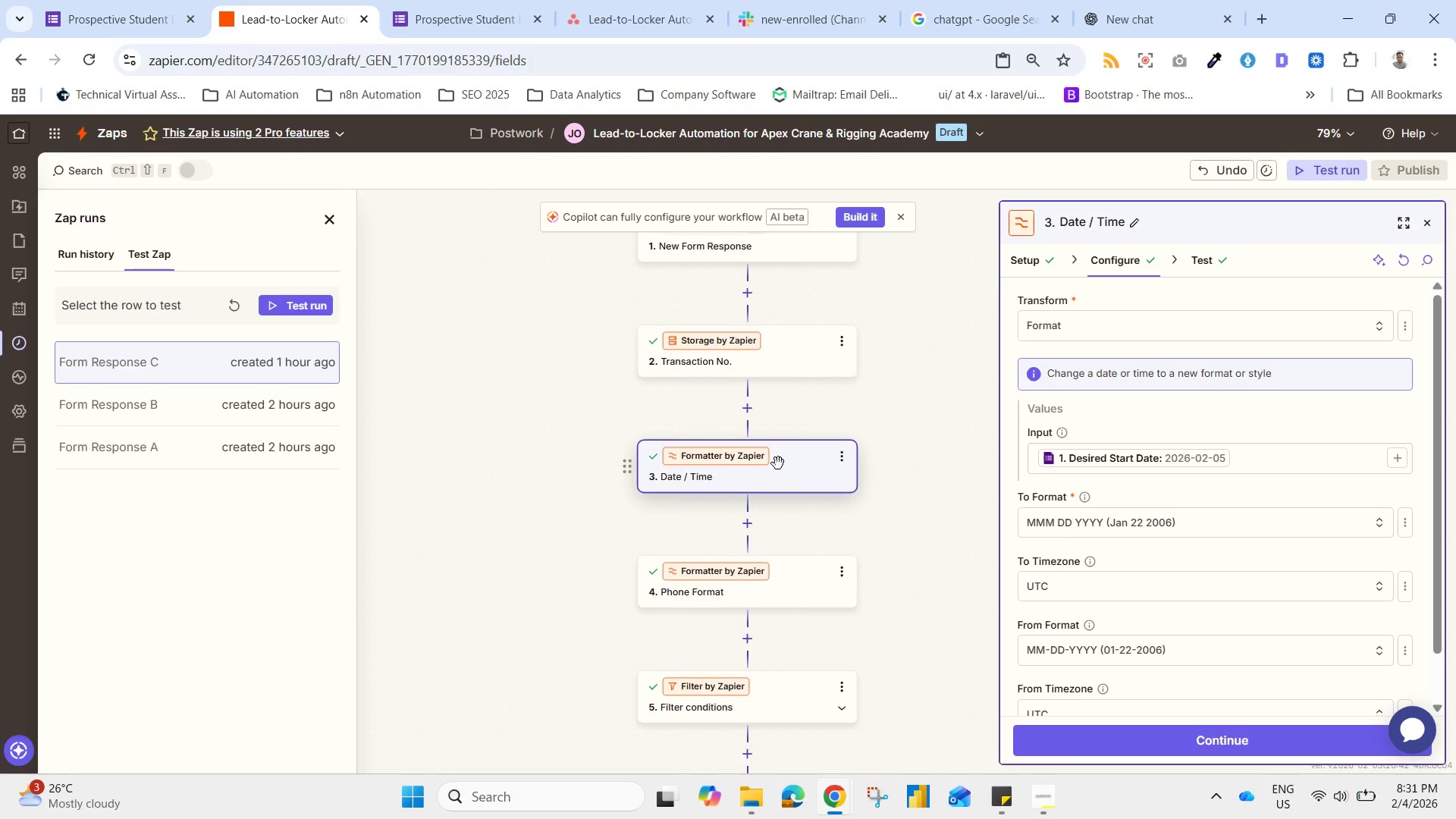 
left_click_drag(start_coordinate=[775, 542], to_coordinate=[782, 406])
 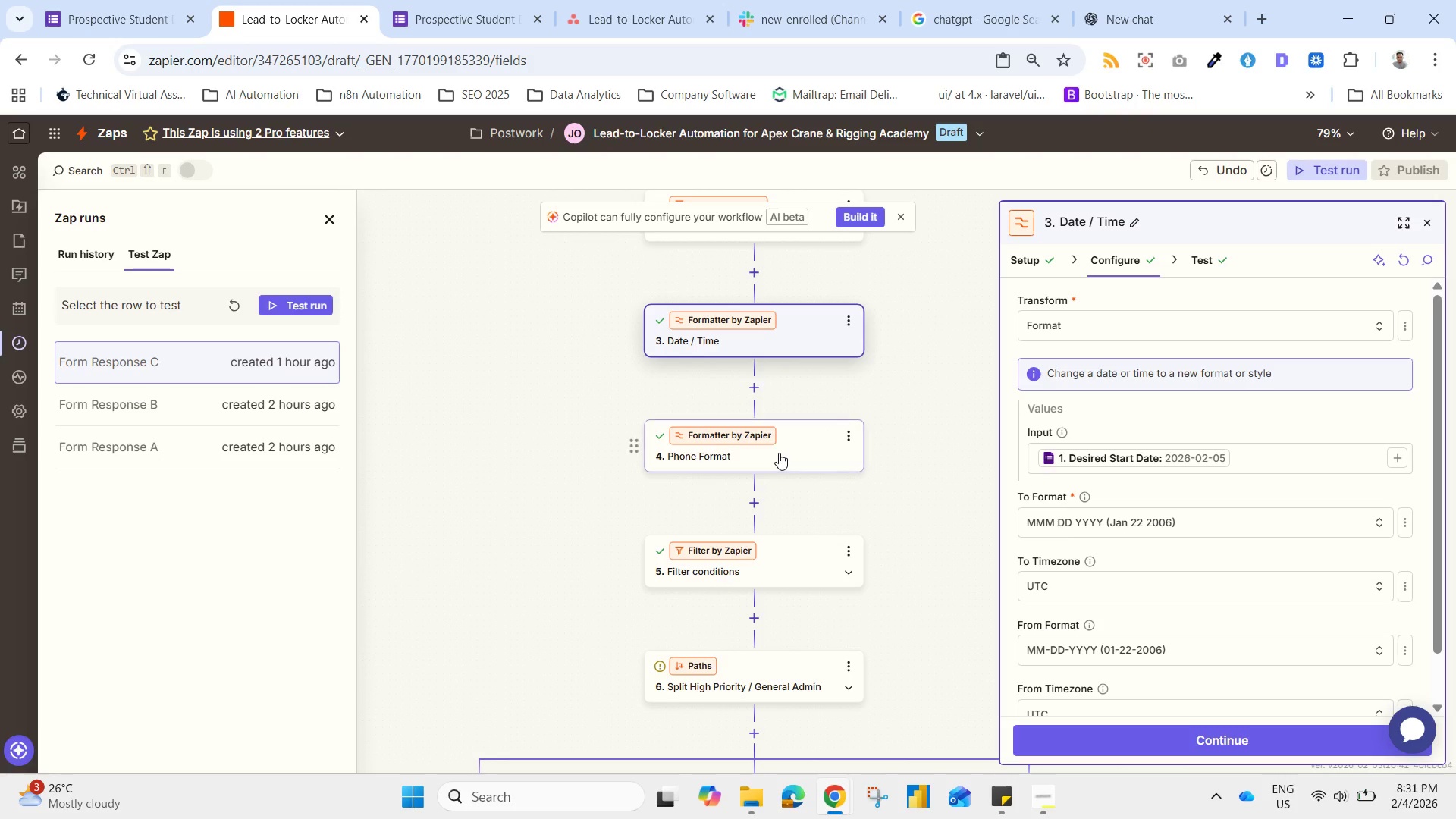 
left_click([779, 453])
 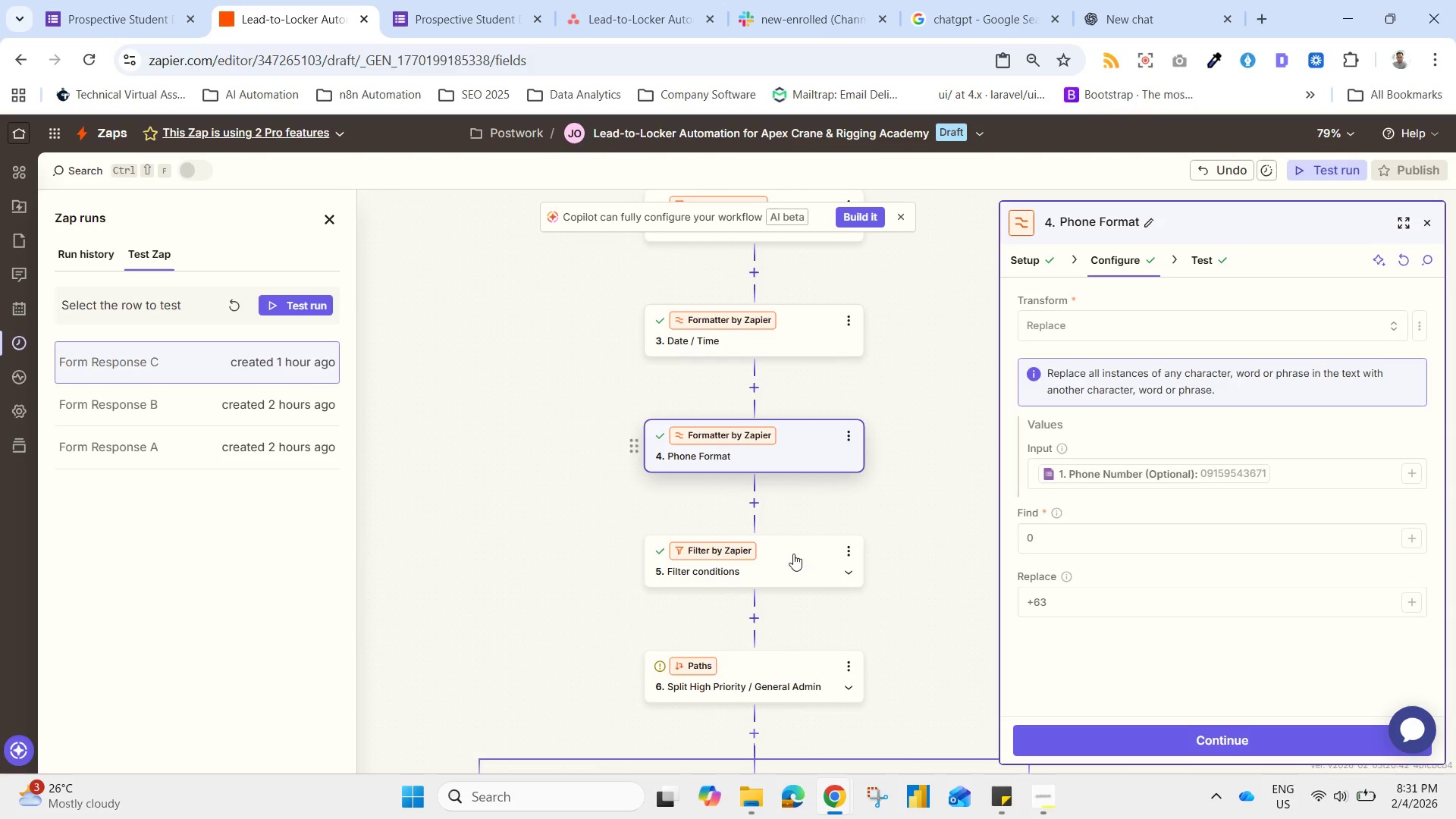 
left_click([789, 576])
 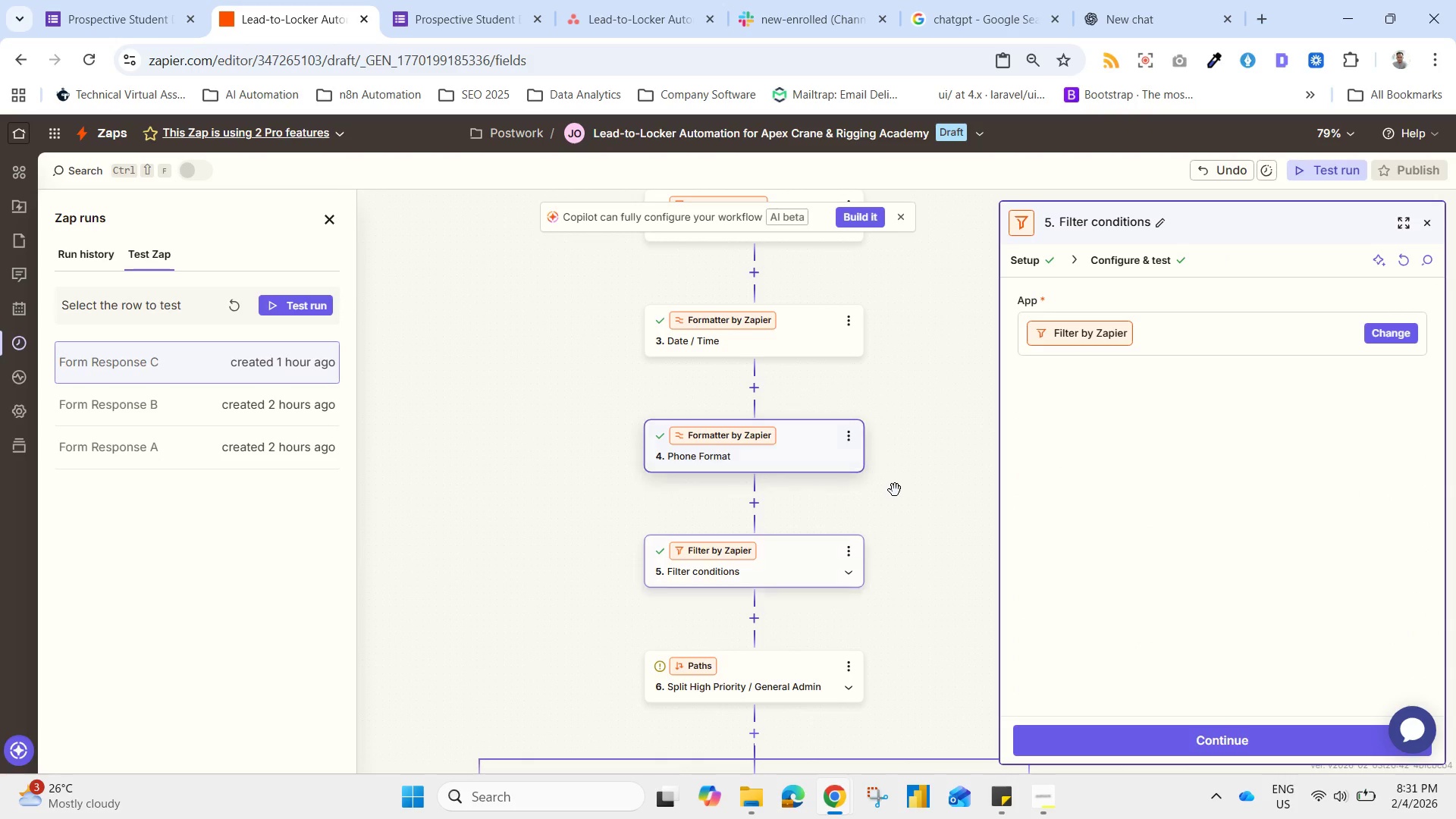 
left_click_drag(start_coordinate=[896, 490], to_coordinate=[890, 356])
 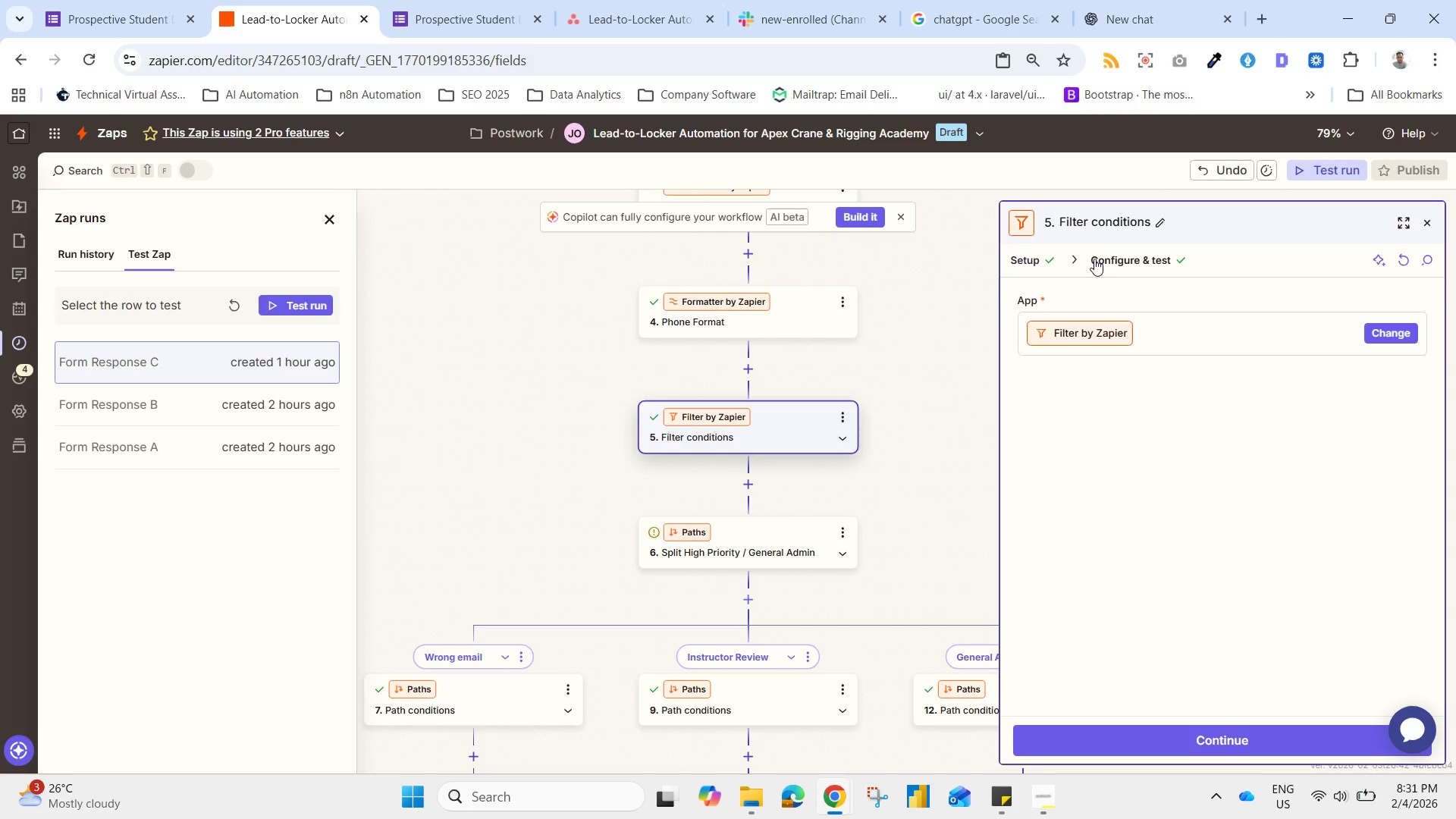 
left_click([1109, 256])
 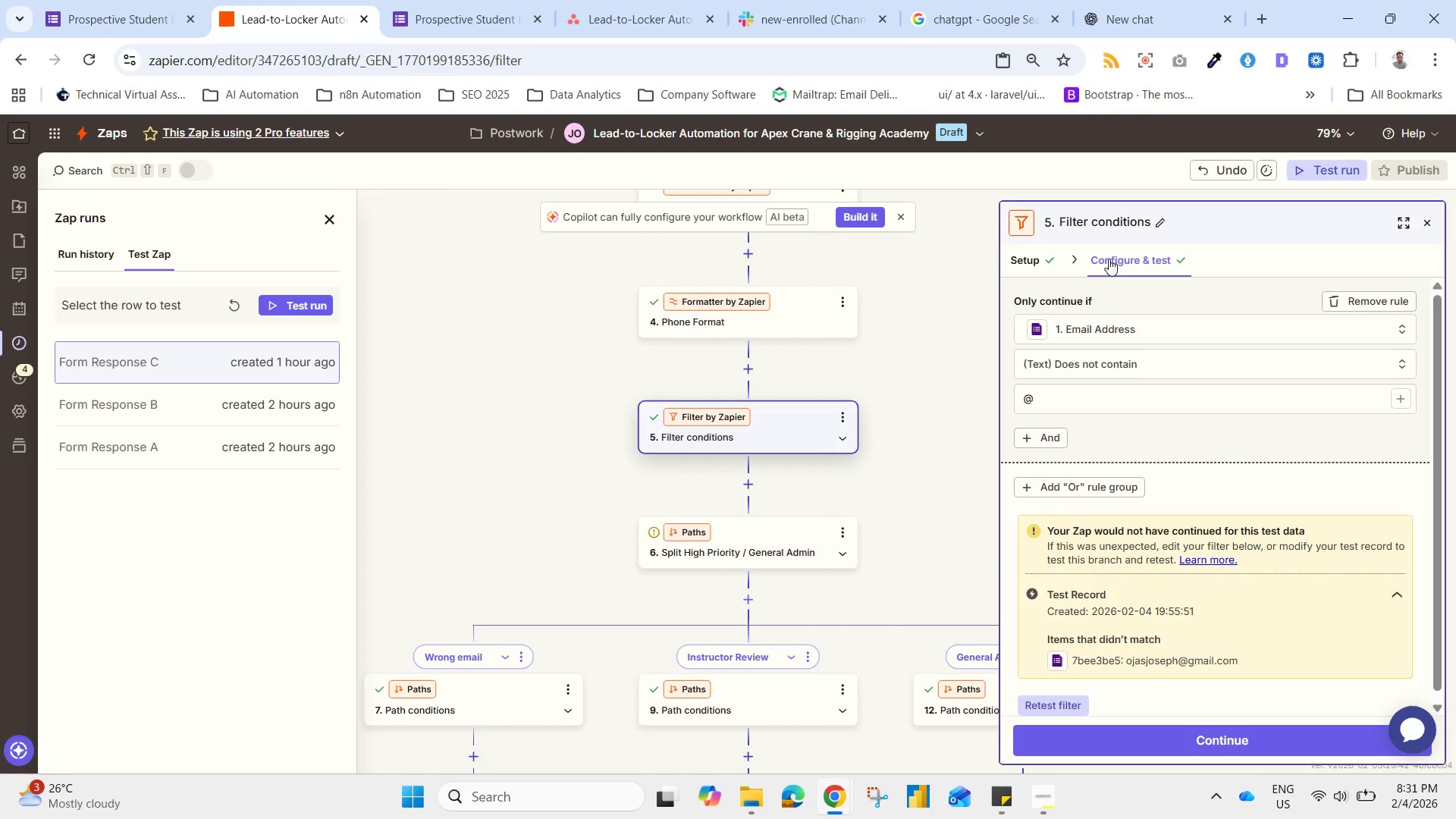 
wait(13.66)
 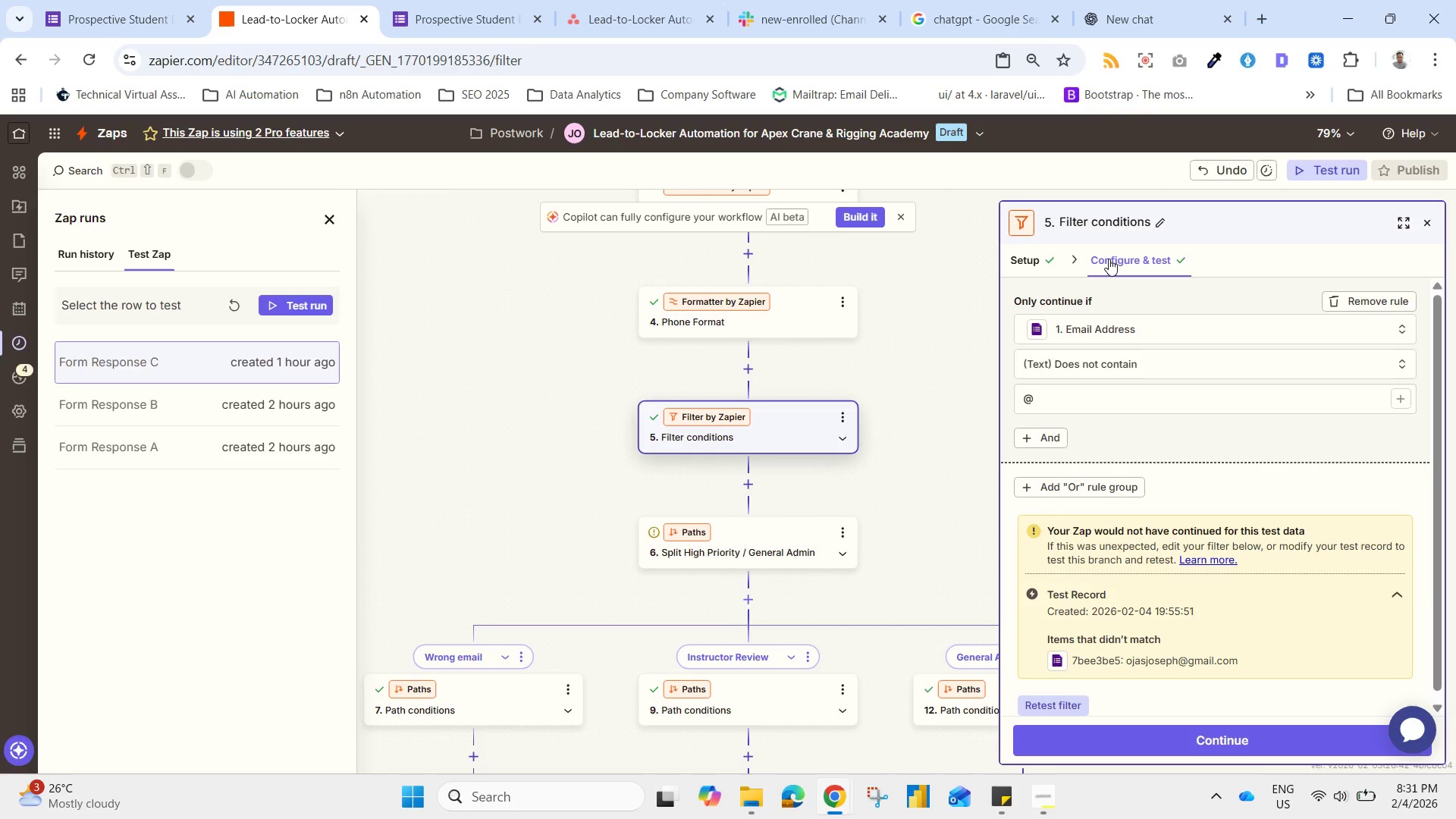 
left_click_drag(start_coordinate=[1077, 483], to_coordinate=[1071, 483])
 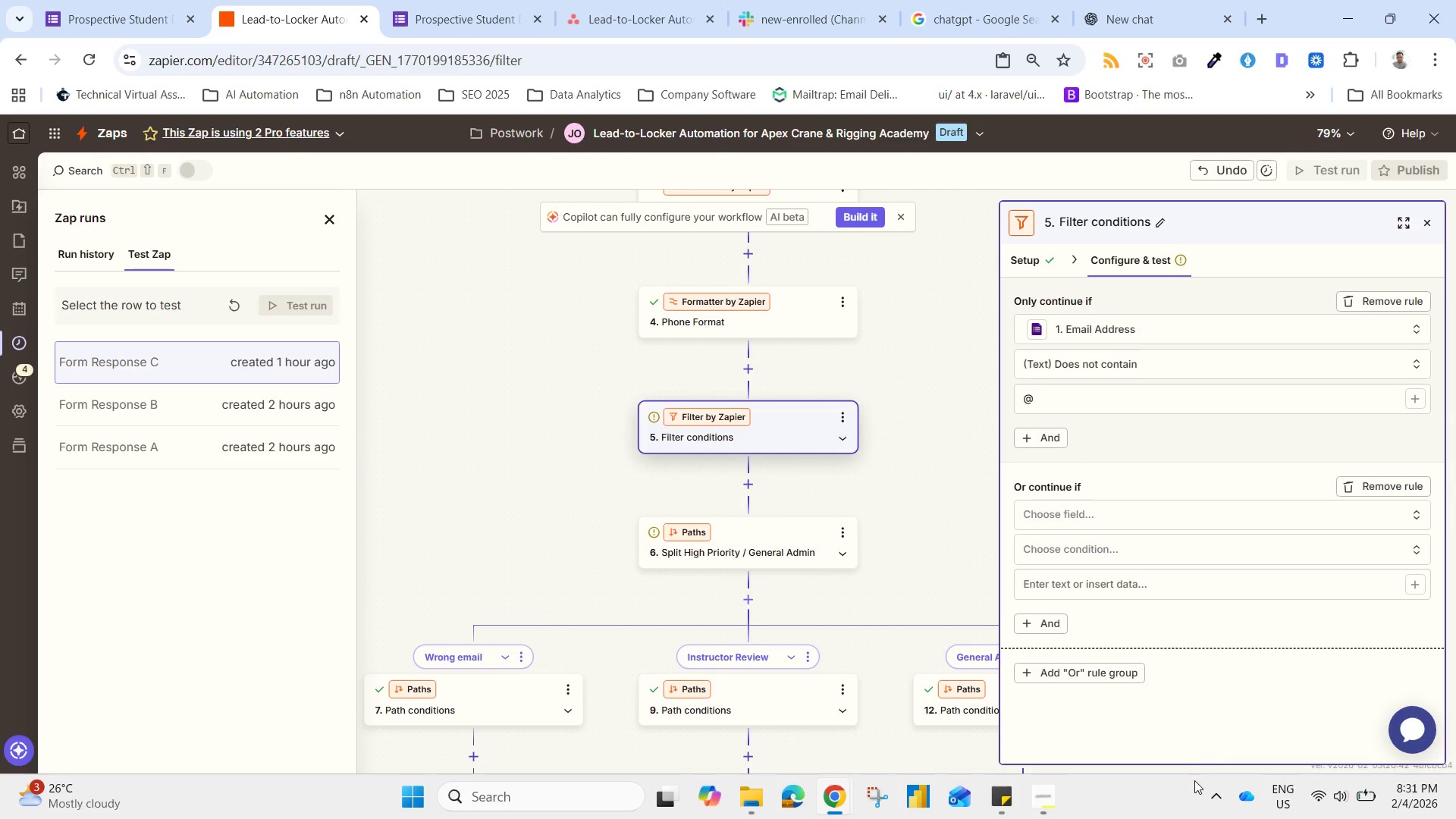 
left_click([1210, 712])
 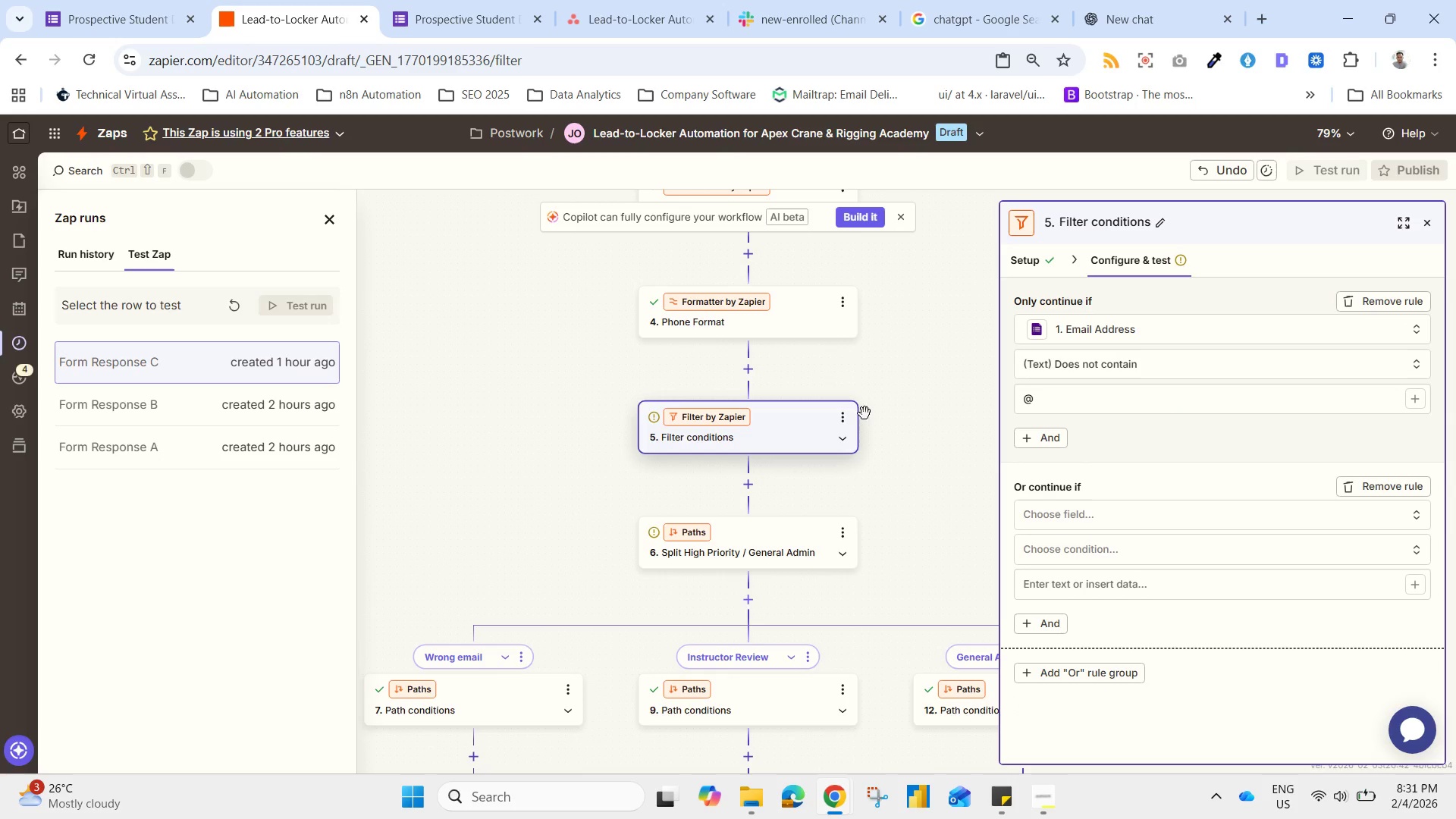 
left_click([789, 325])
 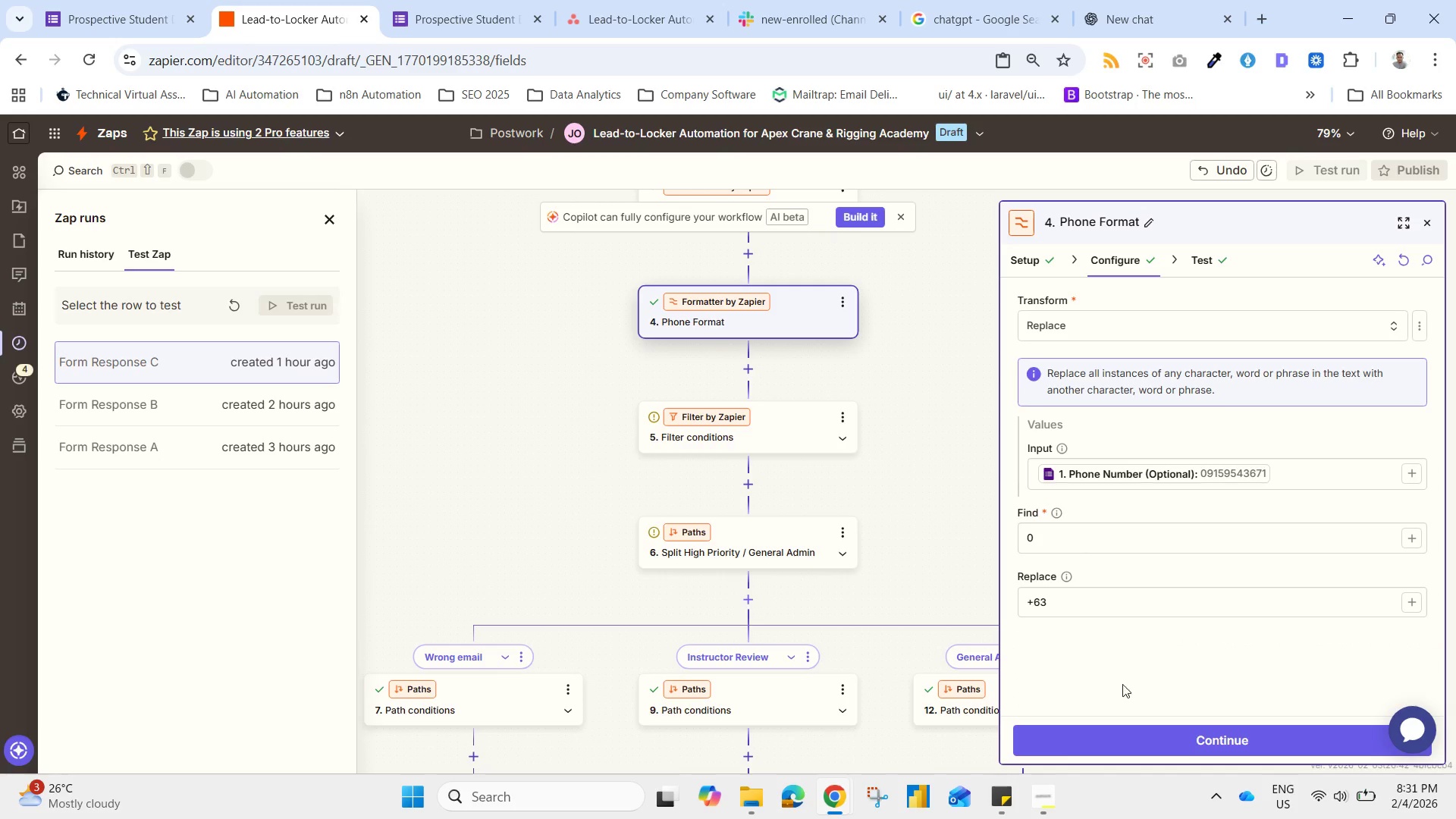 
left_click_drag(start_coordinate=[902, 411], to_coordinate=[899, 554])
 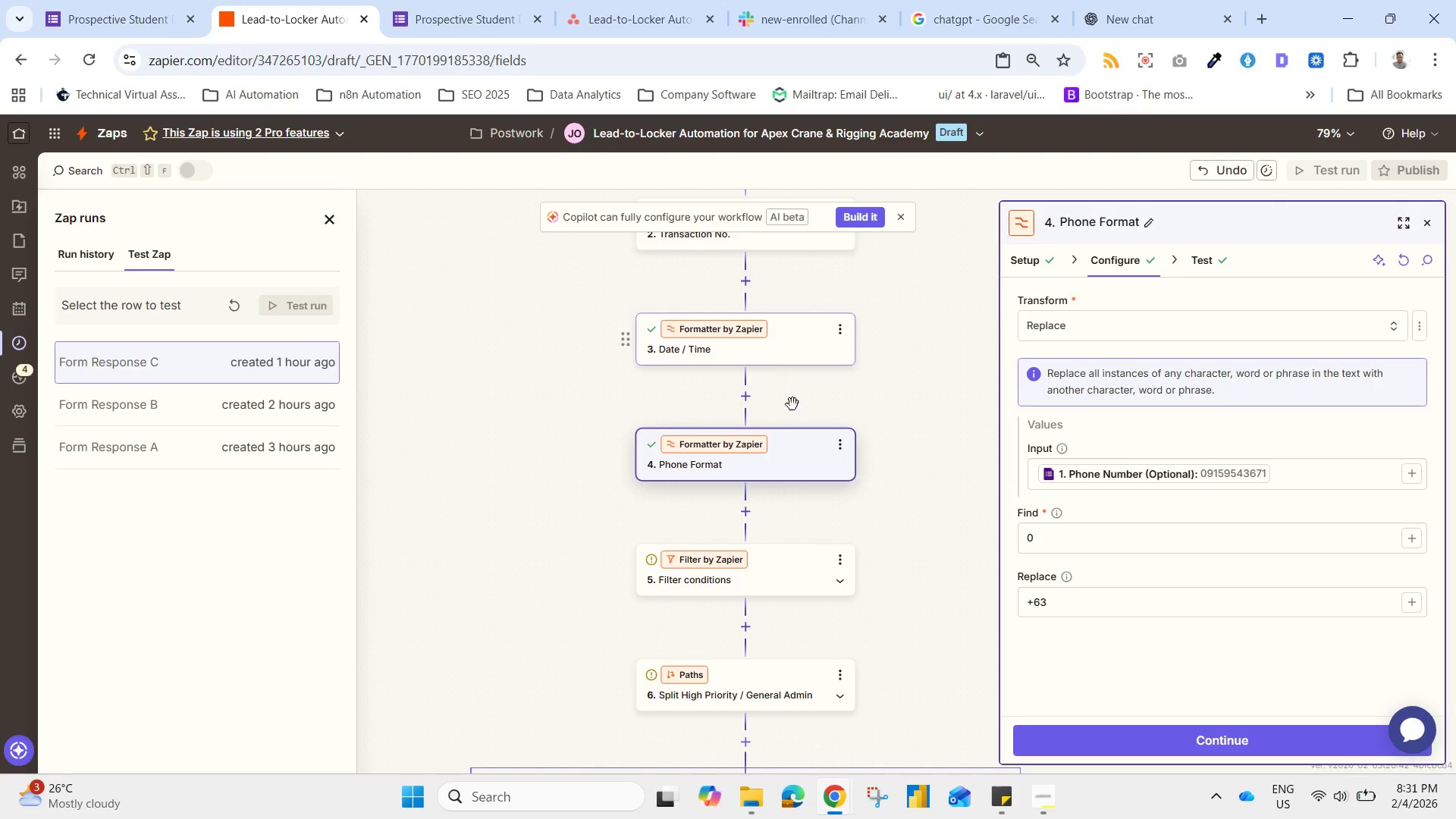 
left_click_drag(start_coordinate=[929, 390], to_coordinate=[920, 562])
 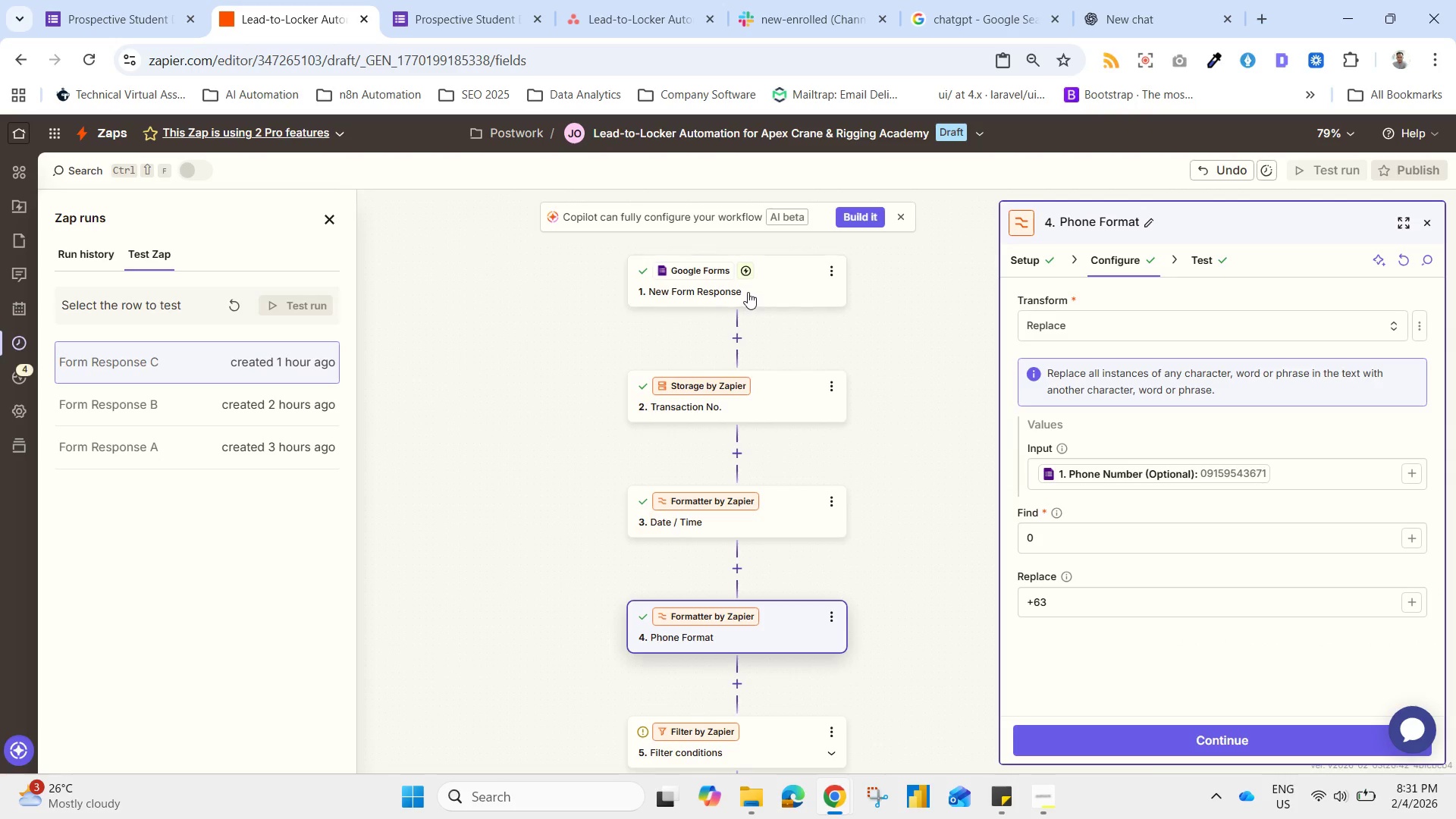 
left_click([748, 292])
 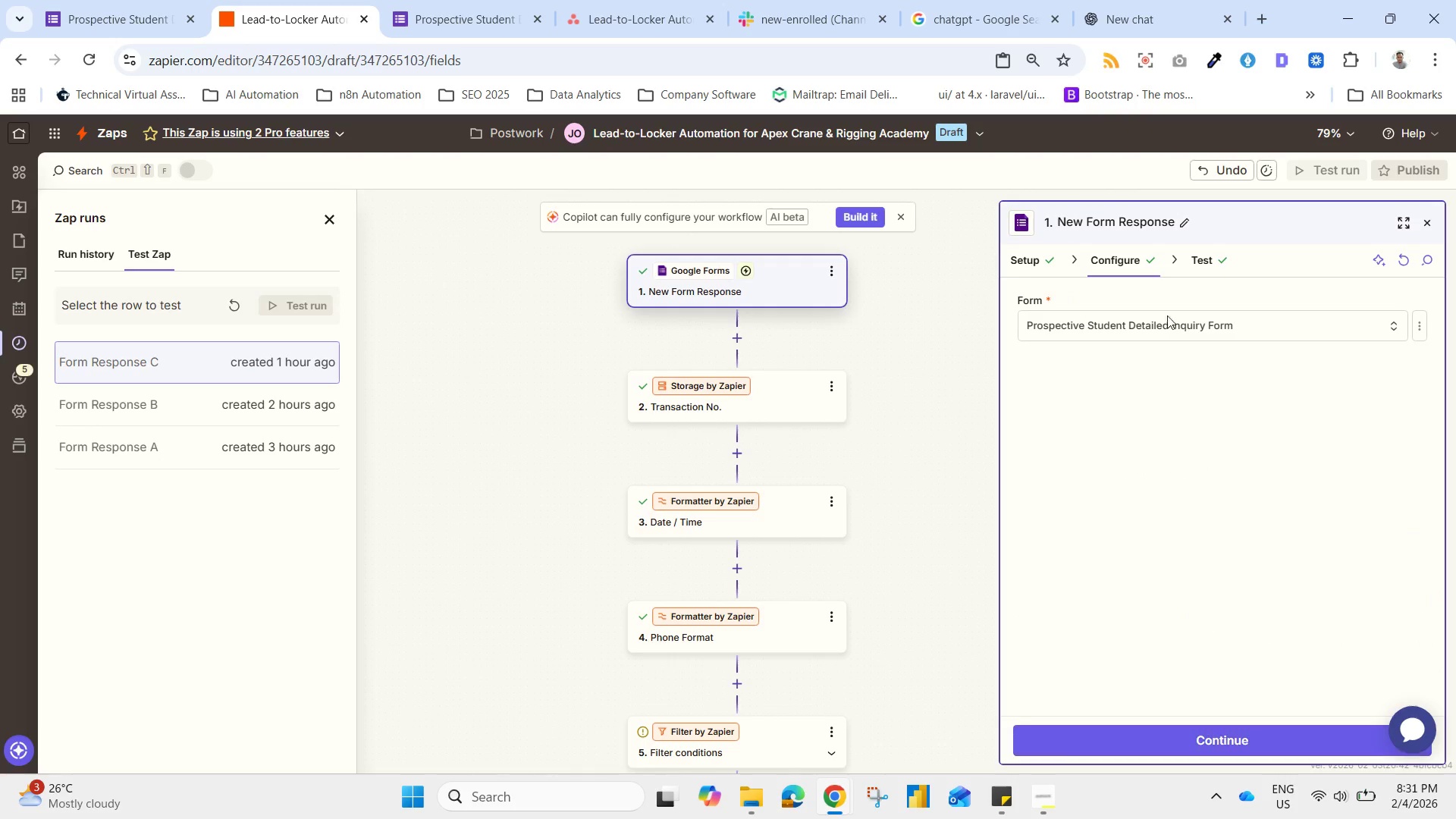 
left_click([1200, 254])
 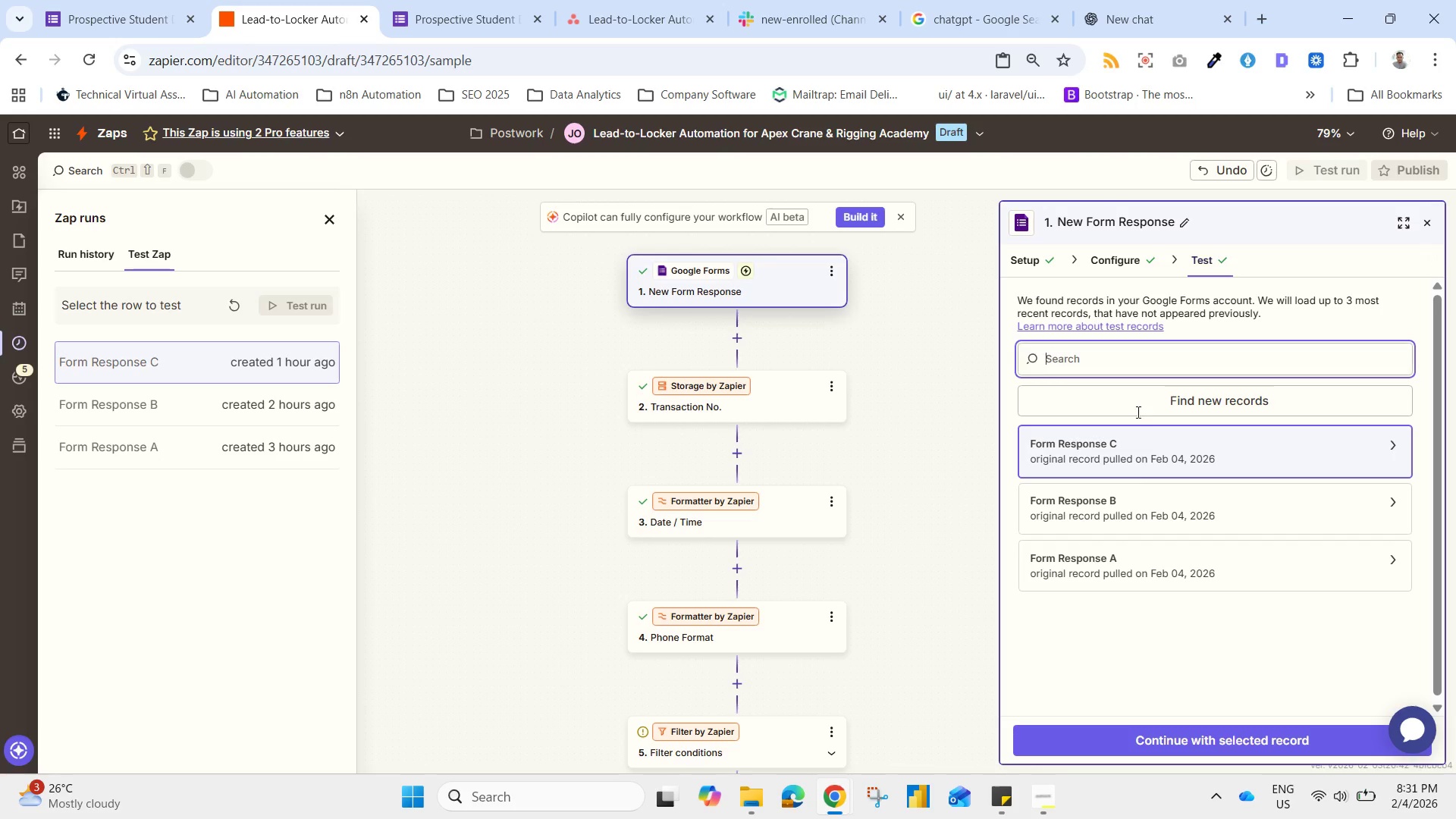 
left_click([1138, 465])
 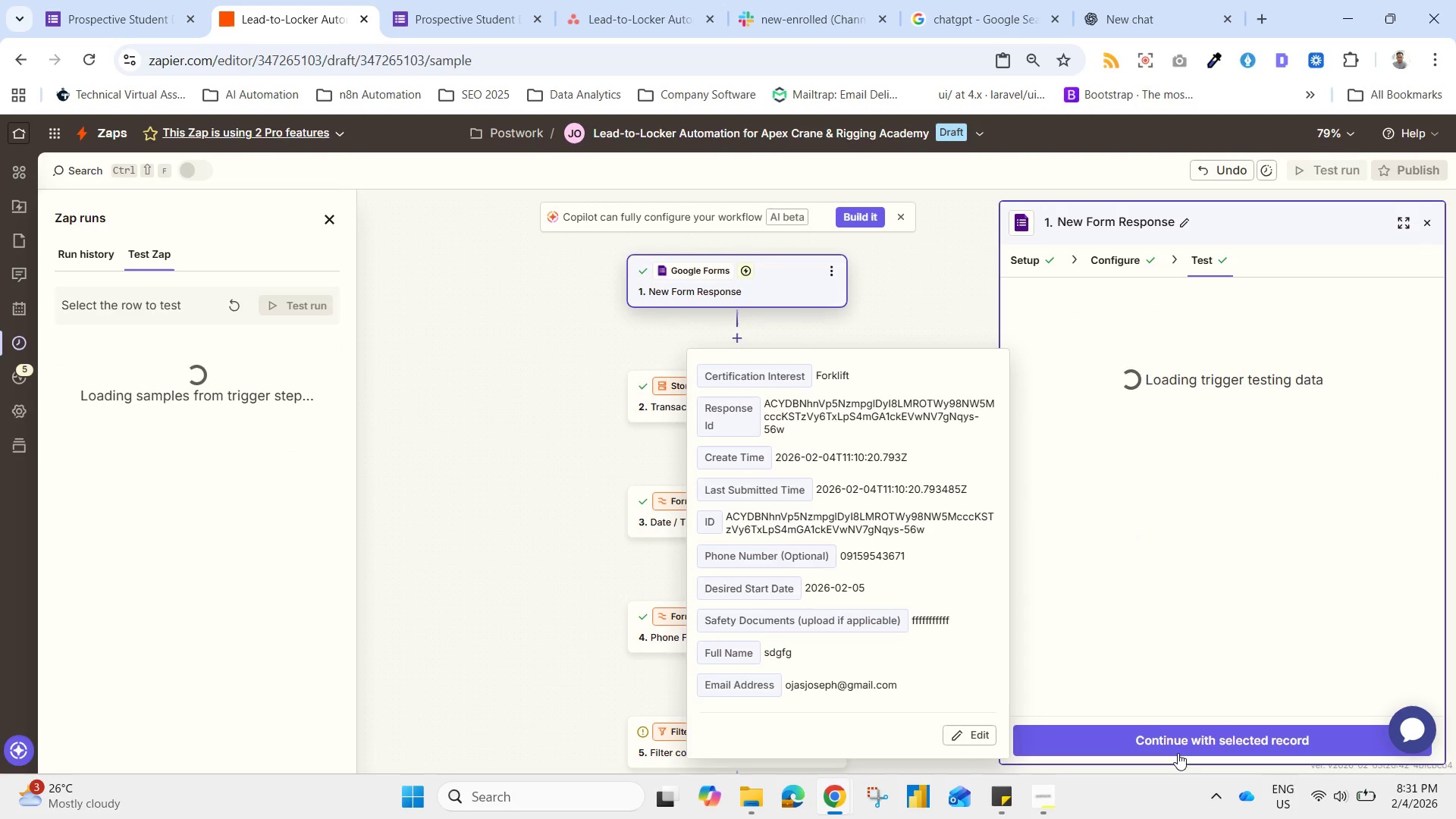 
left_click([1181, 742])
 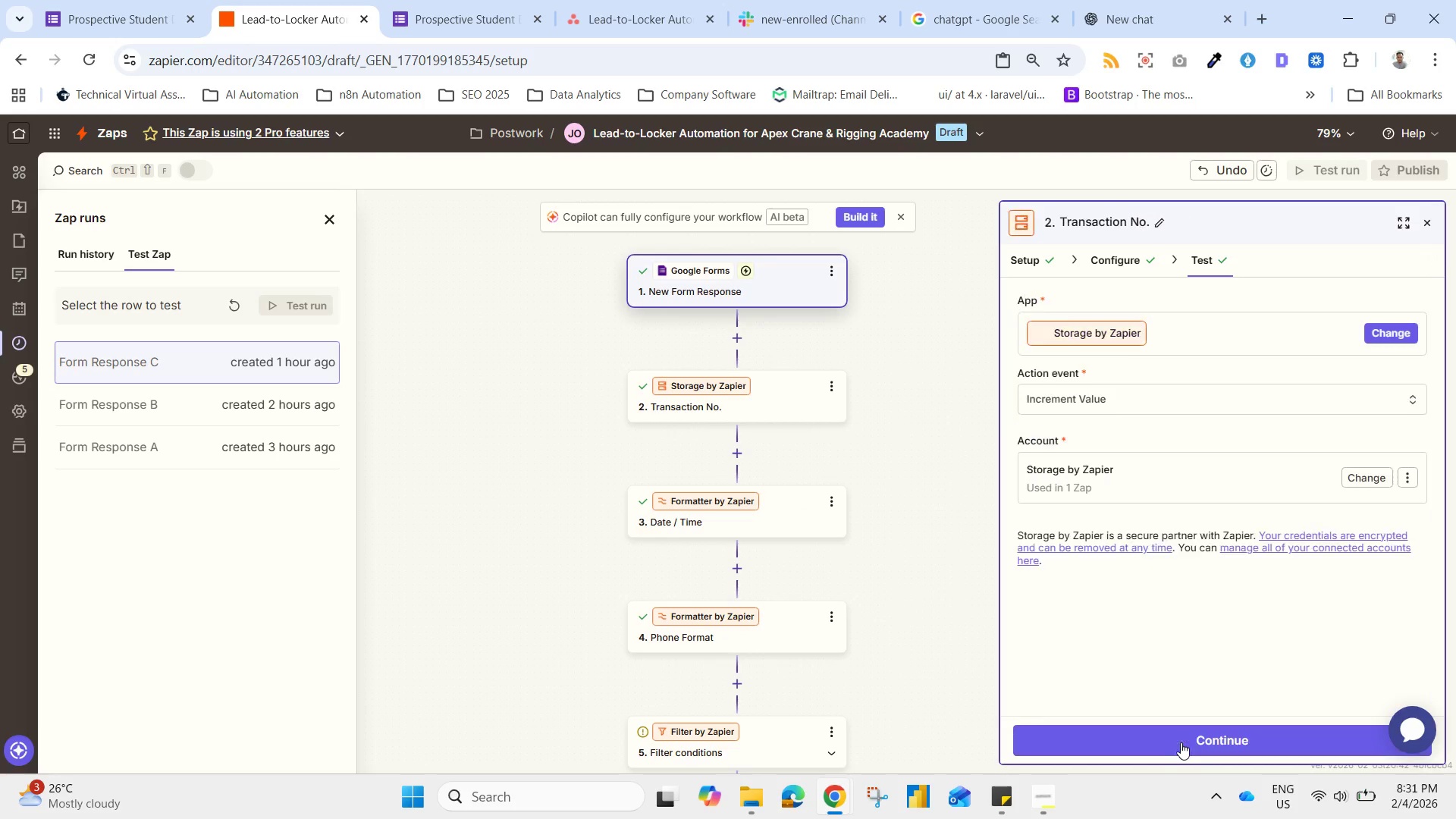 
left_click([1181, 742])
 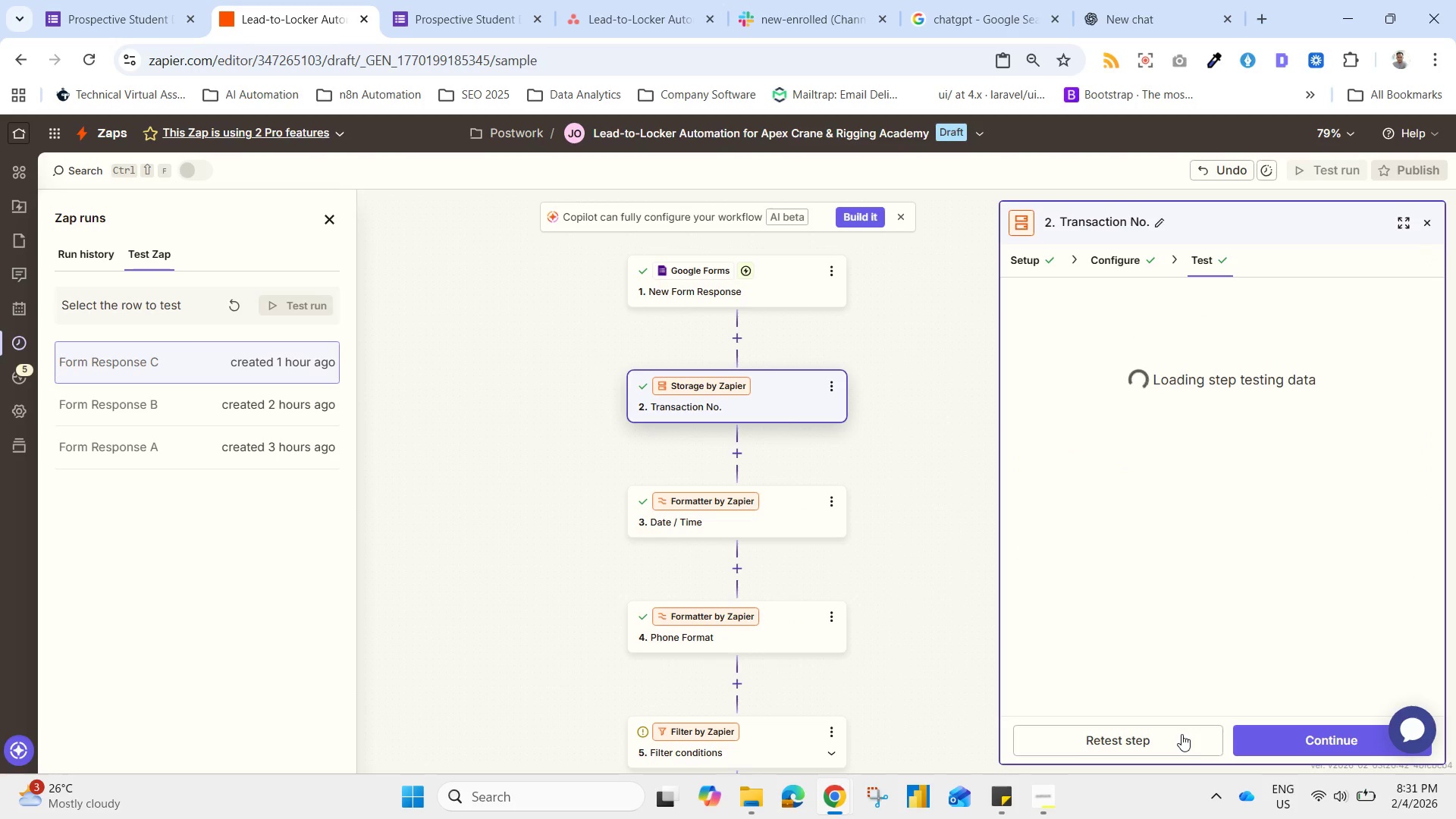 
left_click([1269, 734])
 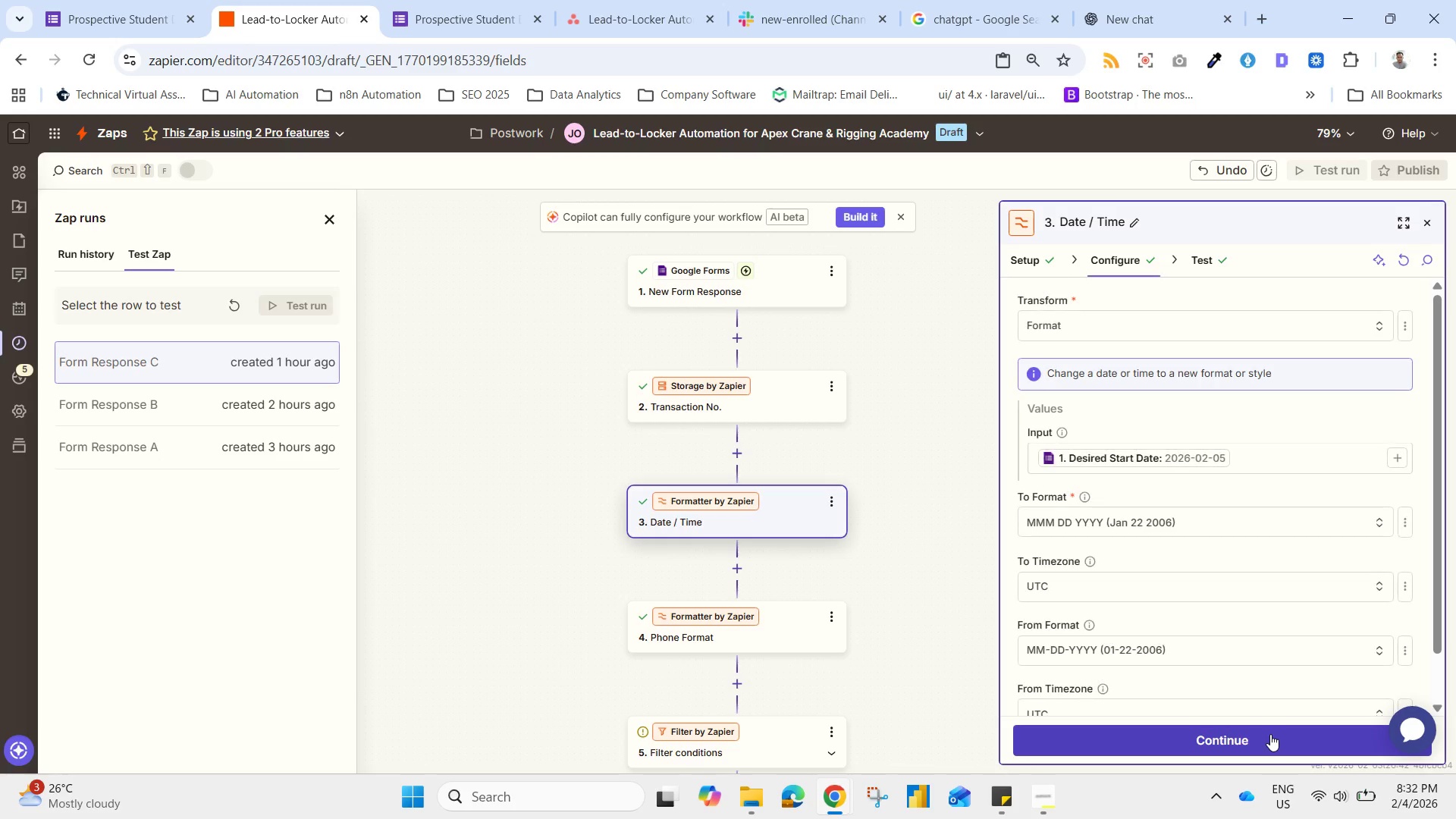 
left_click([1270, 734])
 